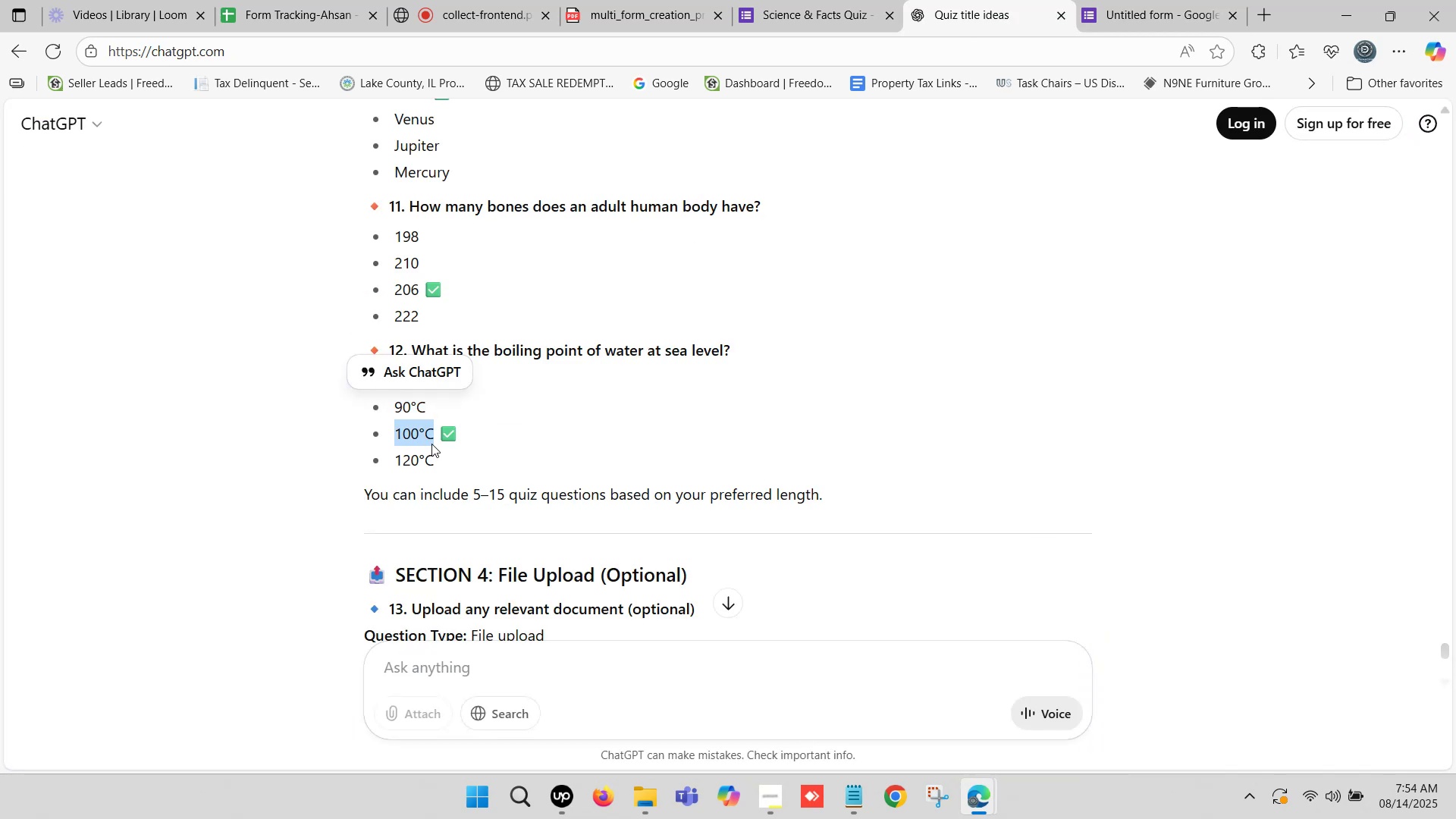 
key(Control+C)
 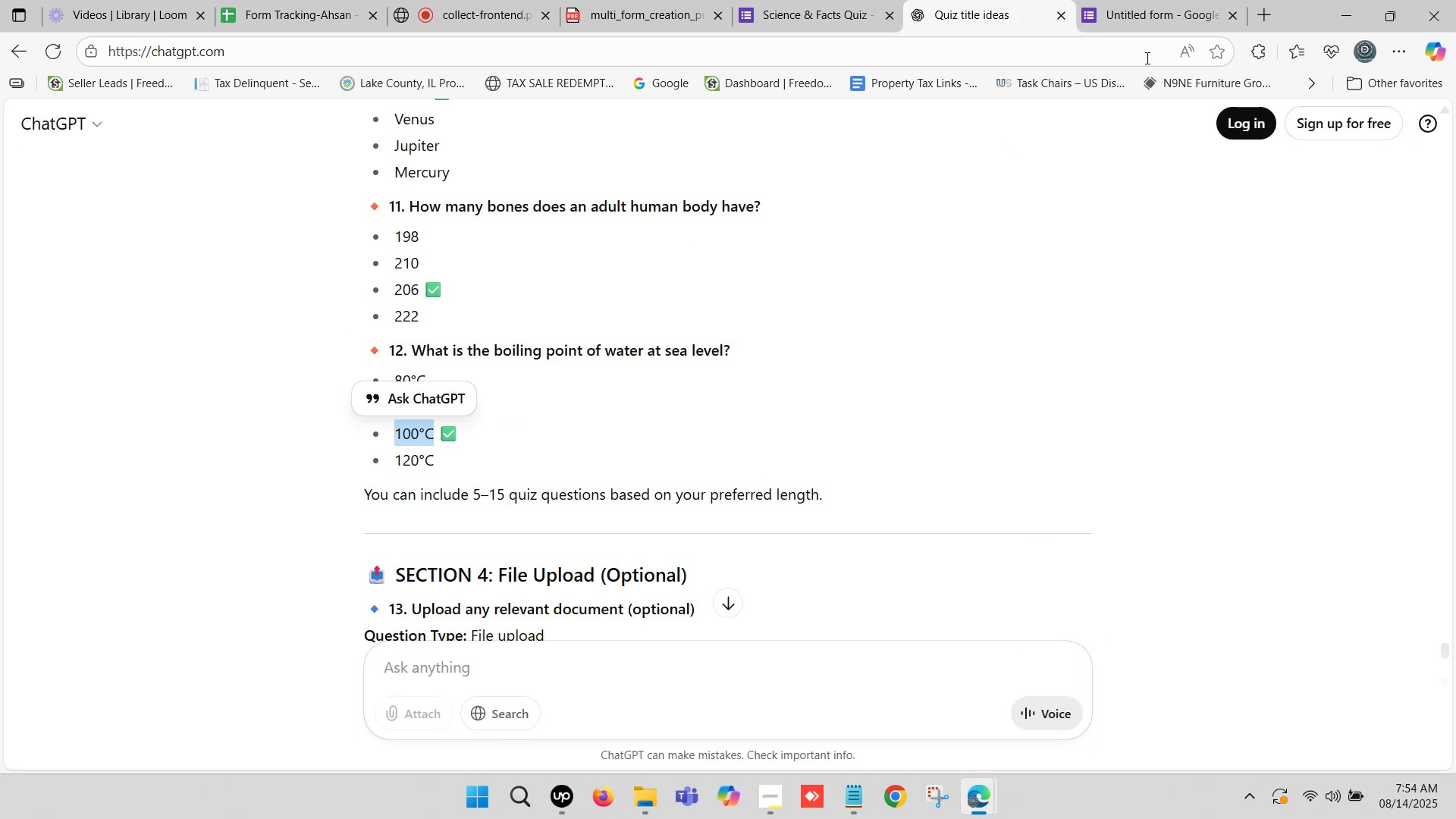 
left_click([1166, 0])
 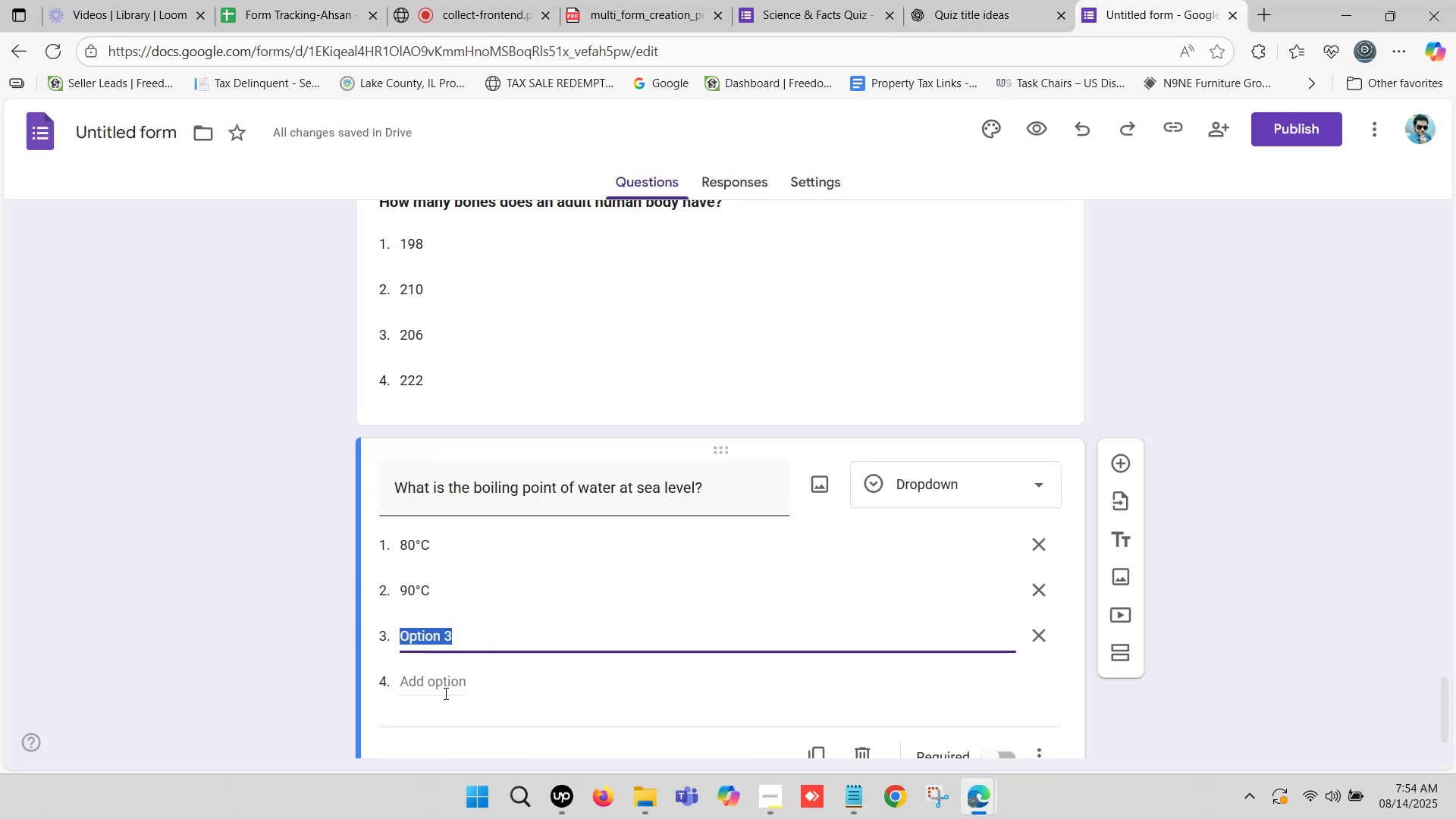 
key(Control+ControlLeft)
 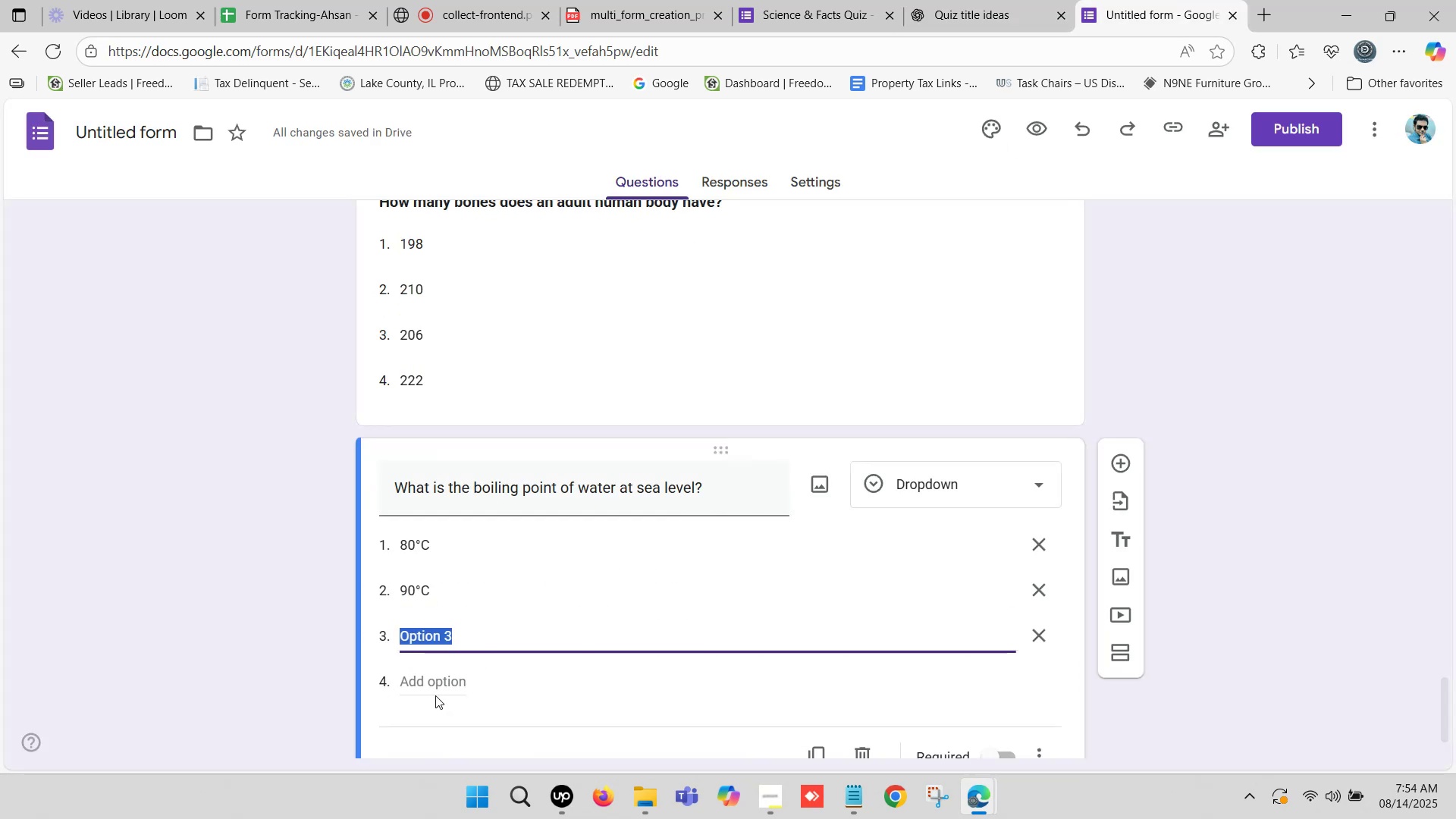 
key(Control+V)
 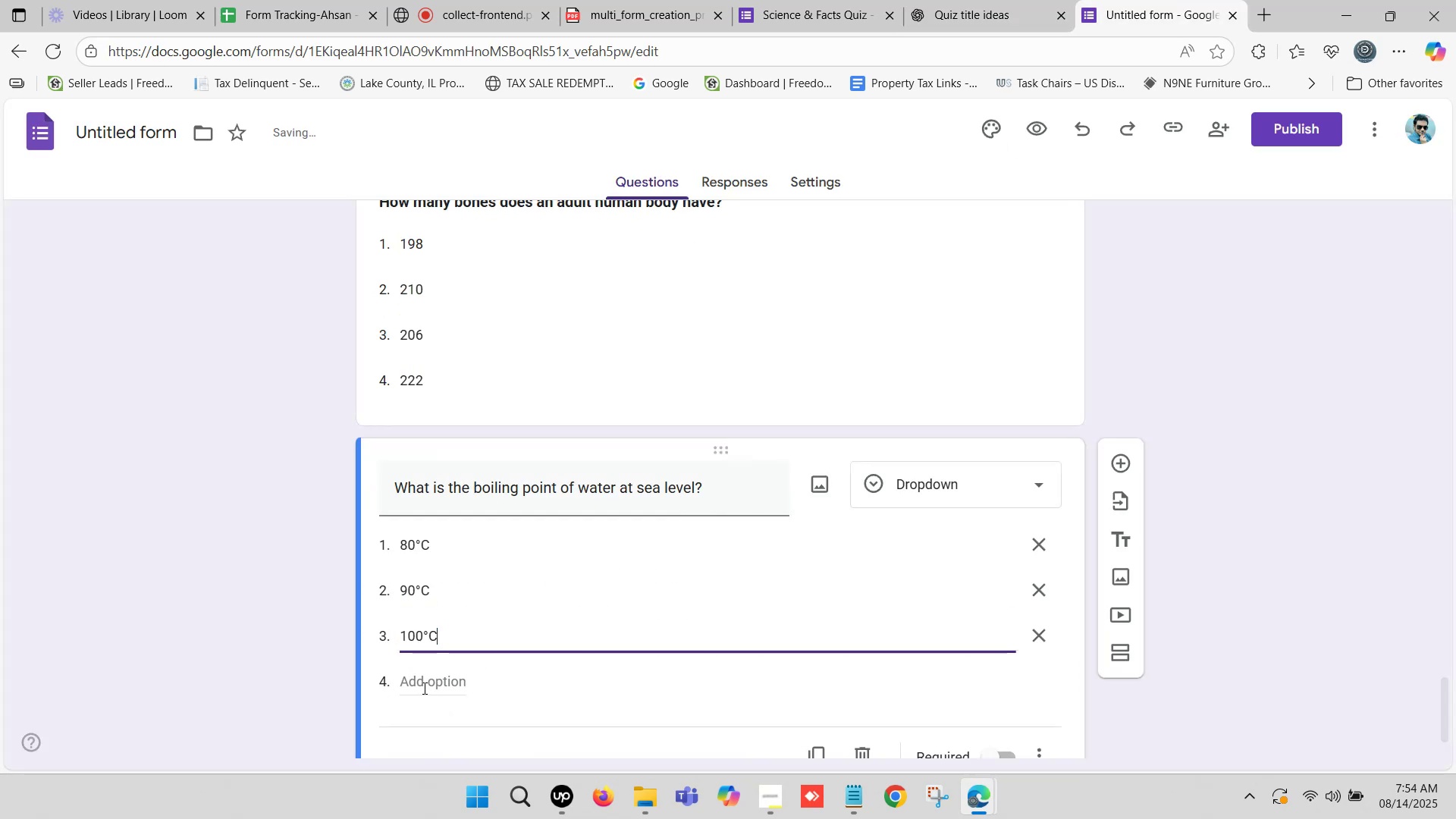 
left_click([422, 687])
 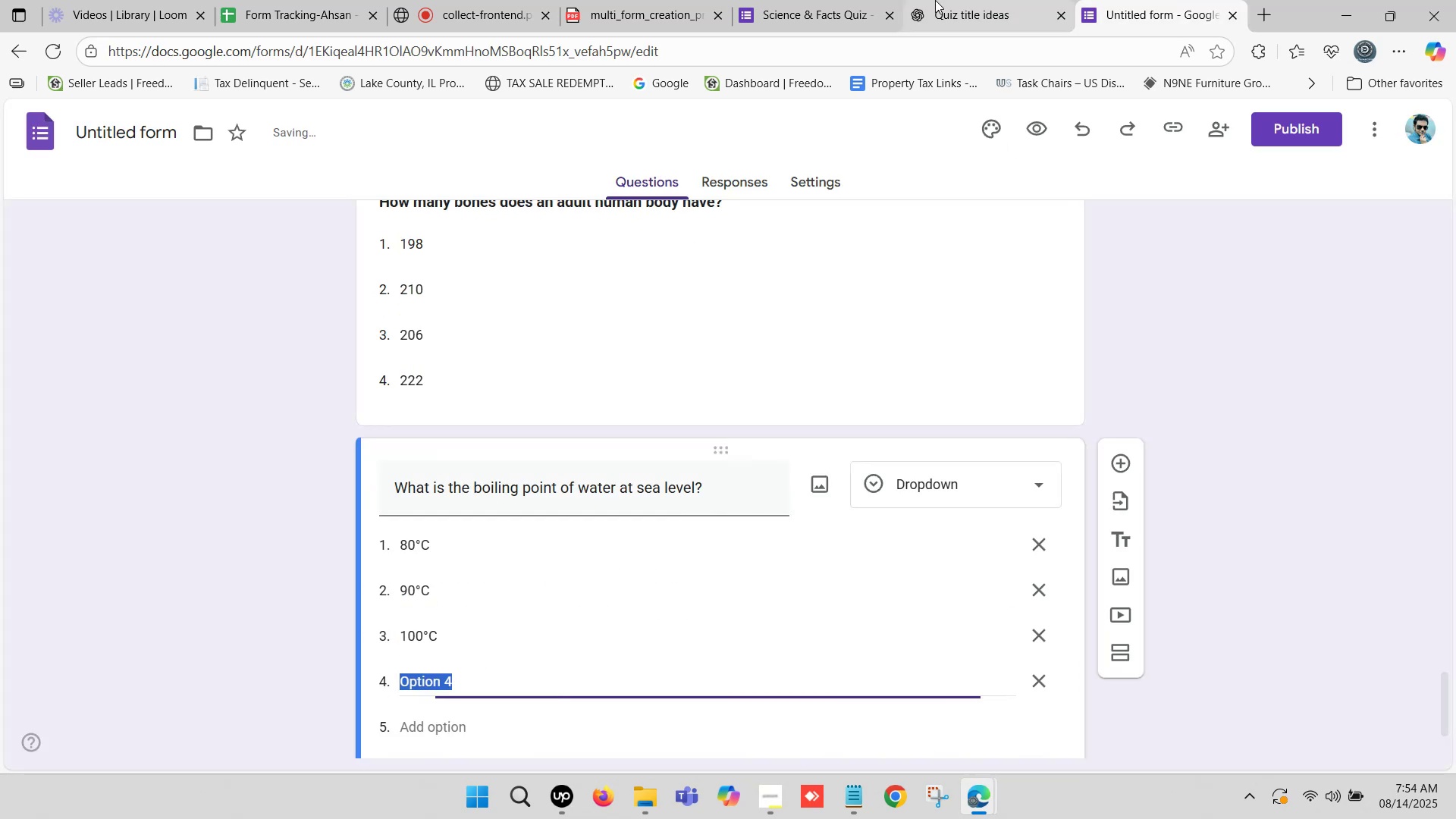 
left_click([935, 0])
 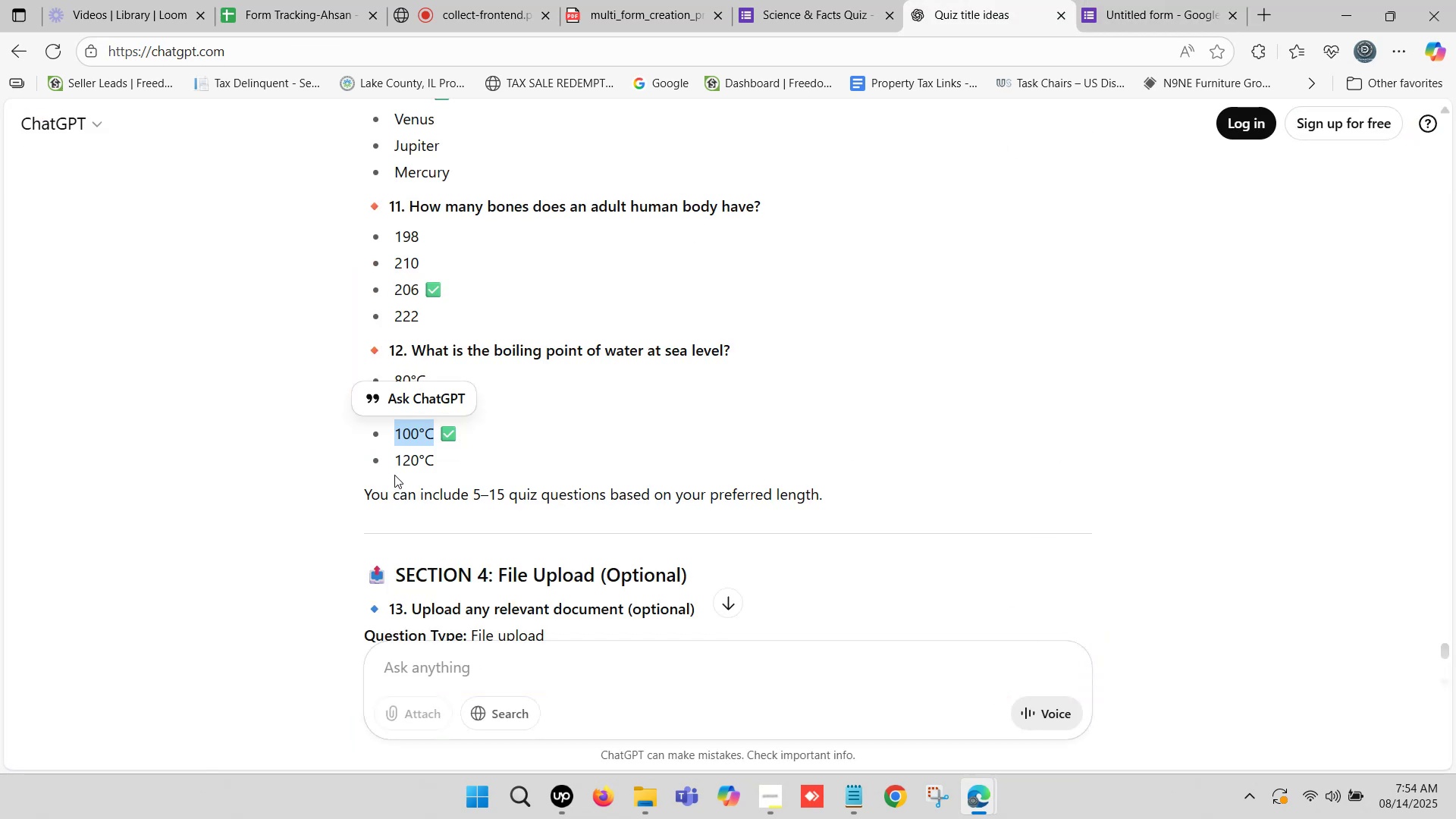 
left_click_drag(start_coordinate=[394, 465], to_coordinate=[431, 462])
 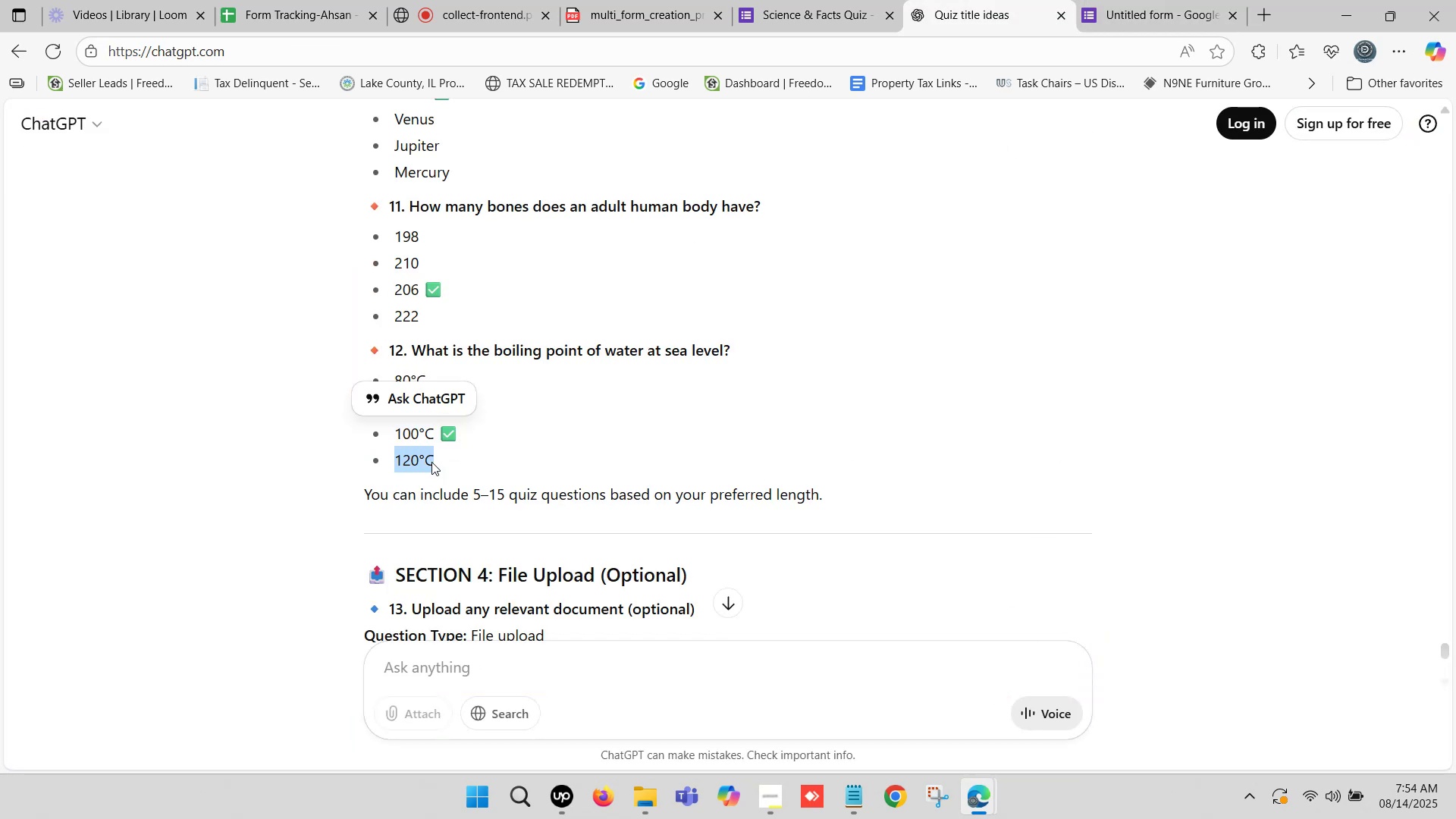 
key(Control+ControlLeft)
 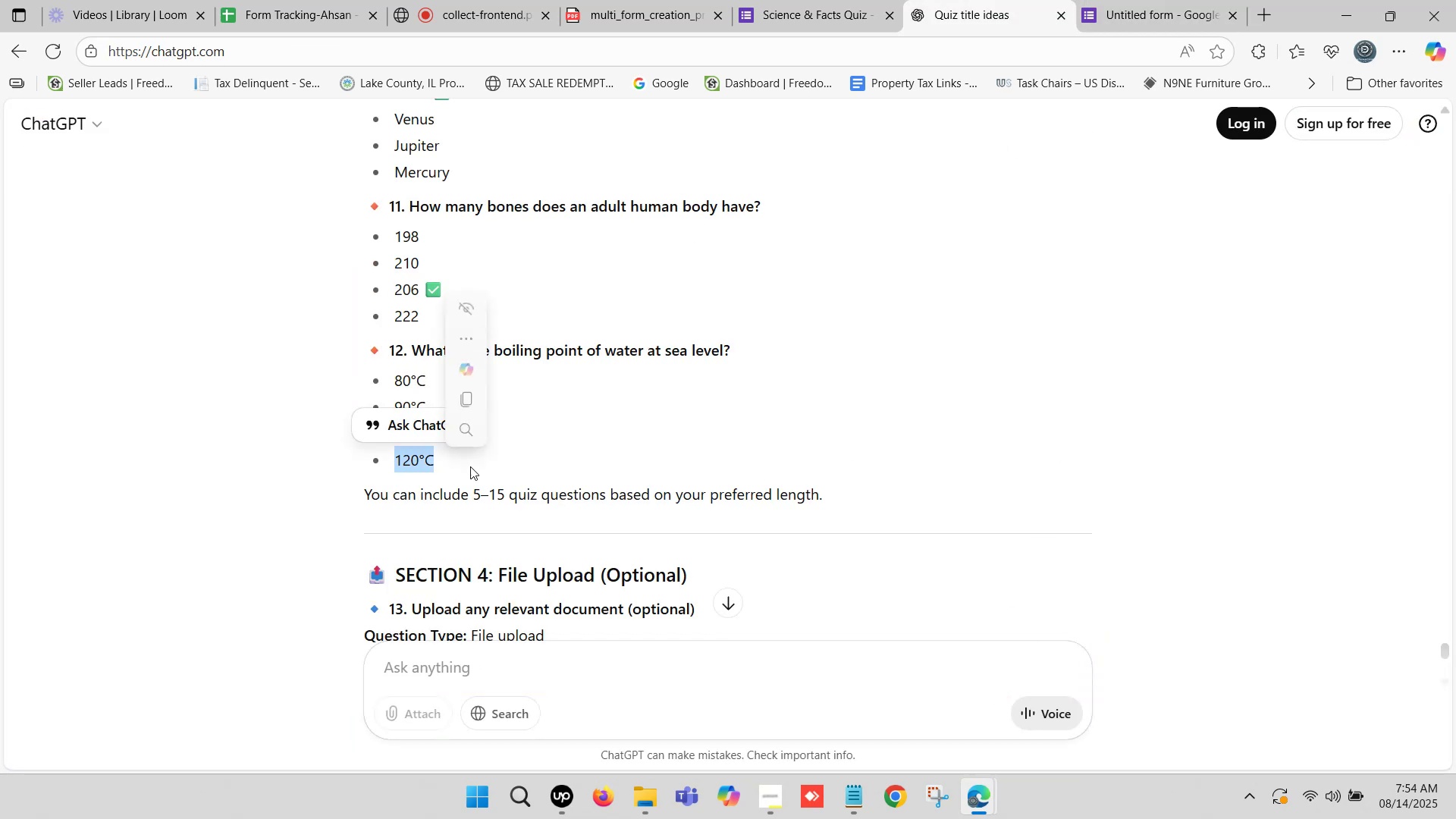 
key(Control+C)
 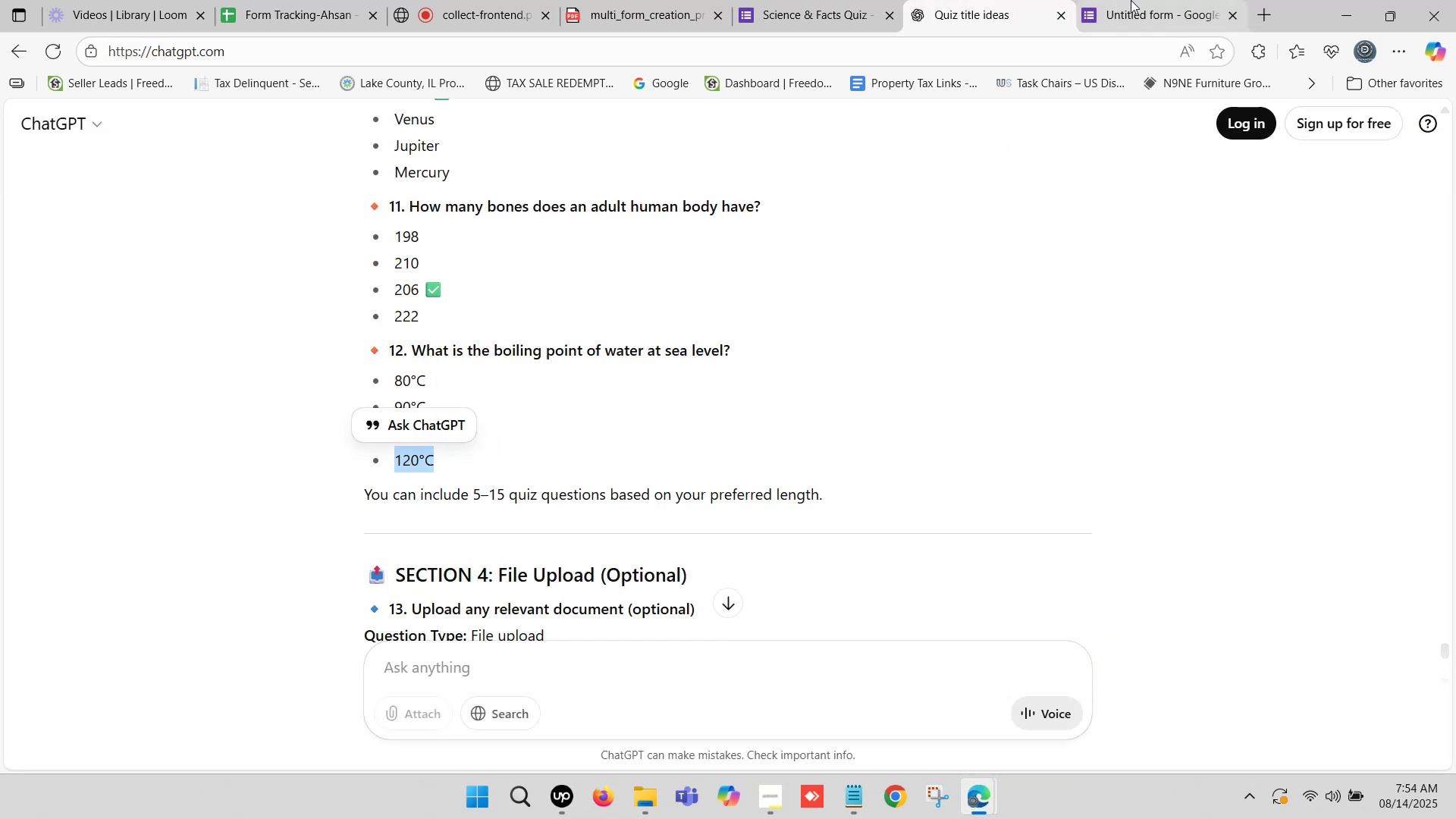 
left_click([1149, 0])
 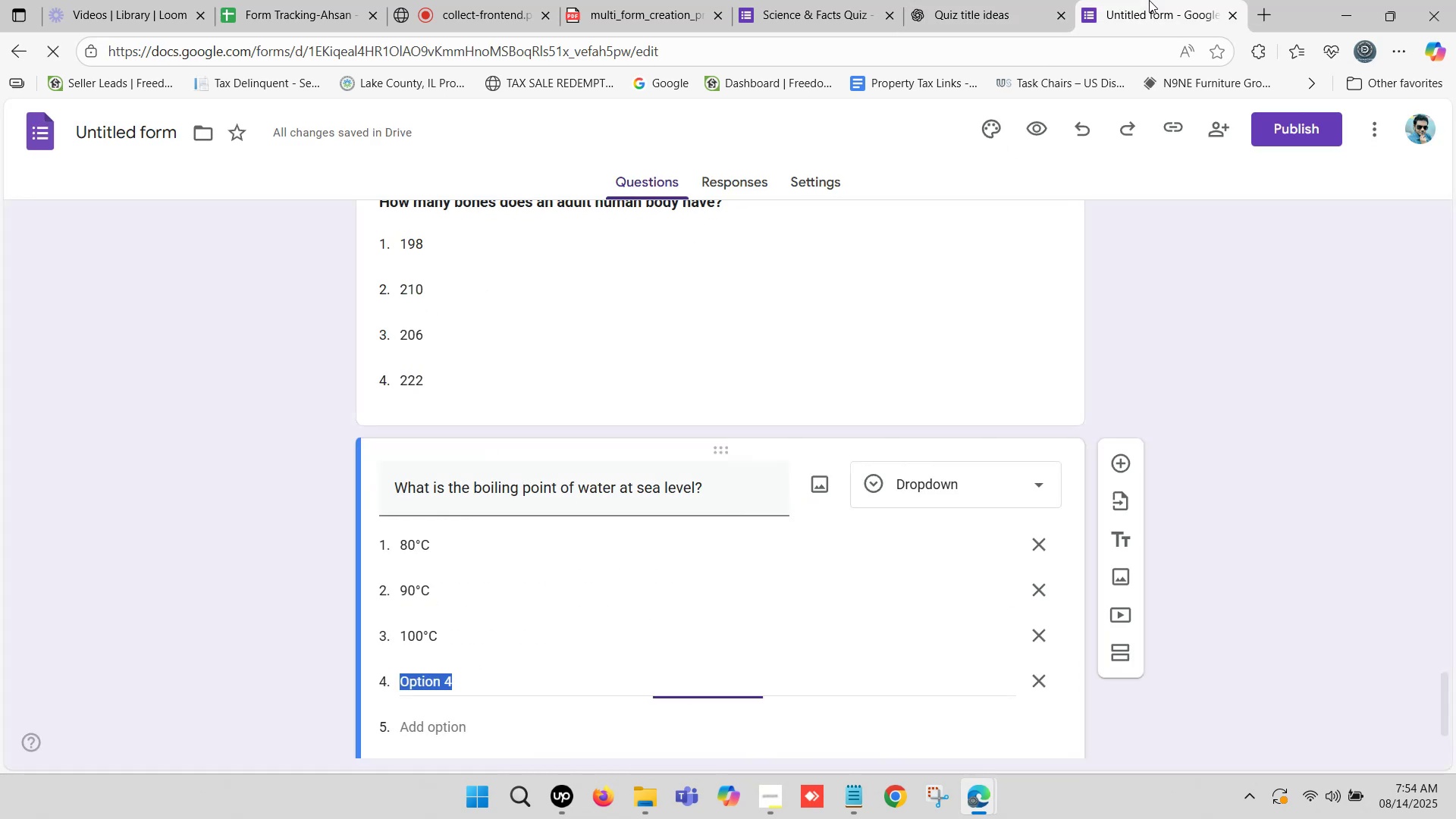 
scroll: coordinate [586, 524], scroll_direction: down, amount: 2.0
 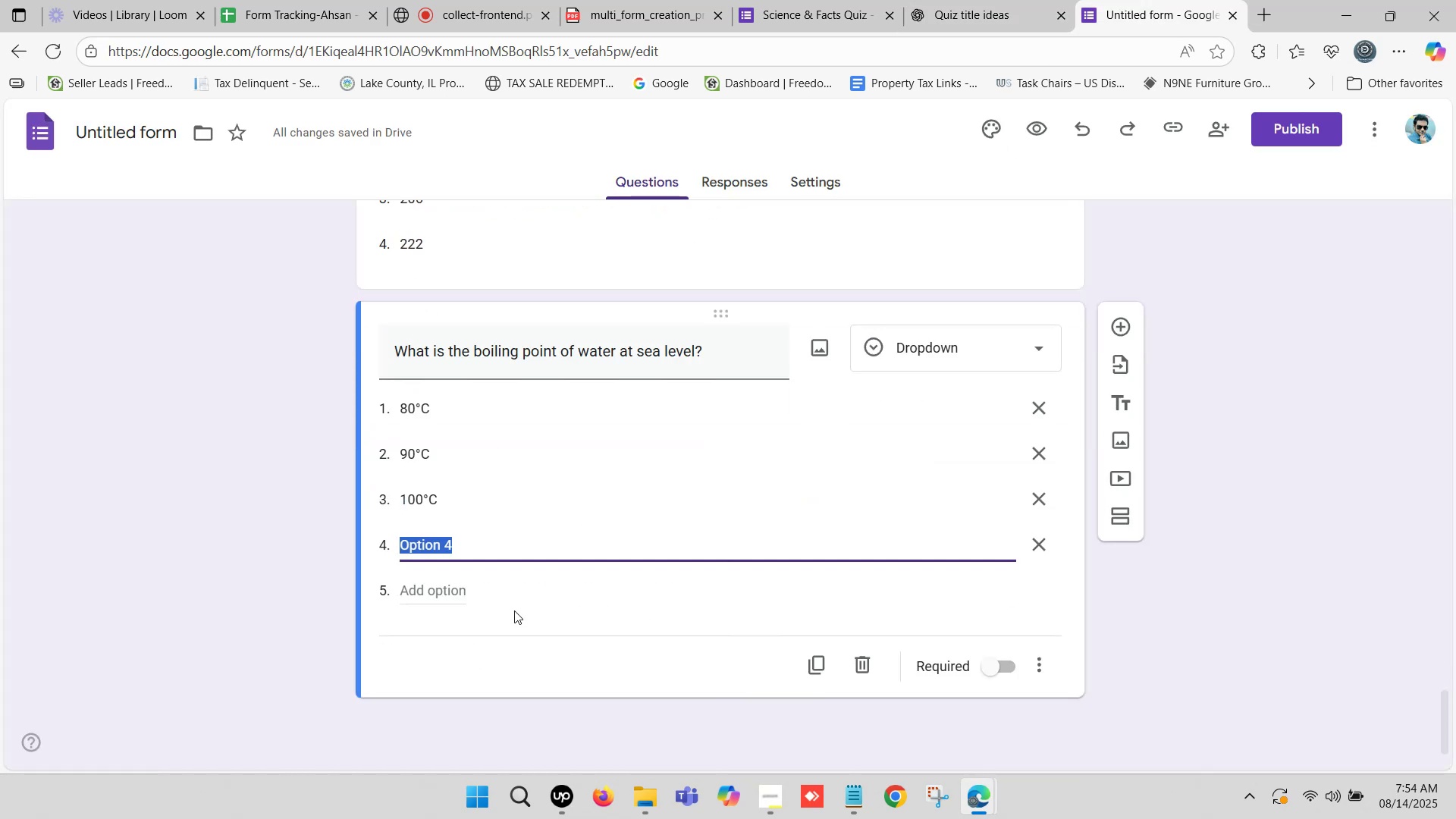 
key(Control+V)
 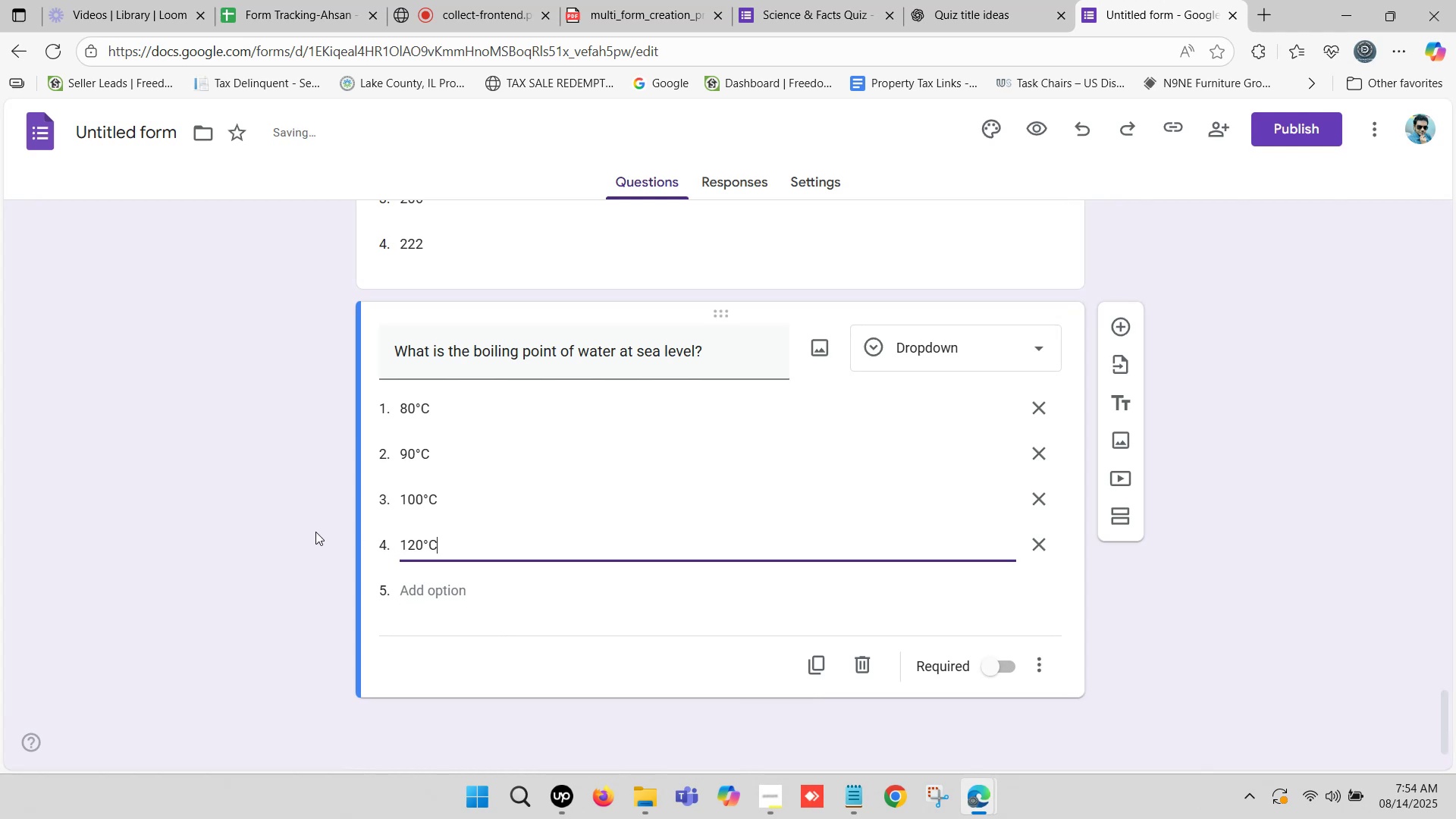 
left_click([312, 522])
 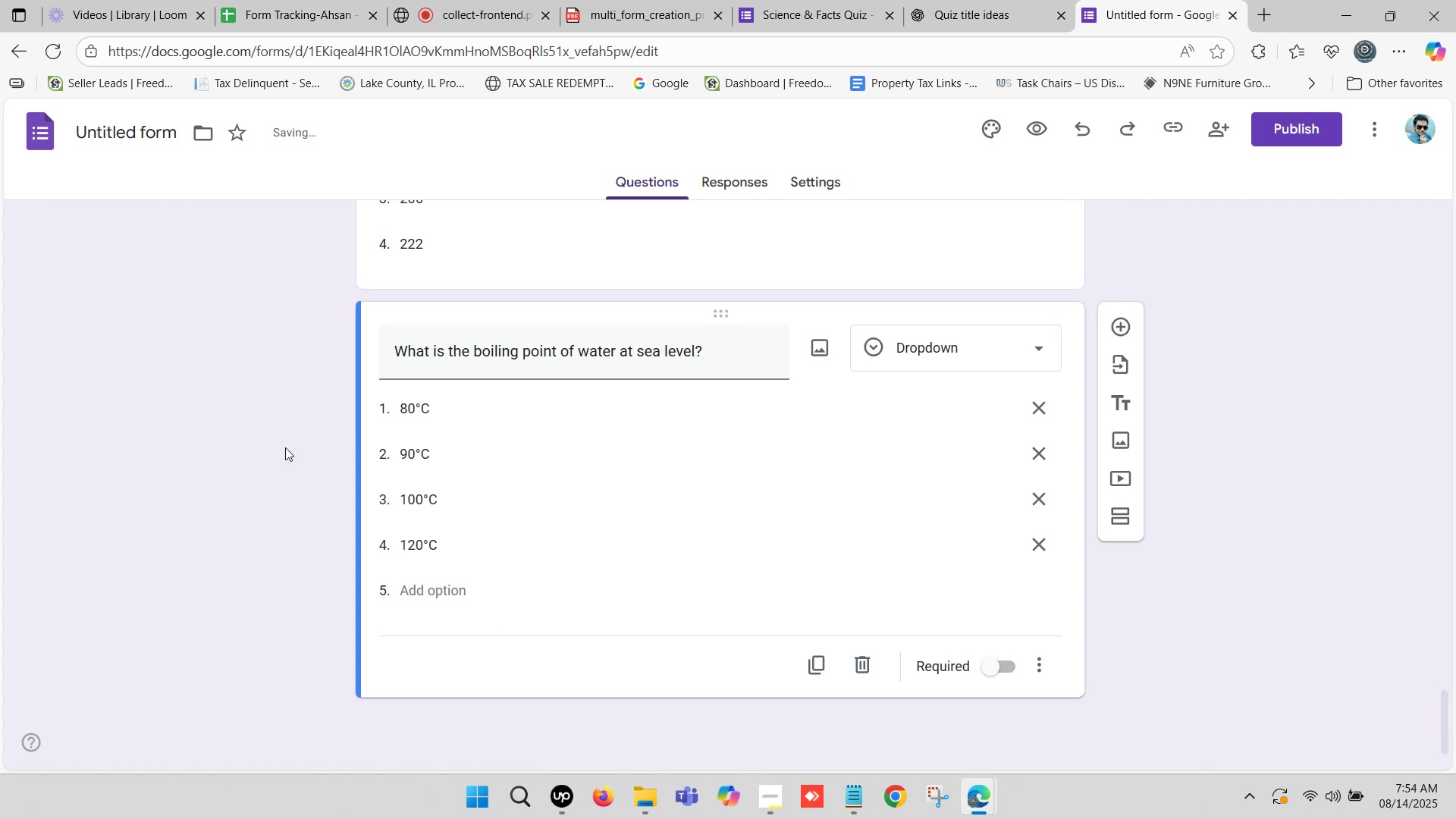 
scroll: coordinate [305, 438], scroll_direction: down, amount: 3.0
 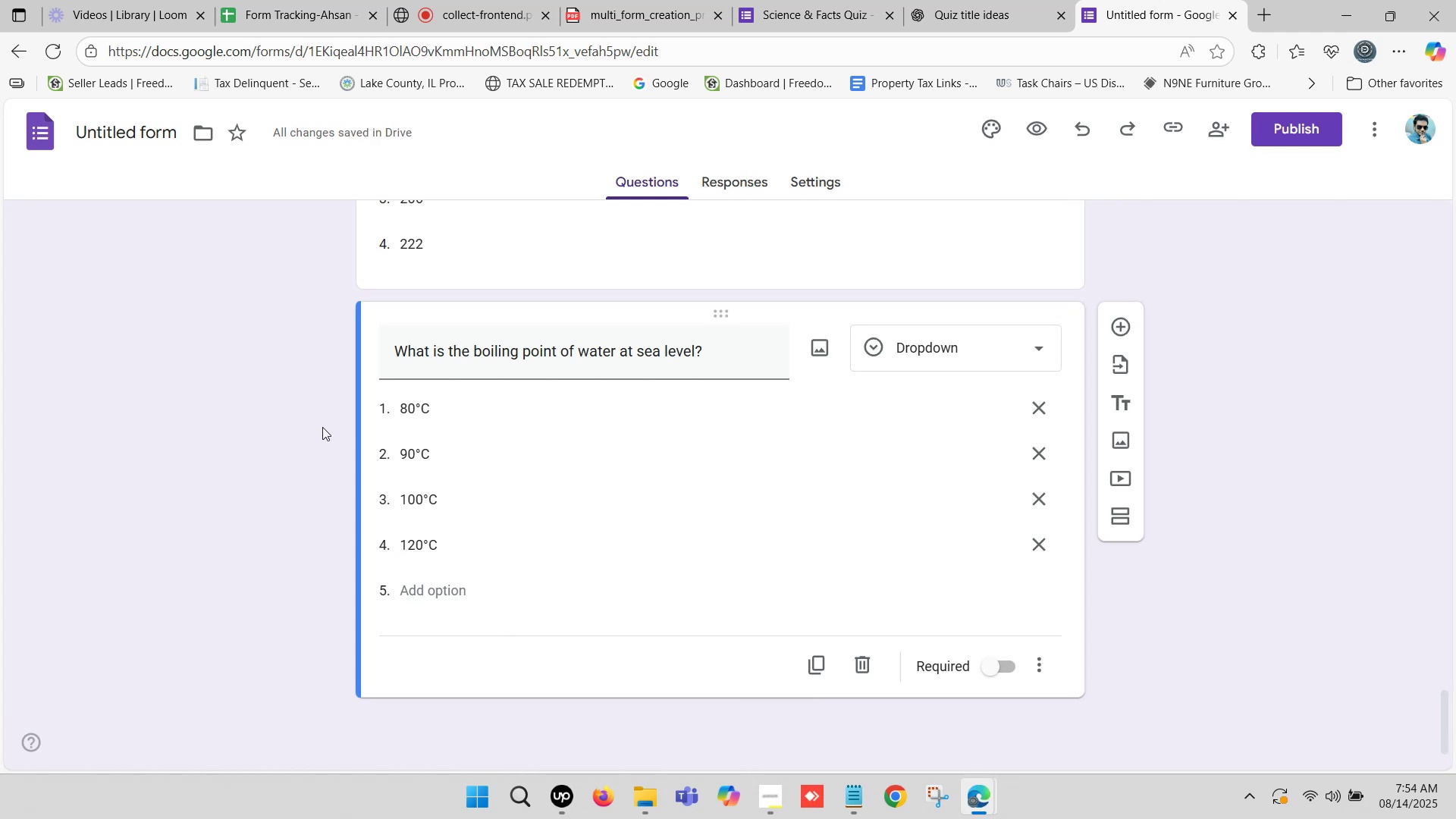 
scroll: coordinate [381, 363], scroll_direction: up, amount: 31.0
 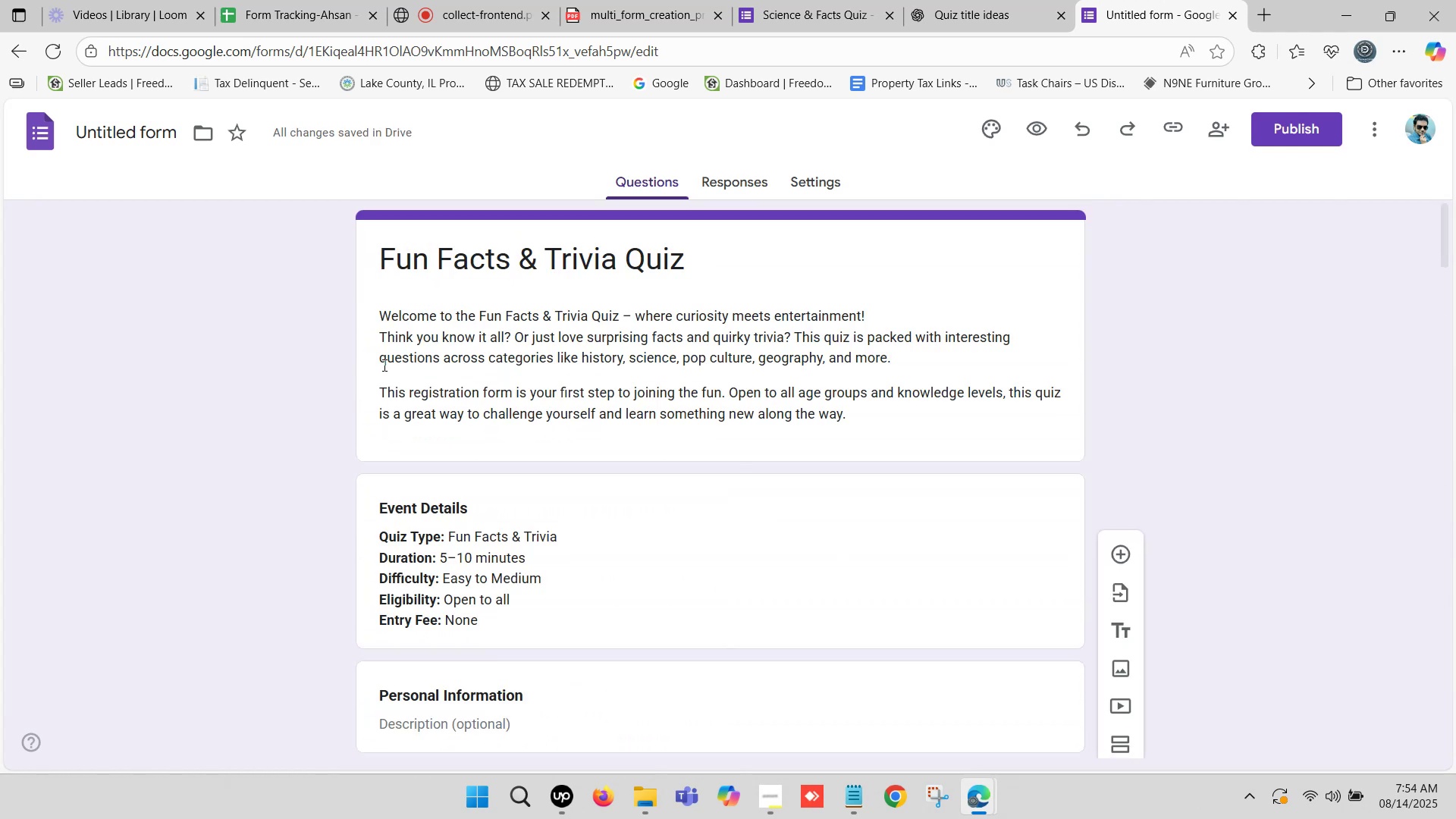 
scroll: coordinate [464, 346], scroll_direction: down, amount: 26.0
 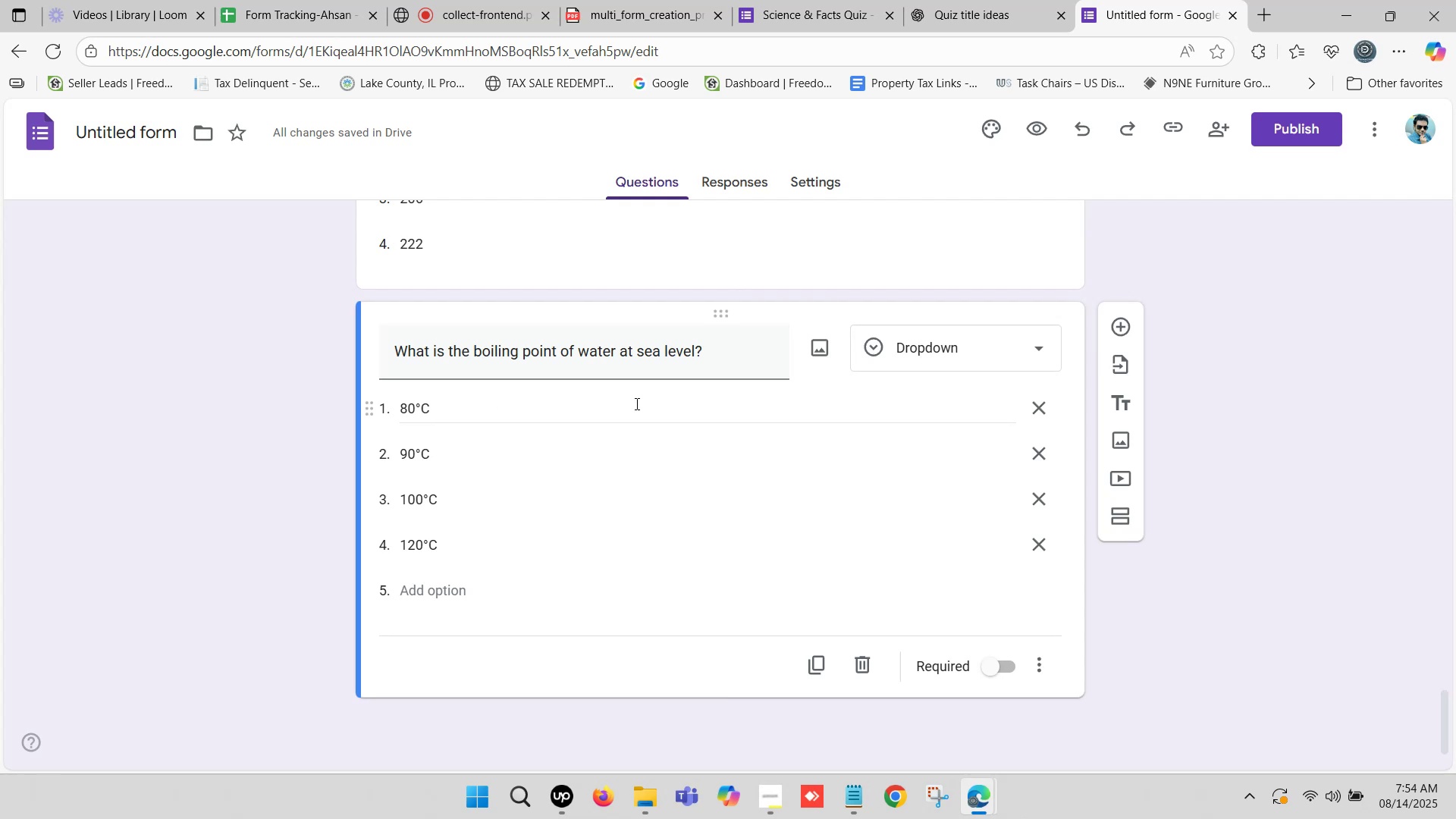 
left_click([974, 0])
 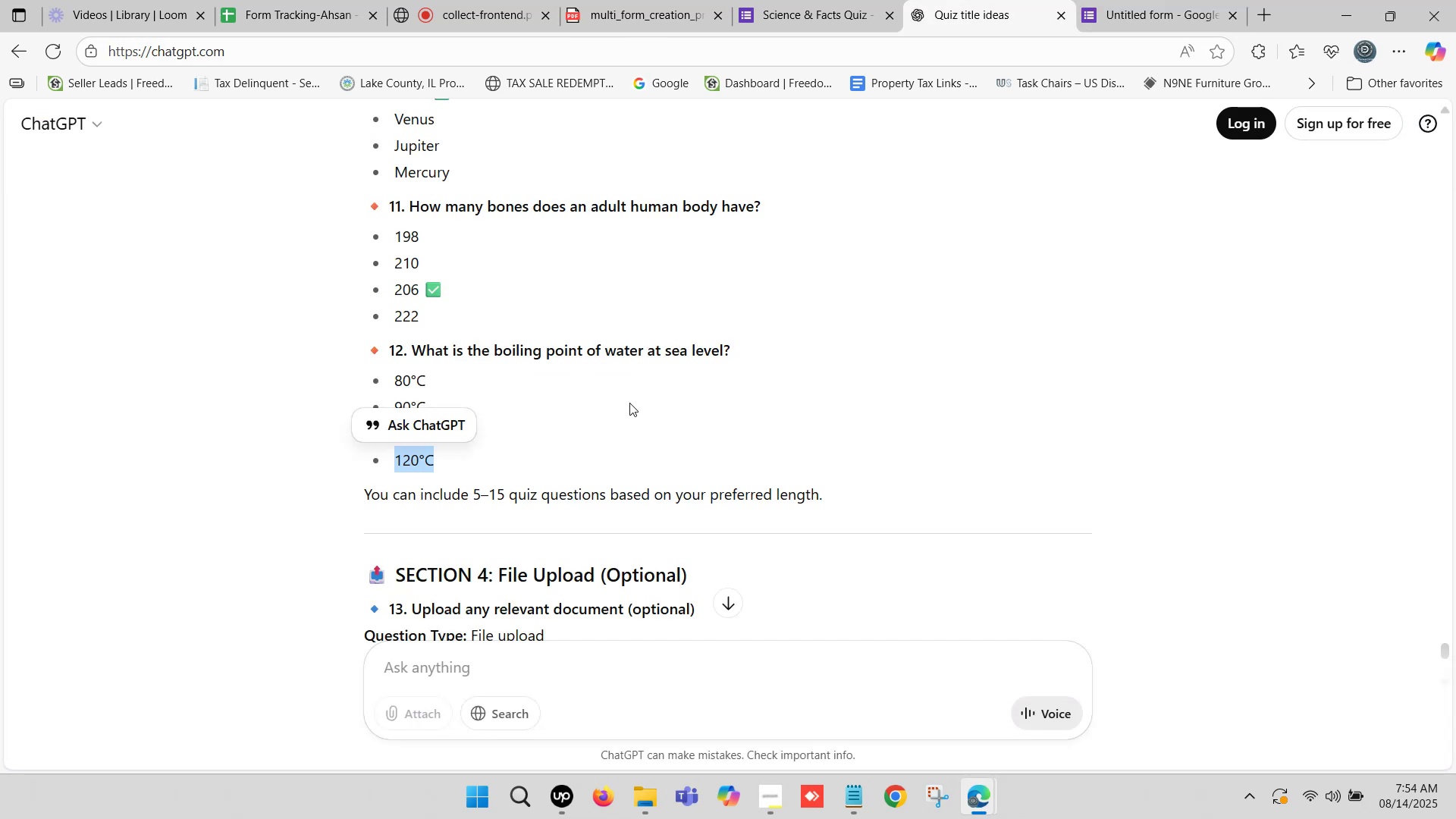 
scroll: coordinate [496, 326], scroll_direction: down, amount: 5.0
 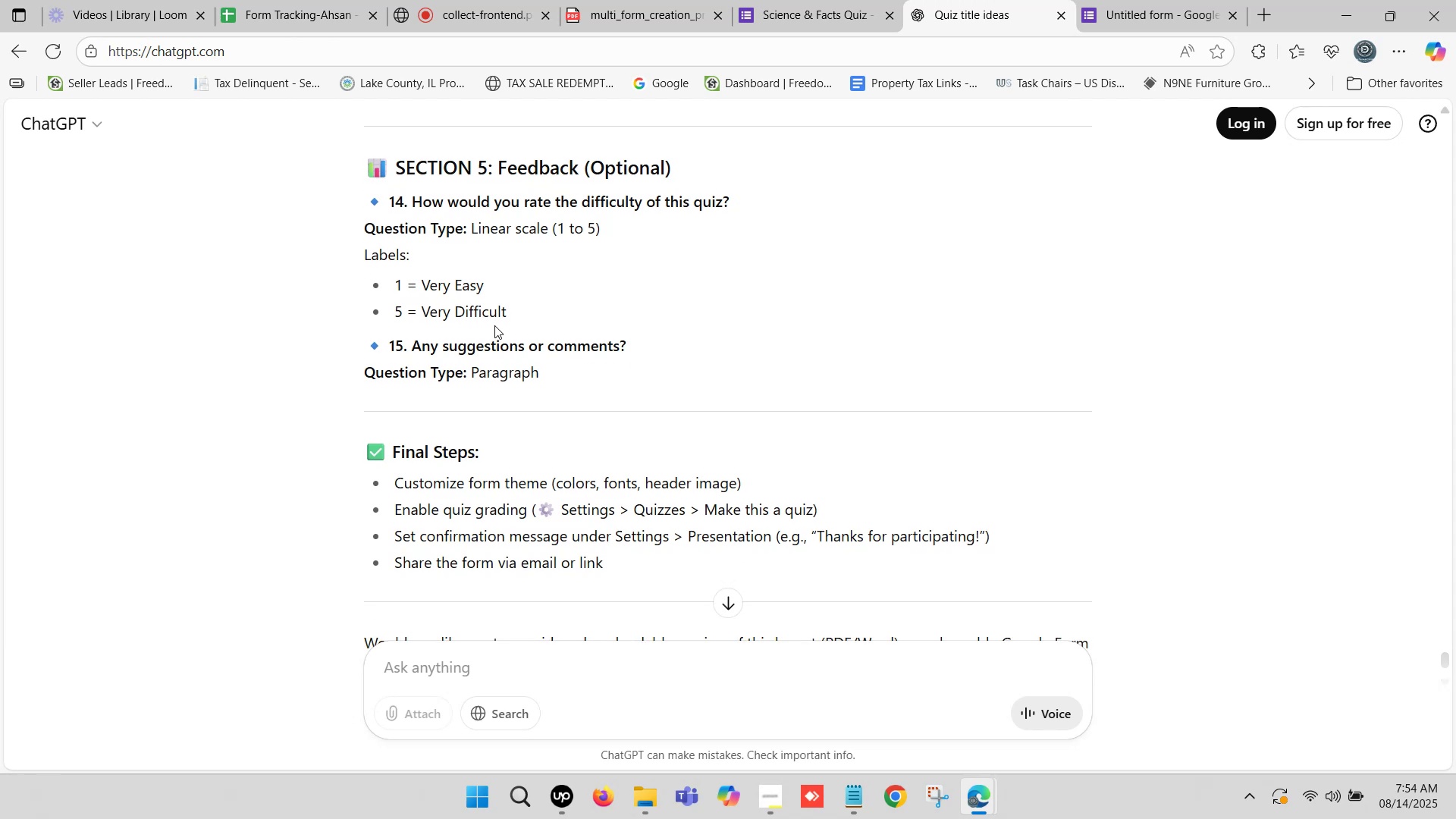 
scroll: coordinate [492, 322], scroll_direction: up, amount: 1.0
 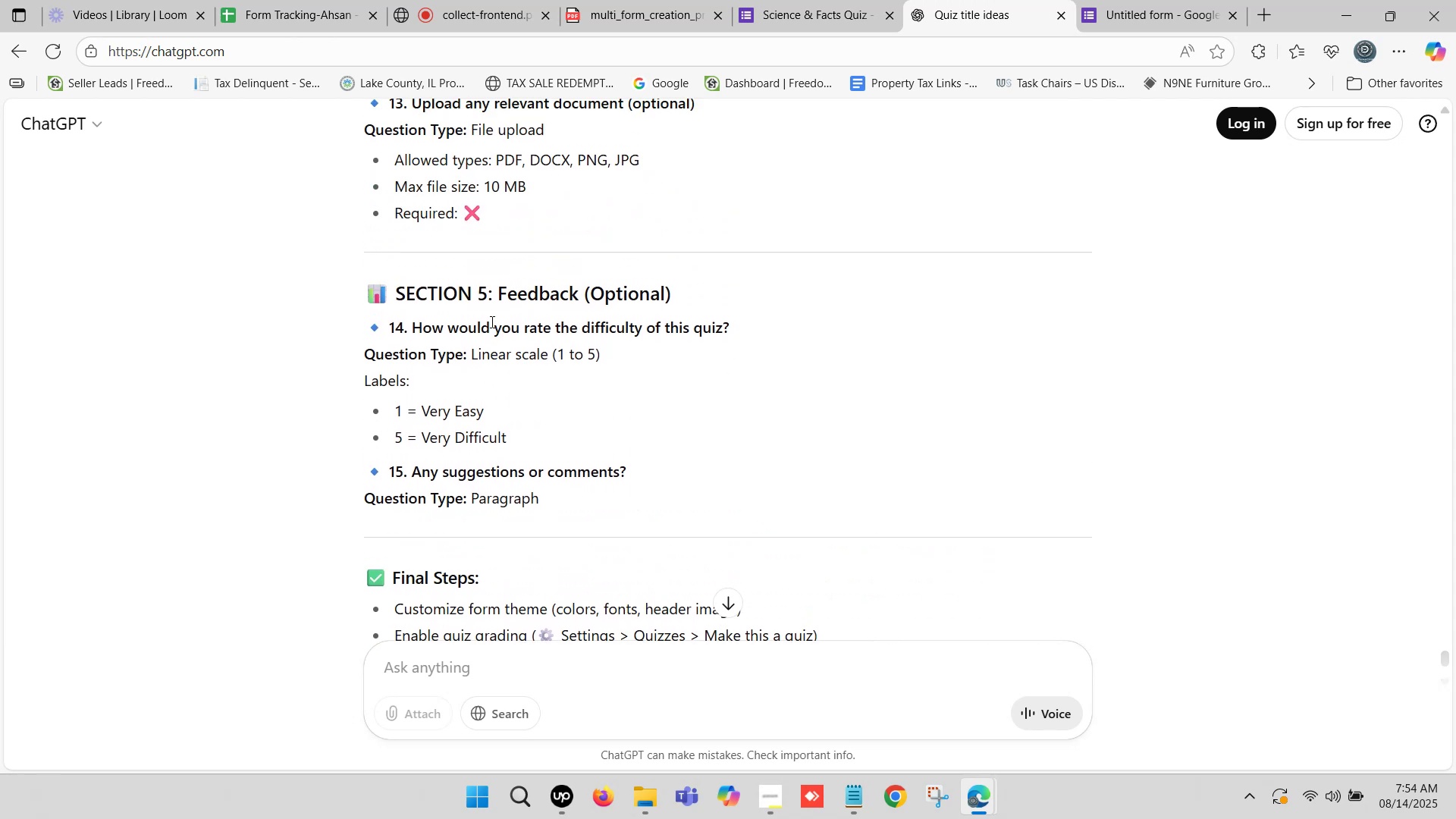 
scroll: coordinate [491, 322], scroll_direction: down, amount: 1.0
 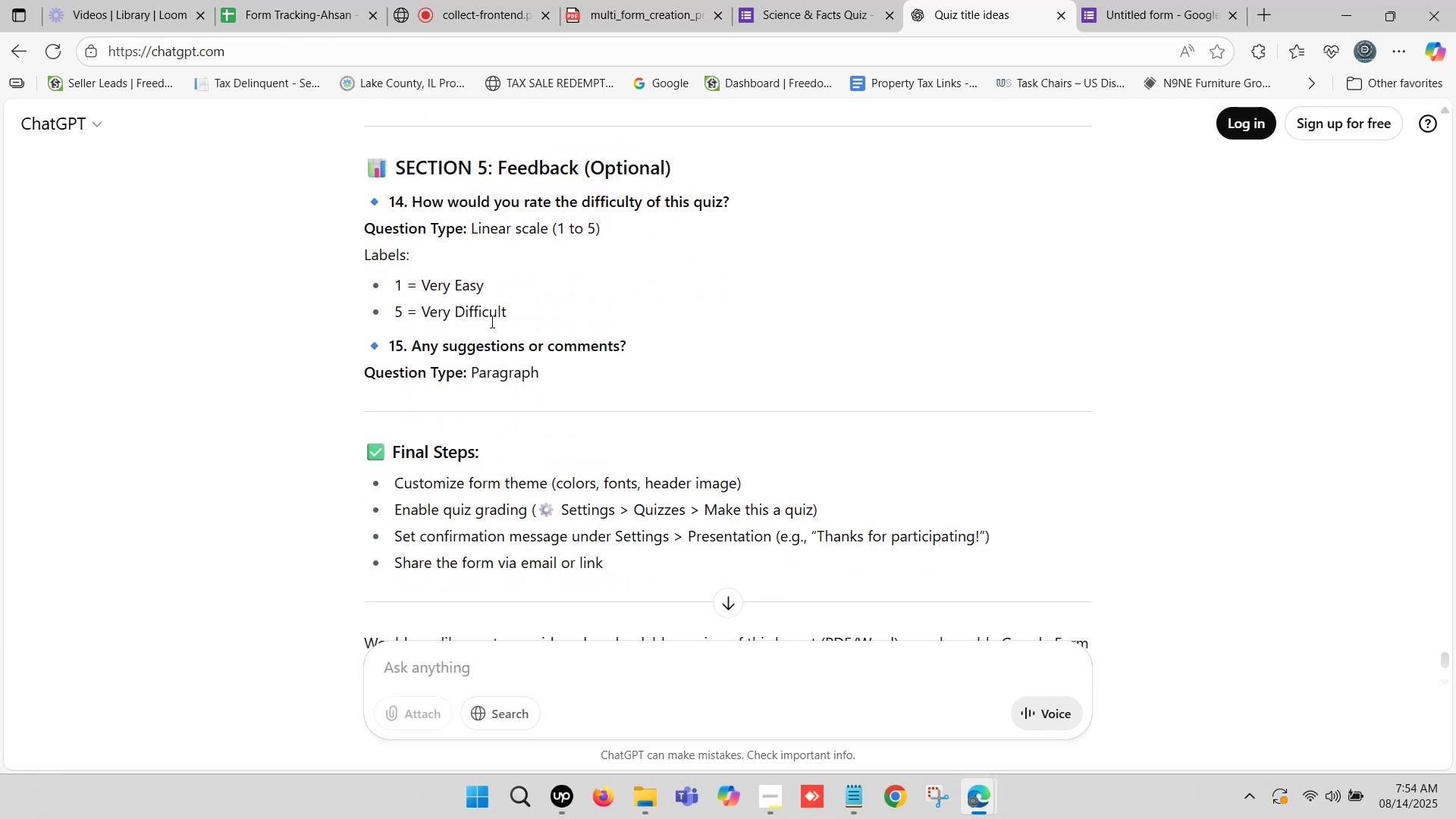 
scroll: coordinate [488, 320], scroll_direction: up, amount: 3.0
 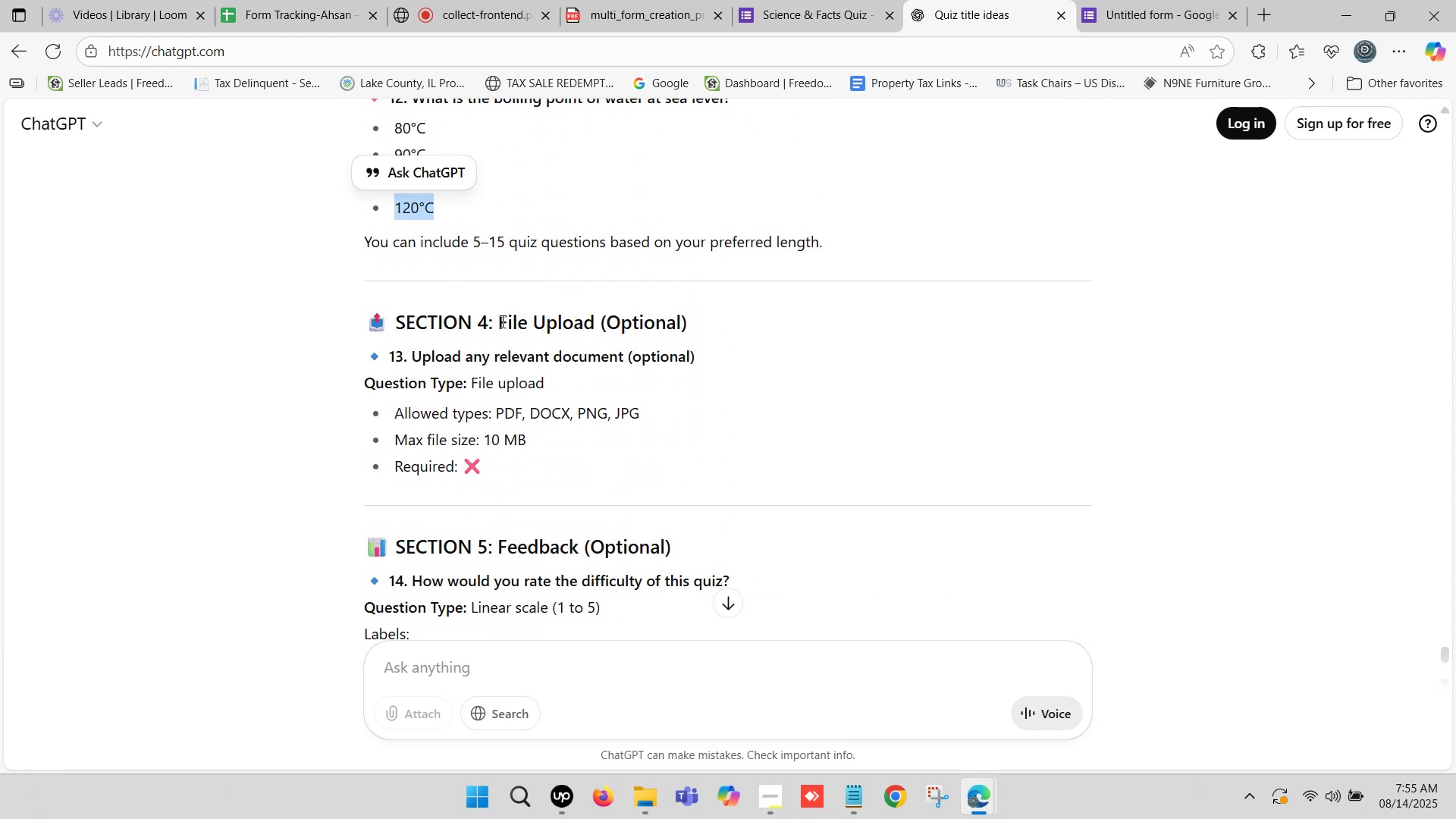 
wait(5.66)
 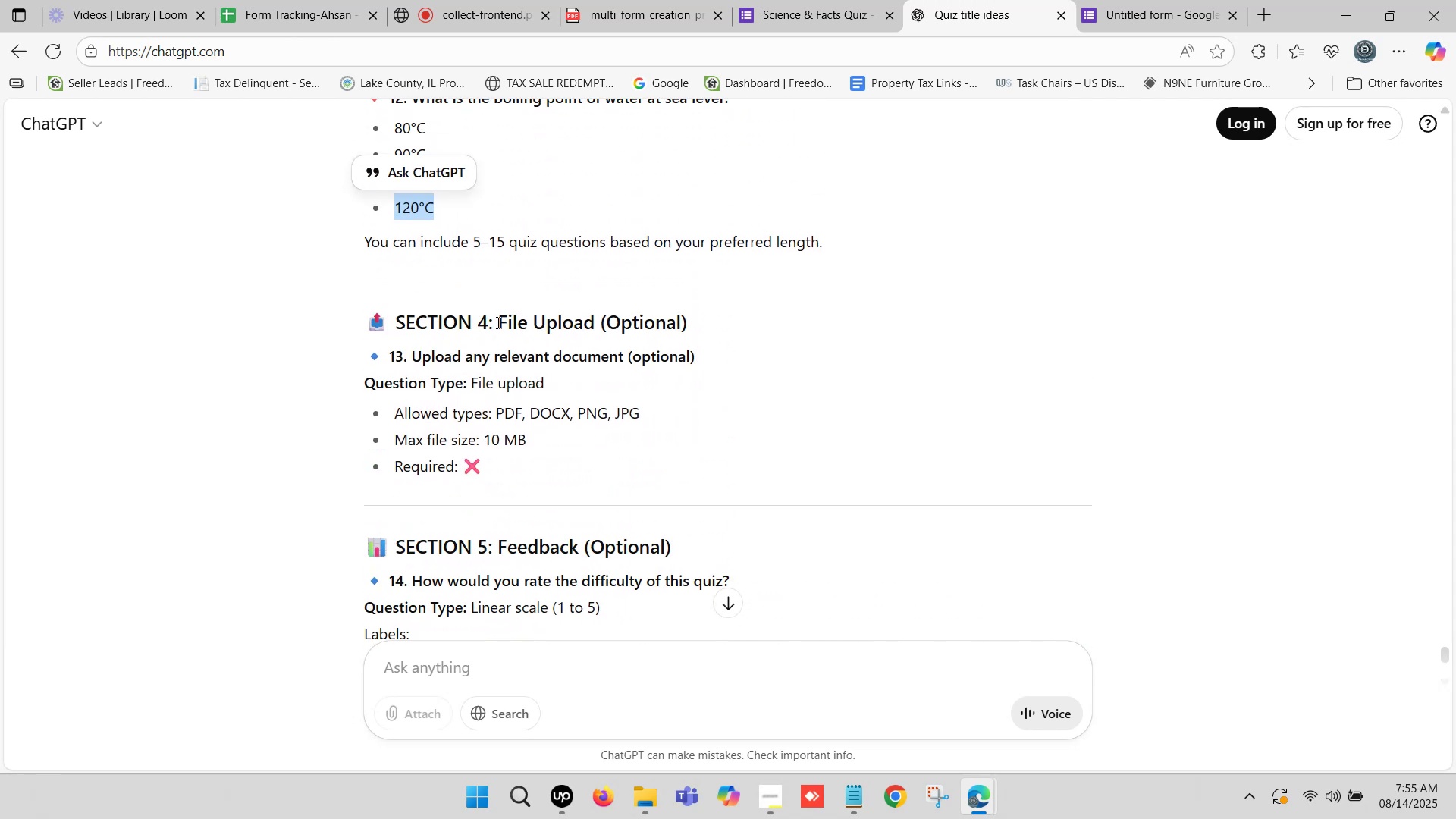 
left_click_drag(start_coordinate=[499, 318], to_coordinate=[688, 331])
 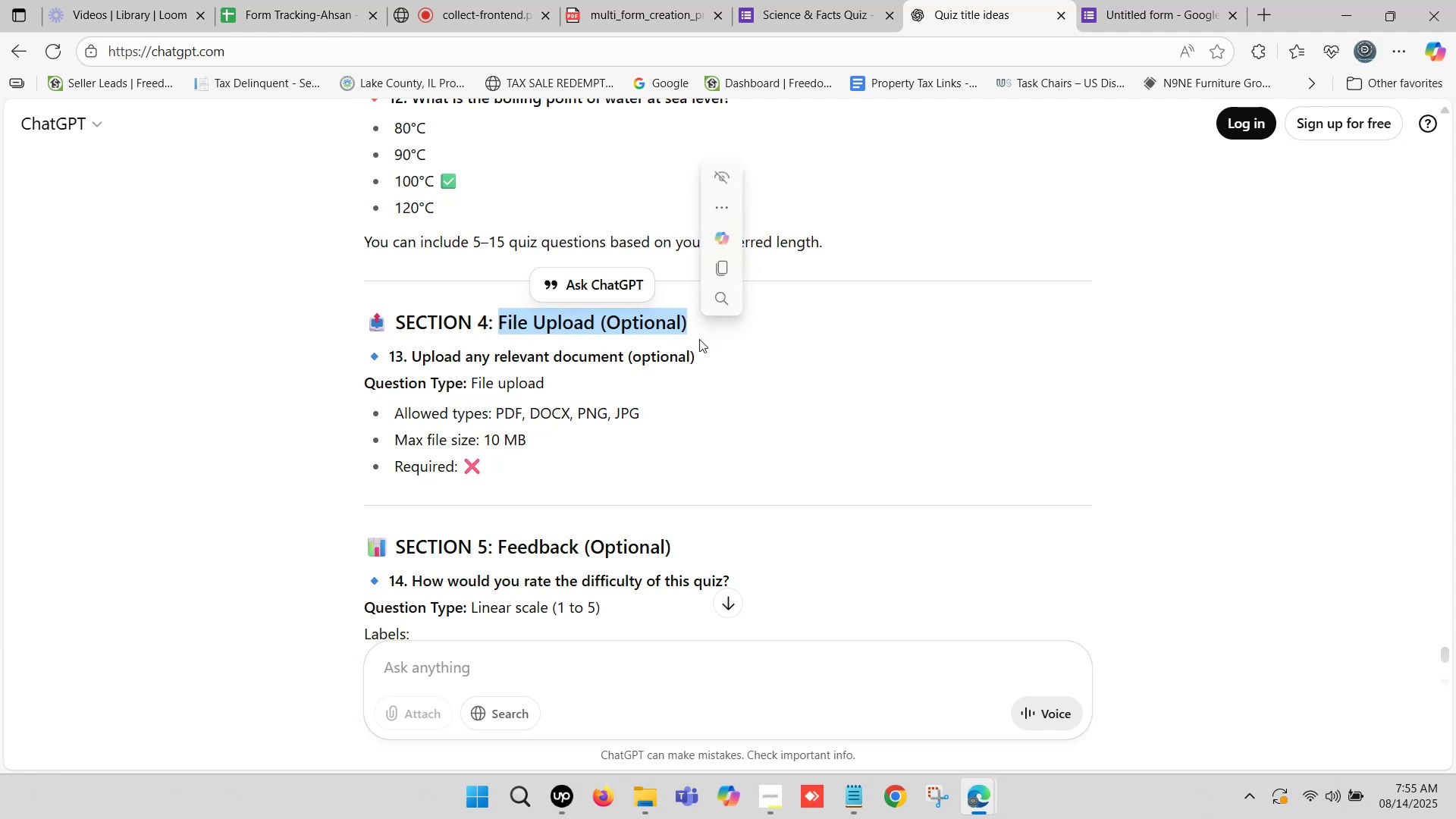 
key(Control+C)
 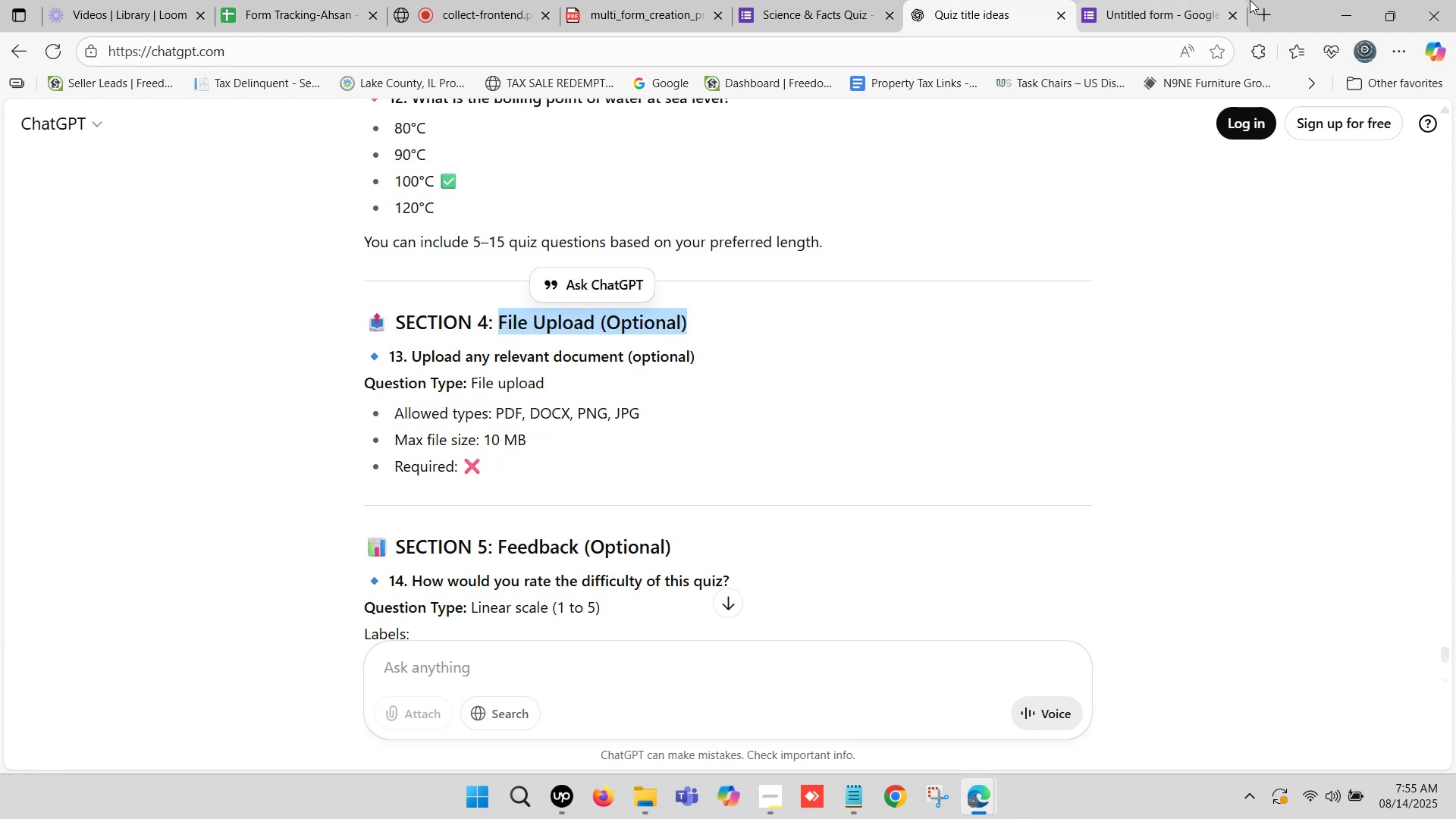 
left_click([1202, 0])
 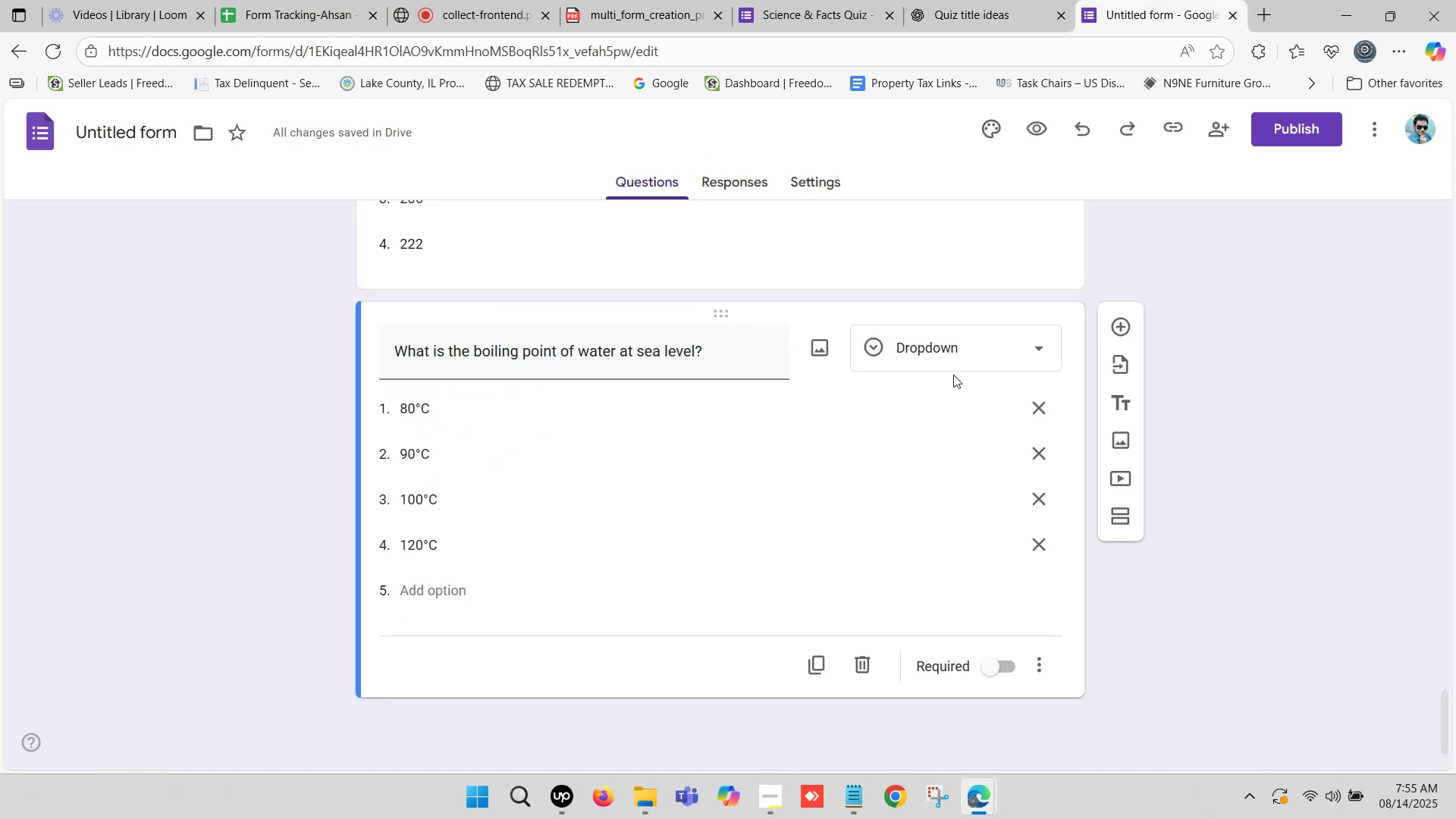 
scroll: coordinate [1079, 350], scroll_direction: down, amount: 3.0
 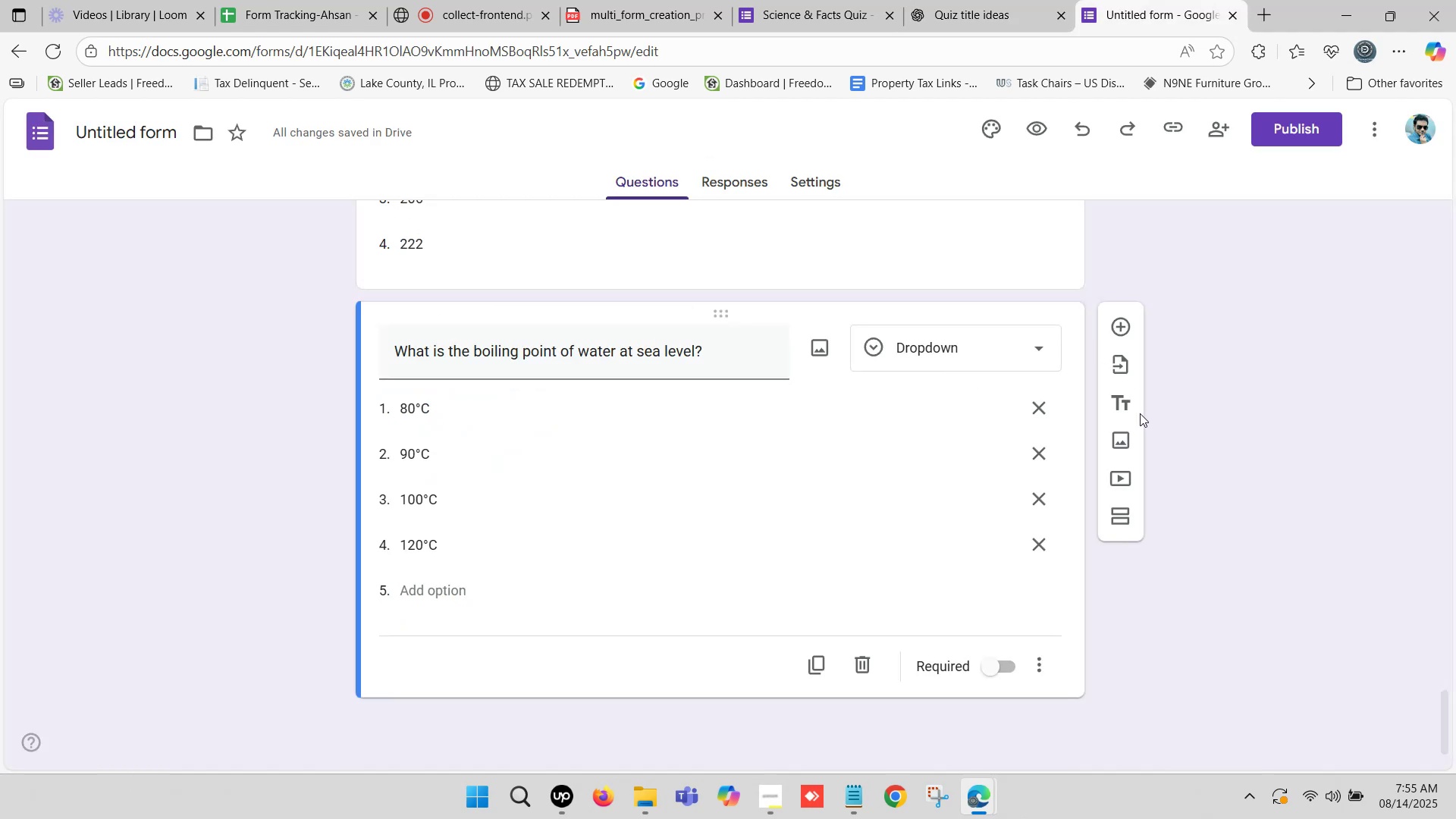 
left_click([1126, 405])
 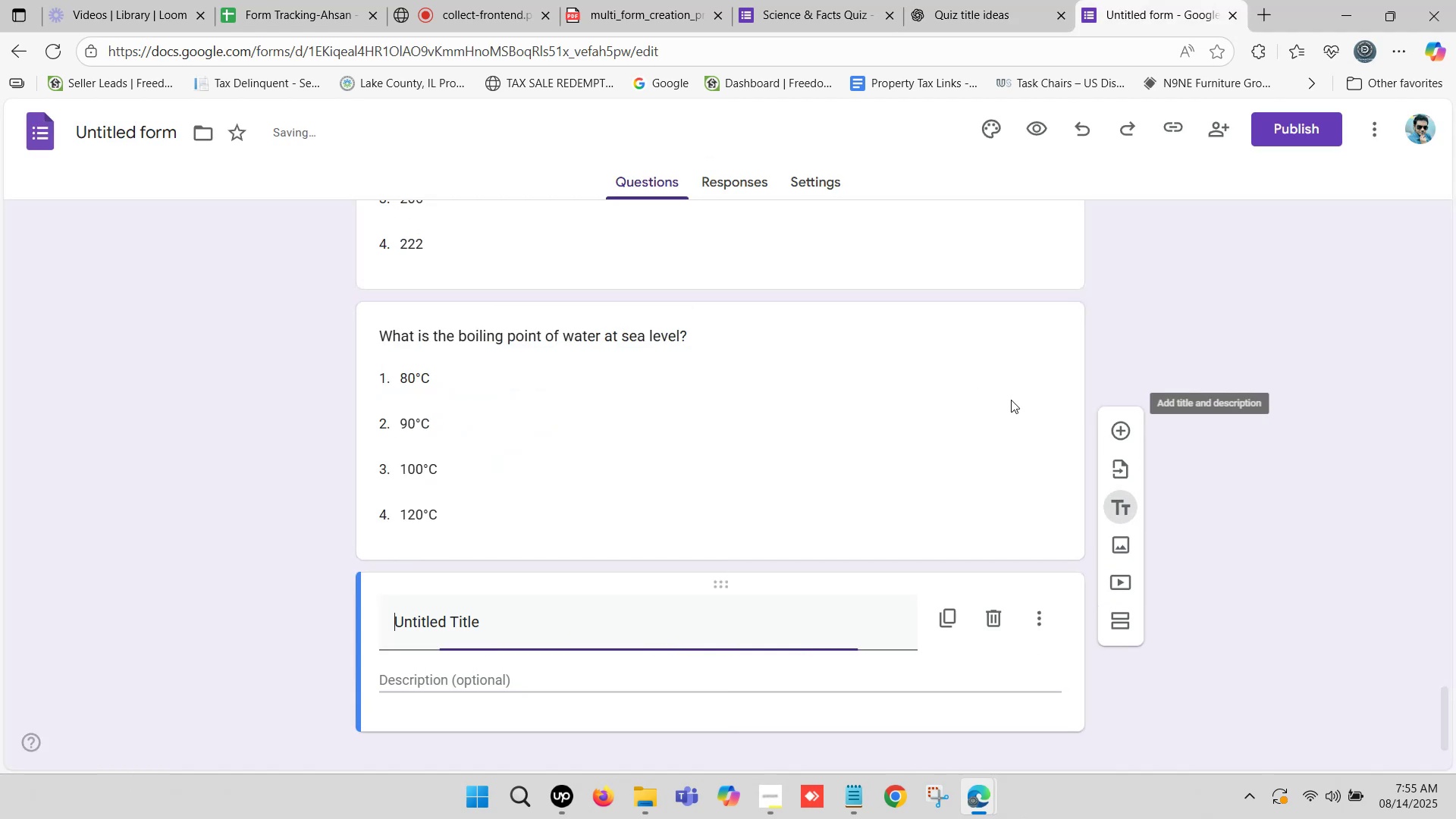 
scroll: coordinate [620, 448], scroll_direction: down, amount: 3.0
 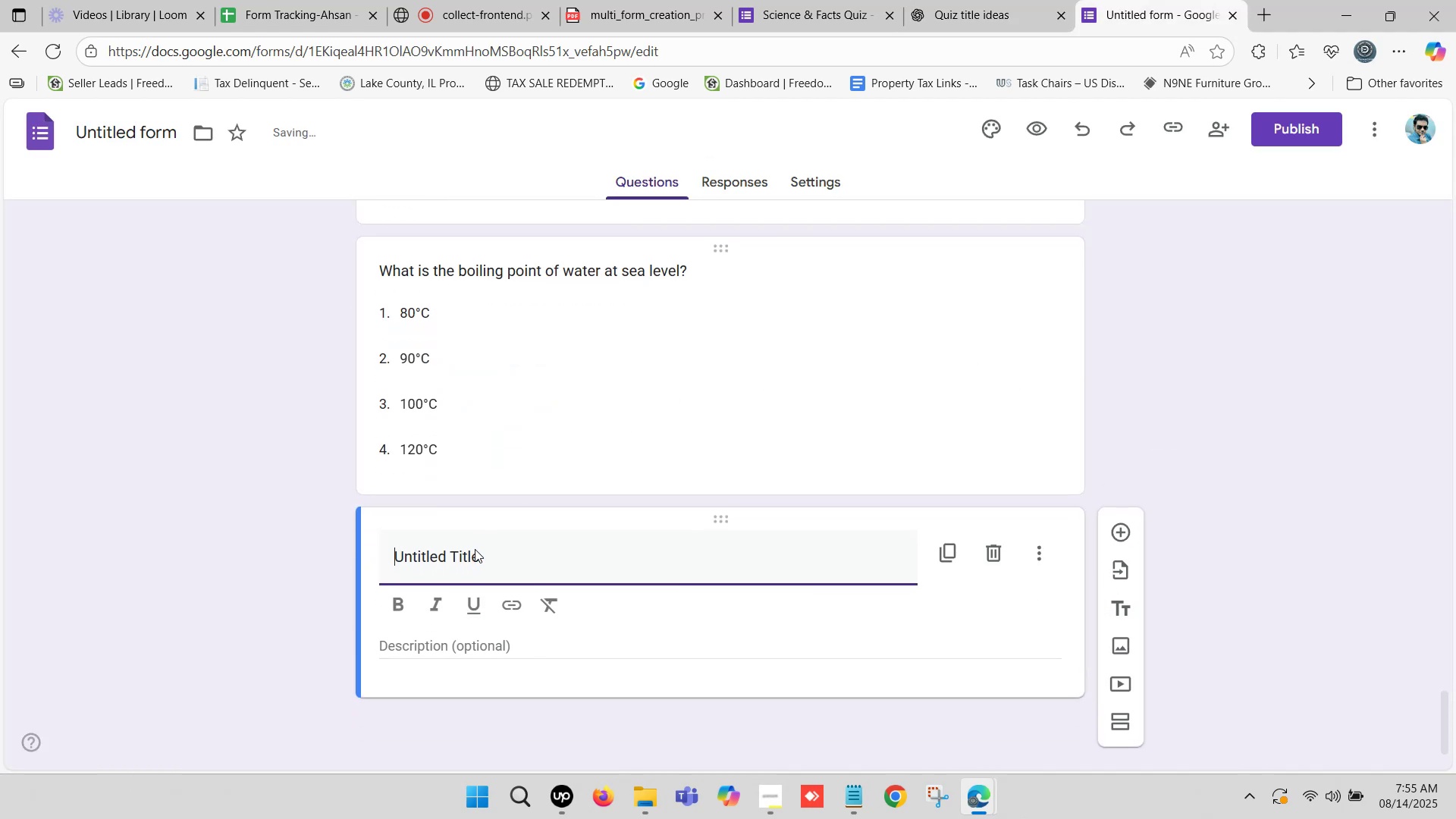 
left_click([486, 550])
 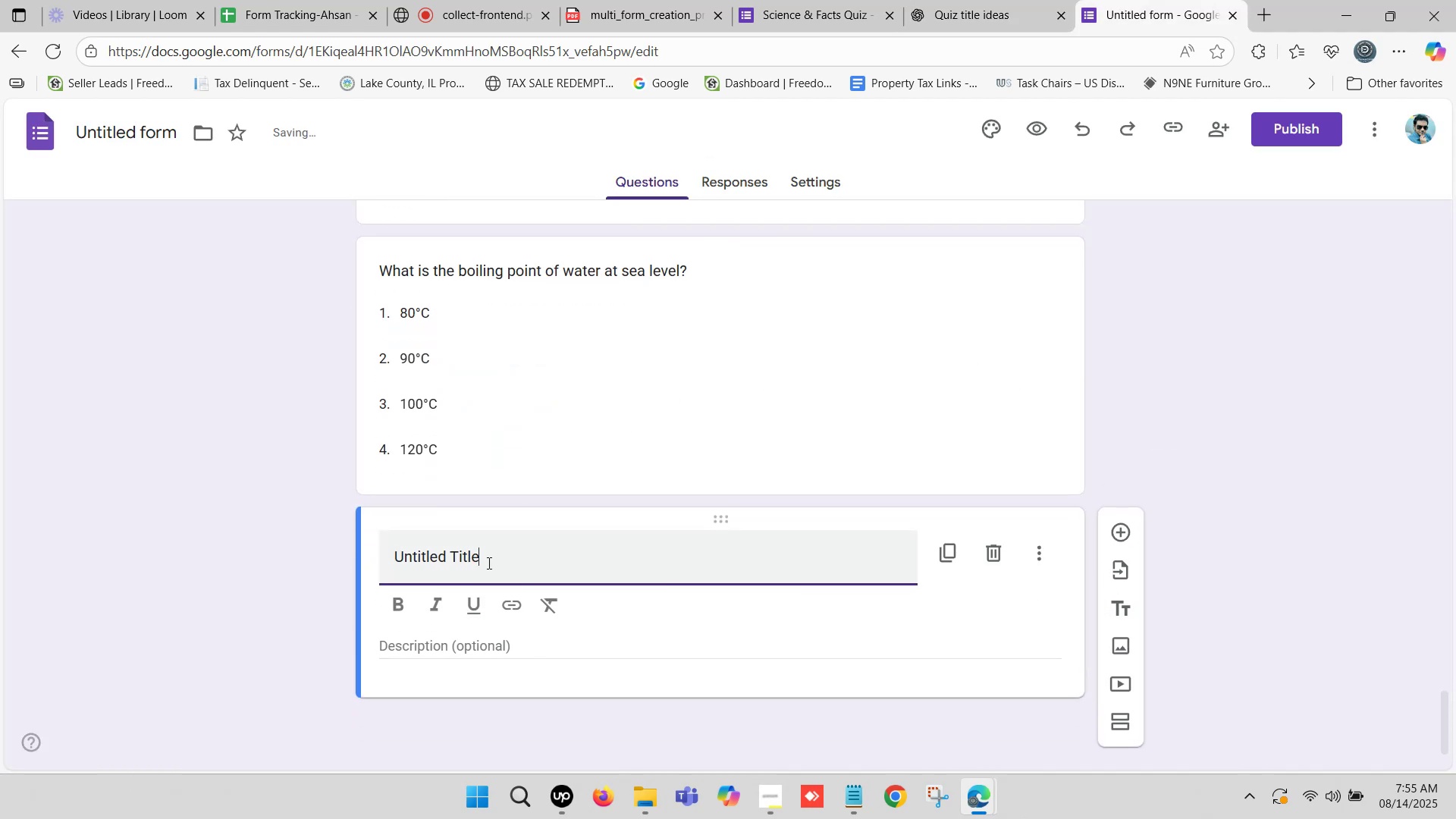 
left_click_drag(start_coordinate=[489, 563], to_coordinate=[384, 553])
 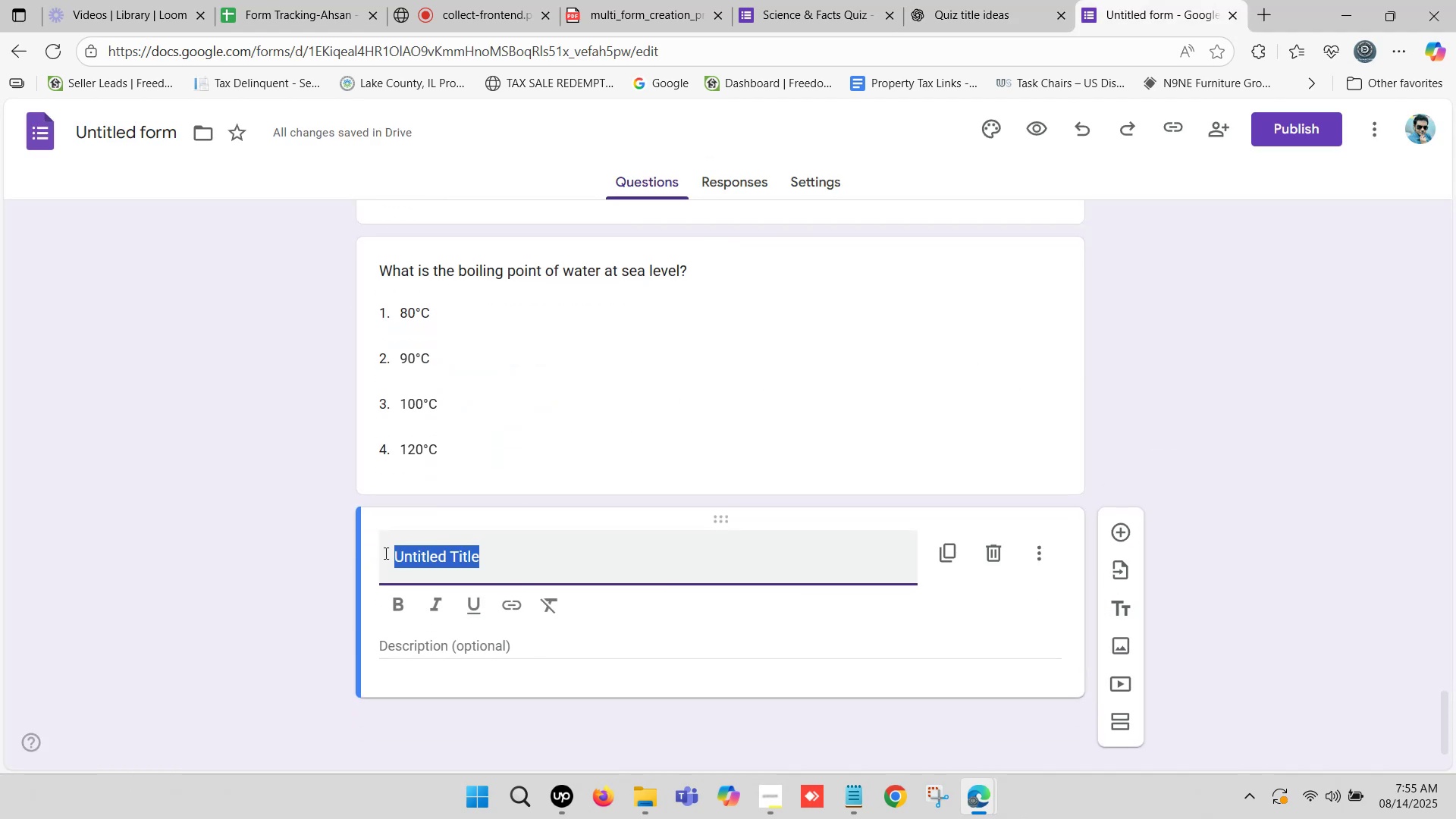 
key(Control+V)
 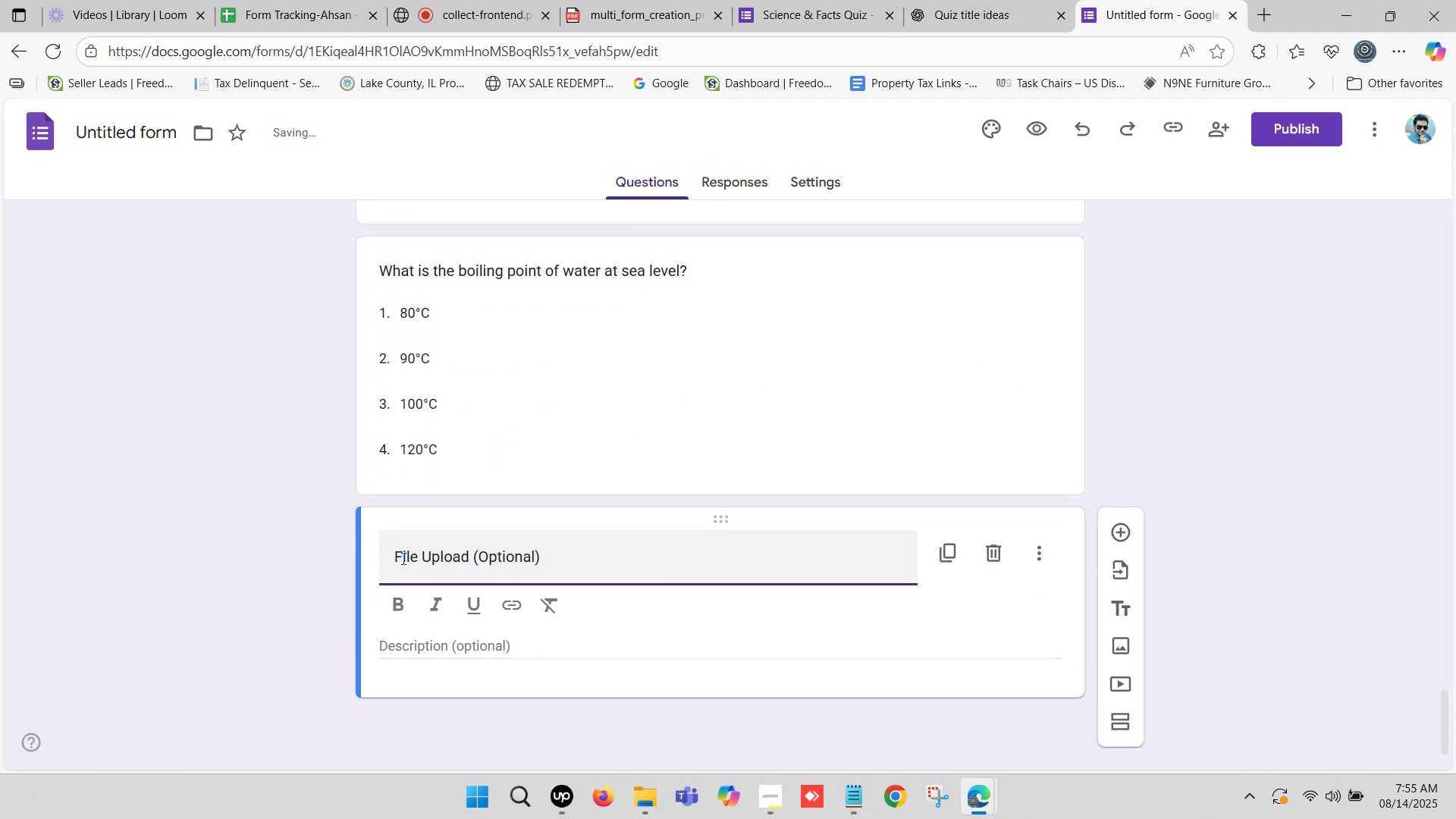 
left_click_drag(start_coordinate=[396, 555], to_coordinate=[355, 554])
 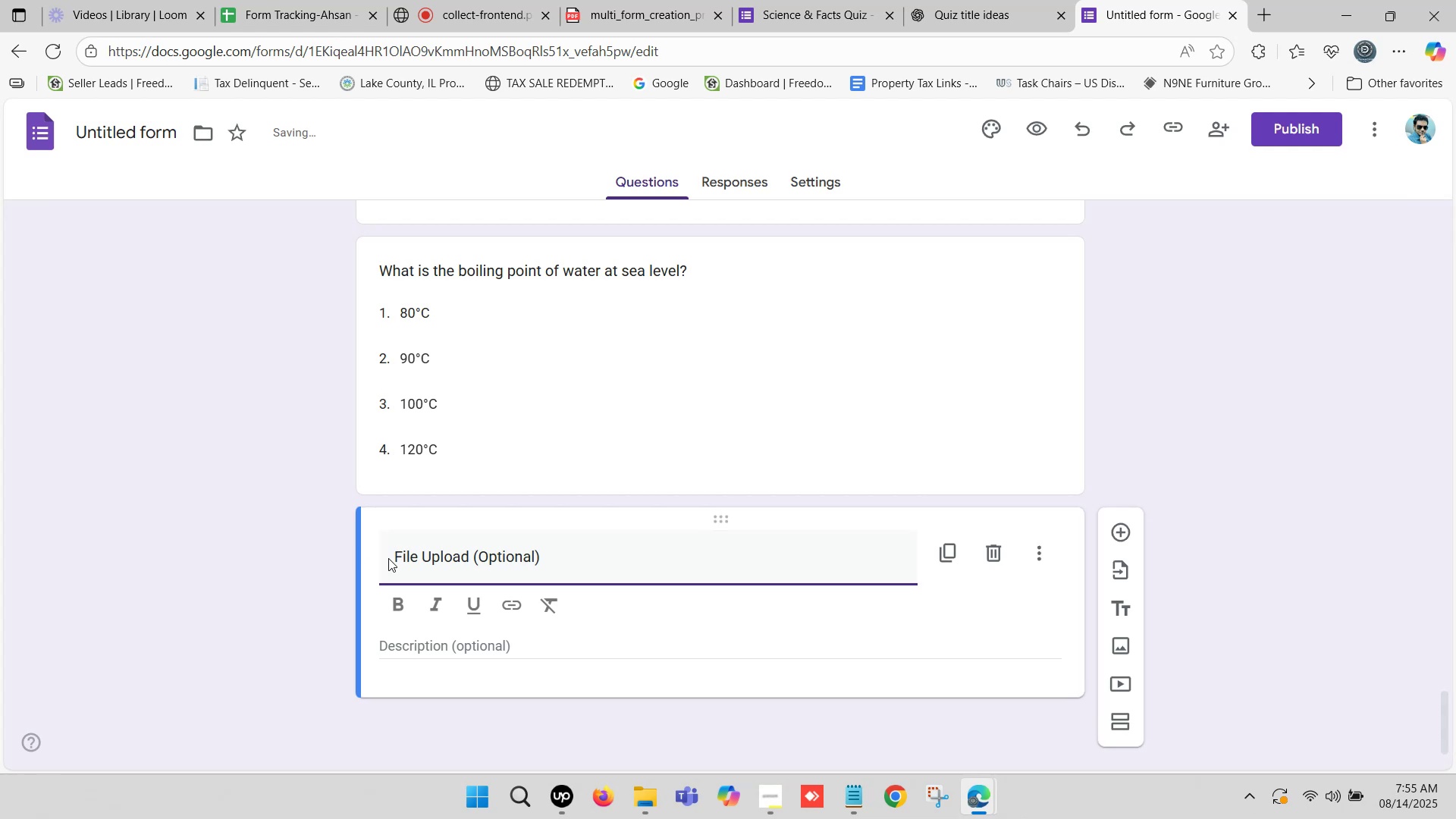 
key(Backspace)
 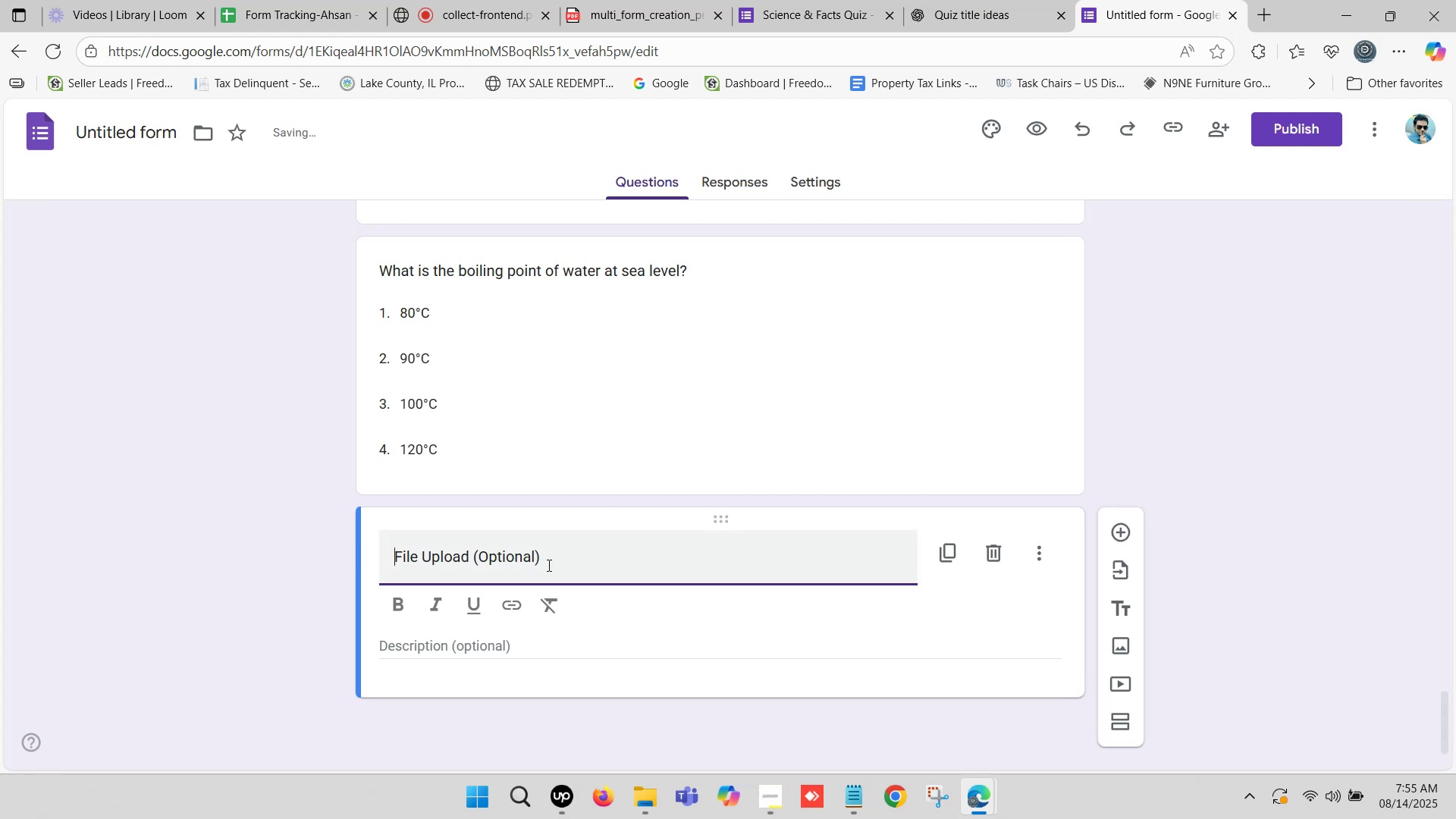 
left_click_drag(start_coordinate=[569, 562], to_coordinate=[598, 561])
 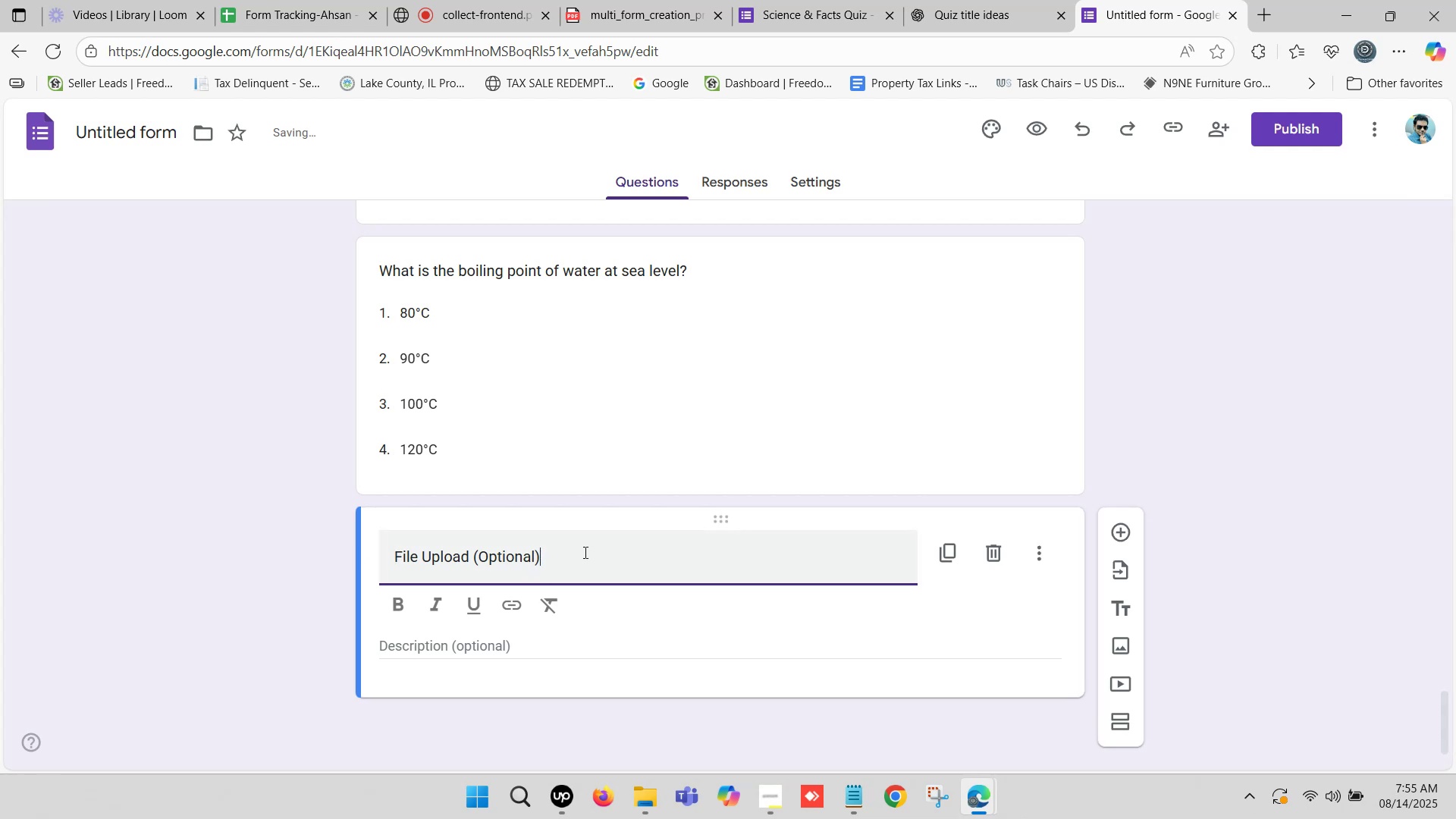 
left_click_drag(start_coordinate=[570, 550], to_coordinate=[363, 554])
 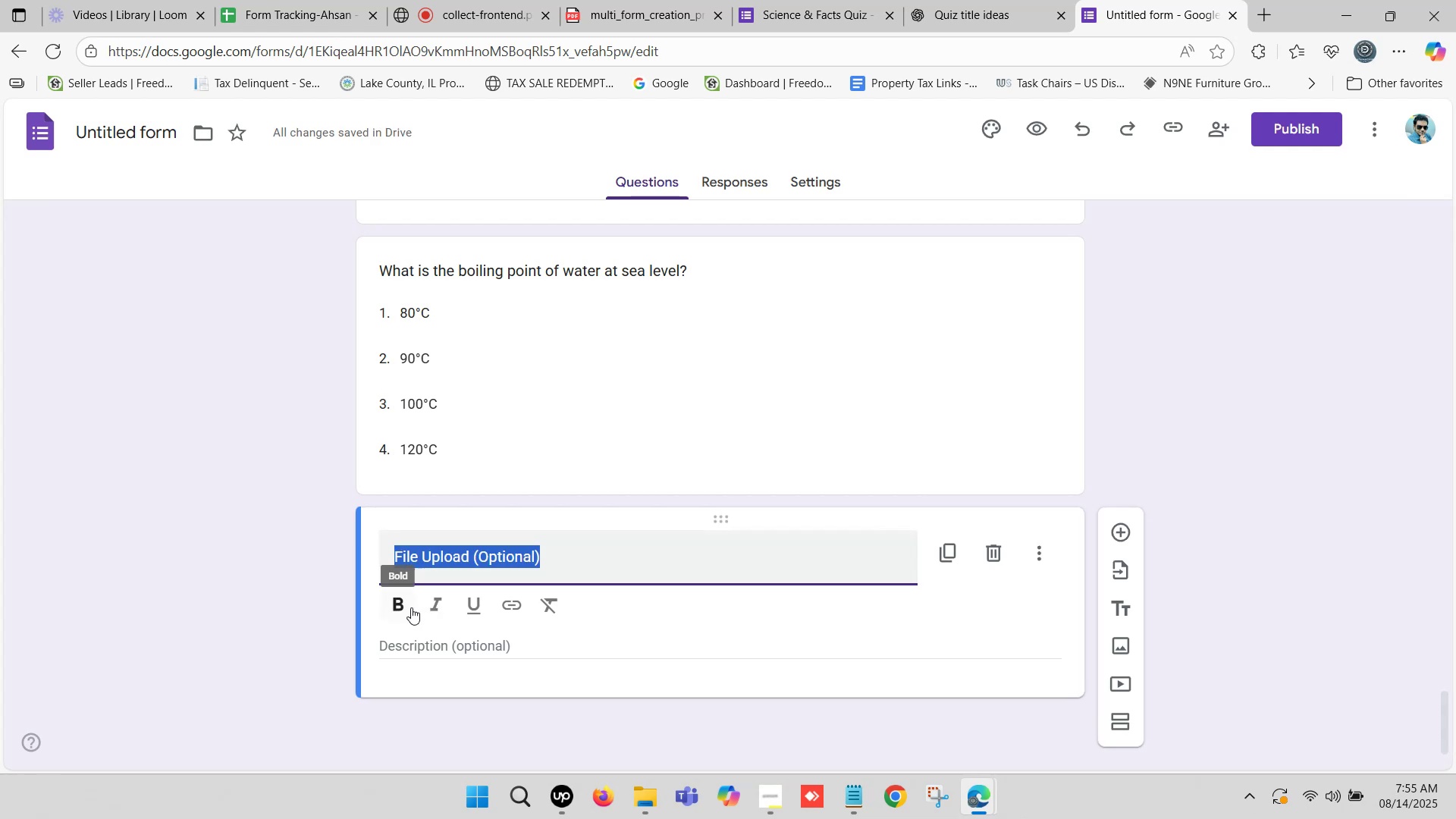 
left_click([405, 607])
 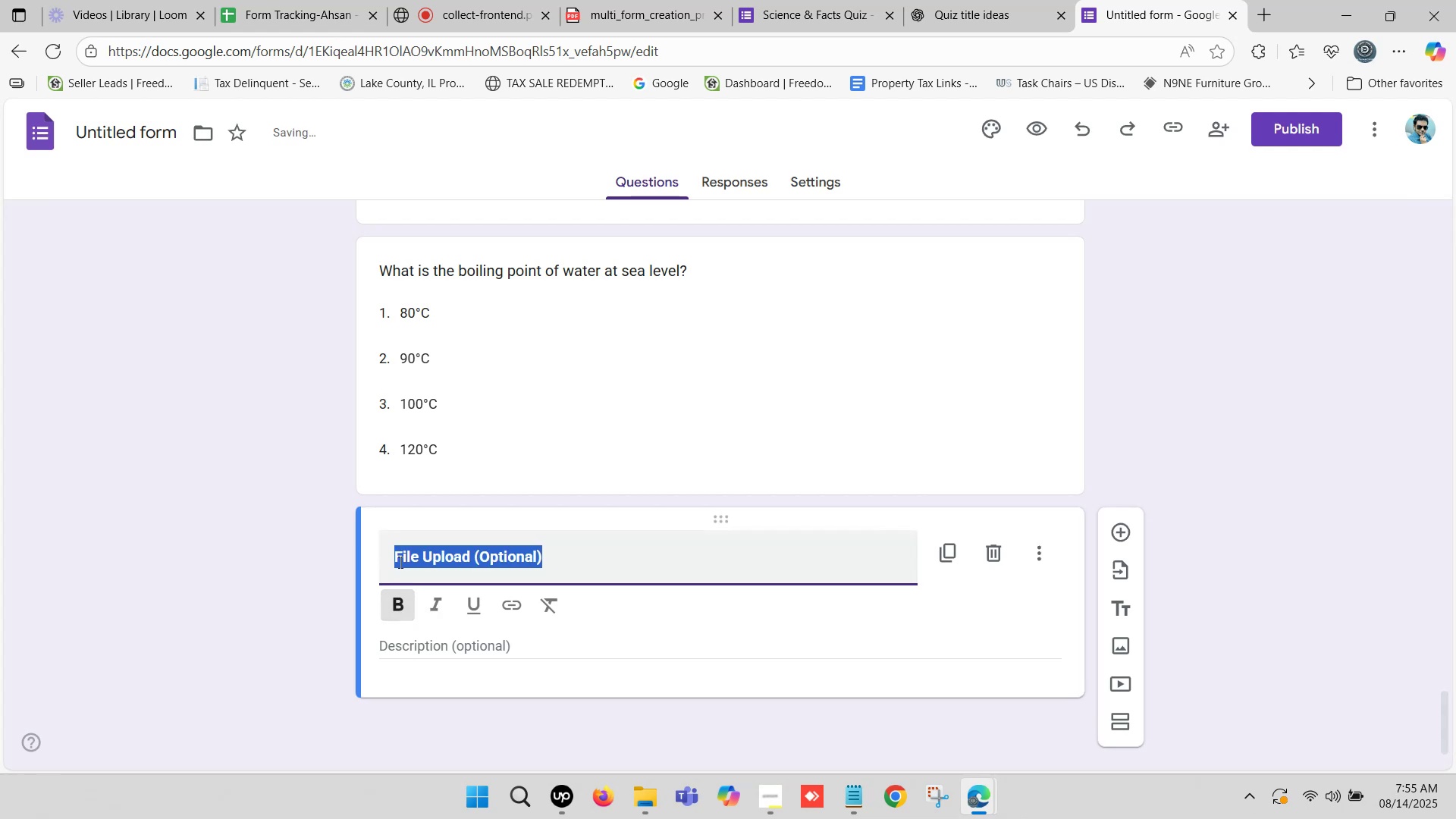 
scroll: coordinate [650, 482], scroll_direction: down, amount: 3.0
 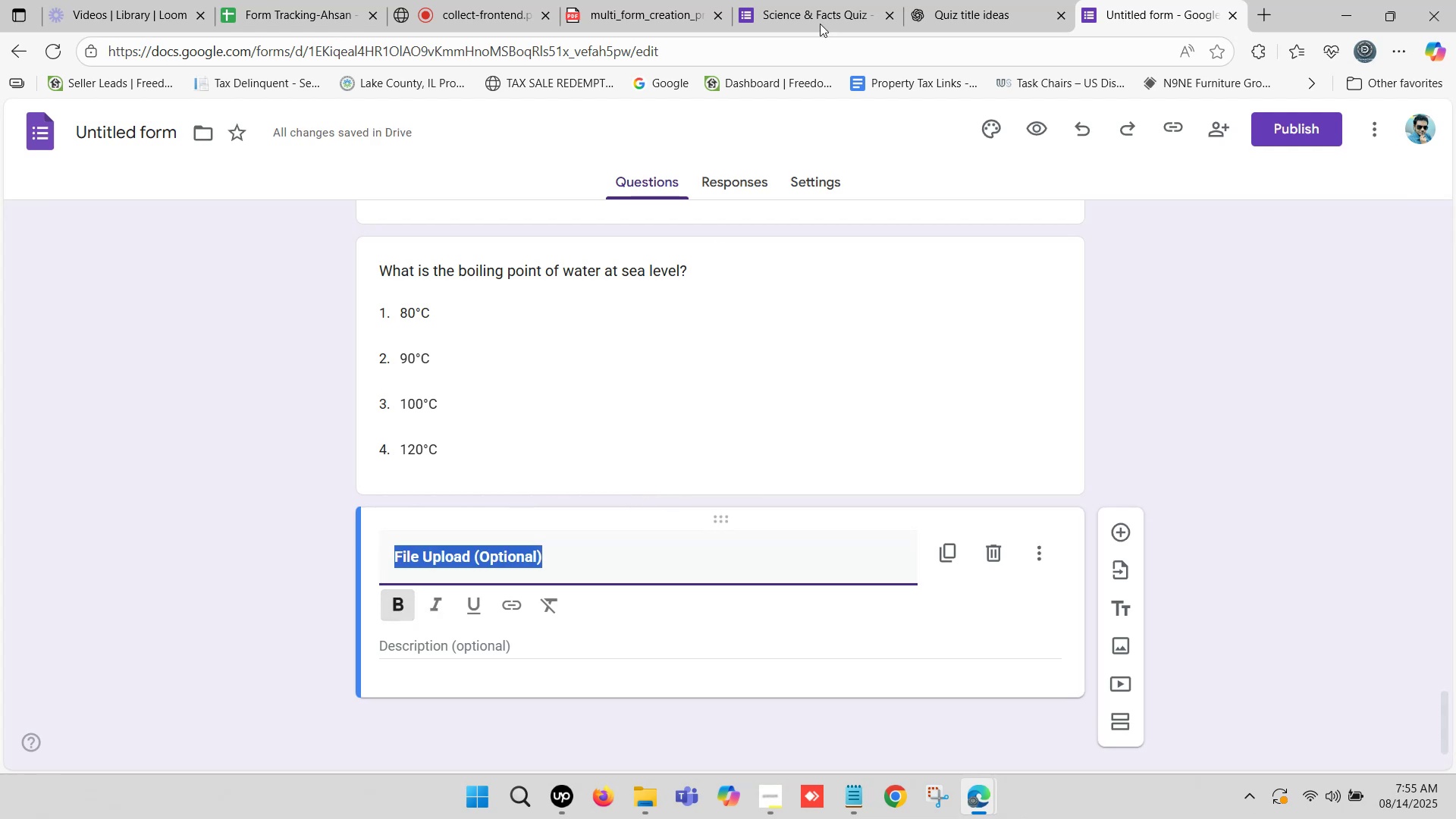 
left_click([959, 0])
 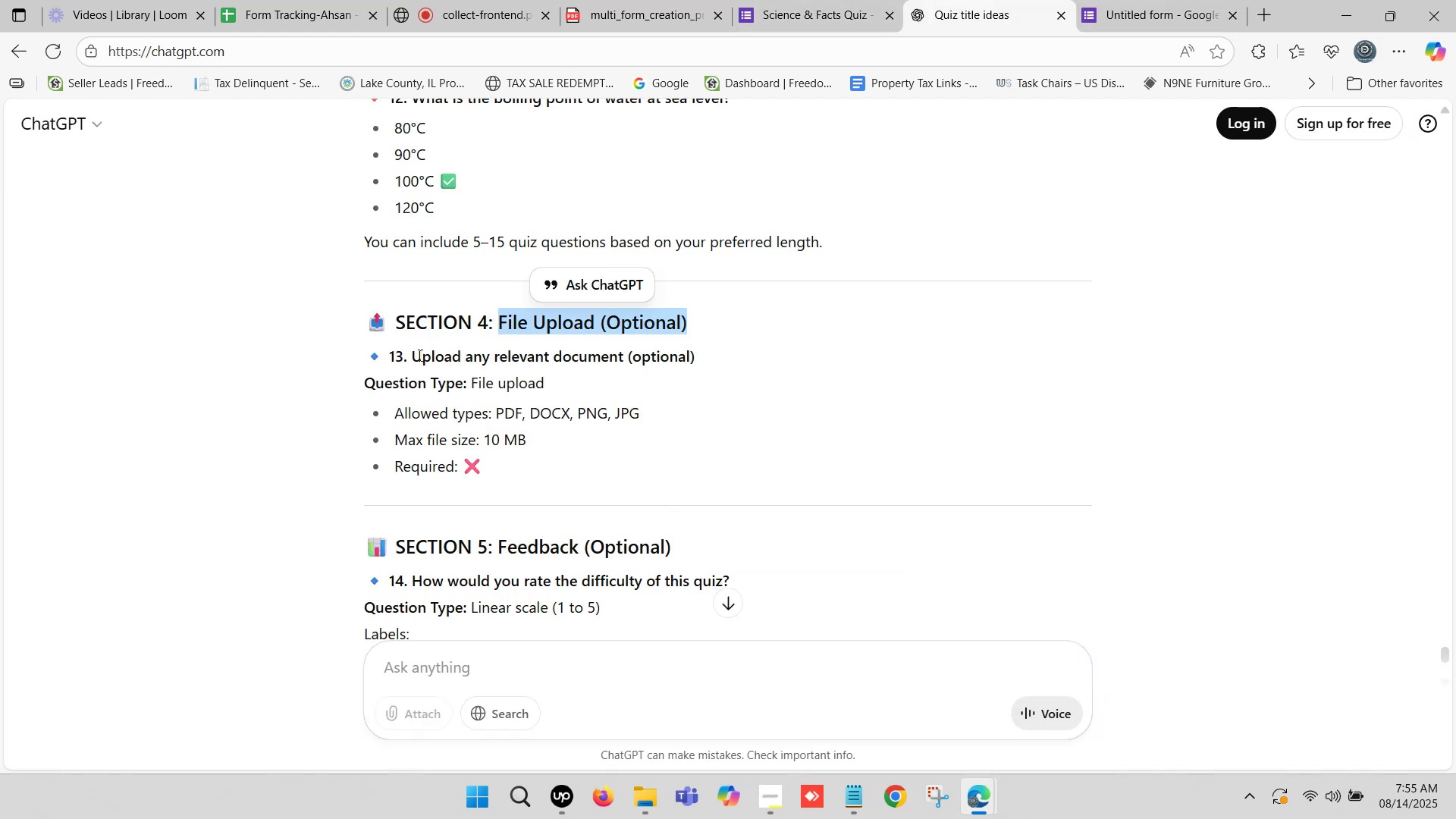 
left_click_drag(start_coordinate=[413, 353], to_coordinate=[701, 359])
 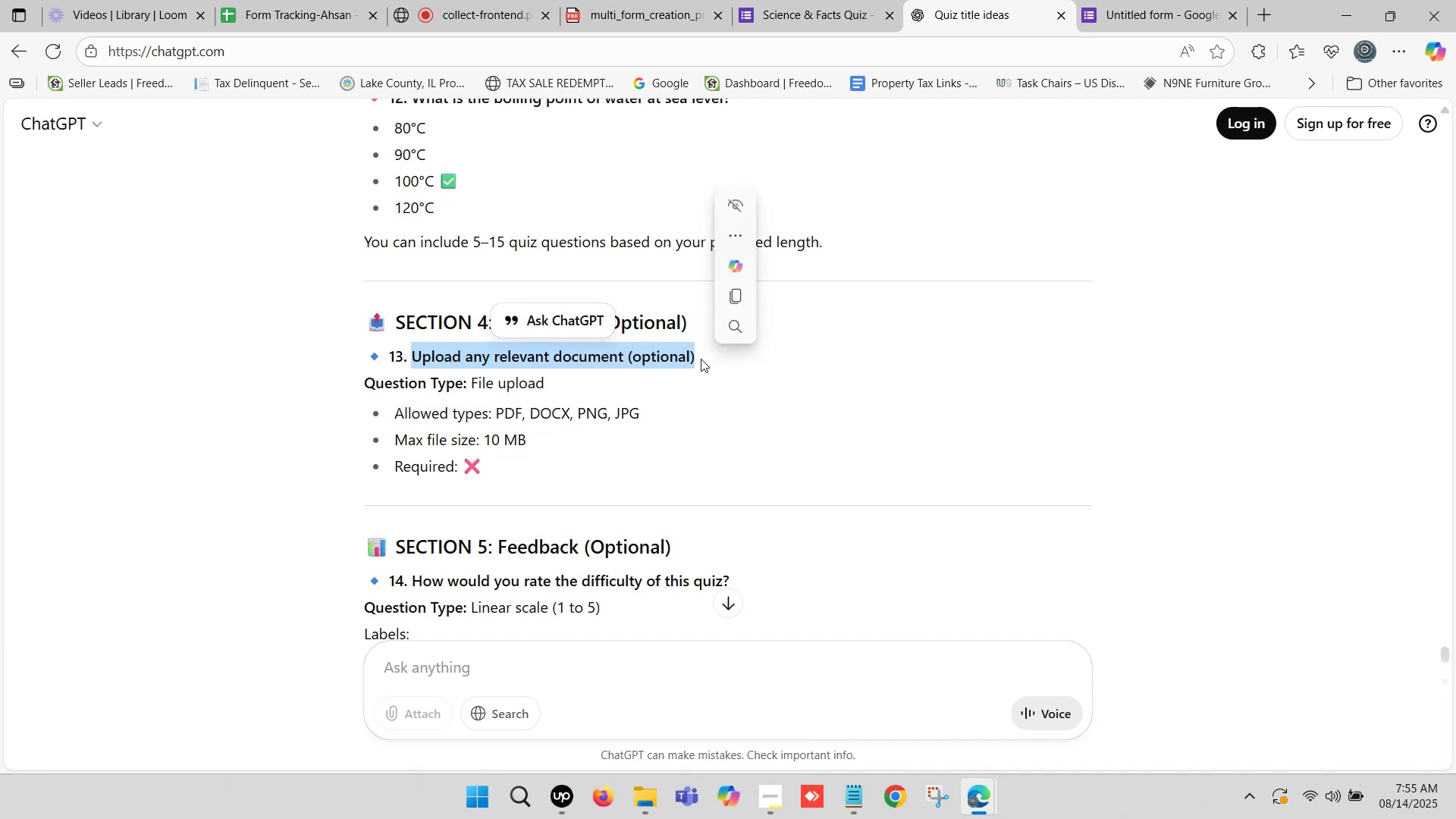 
key(Control+C)
 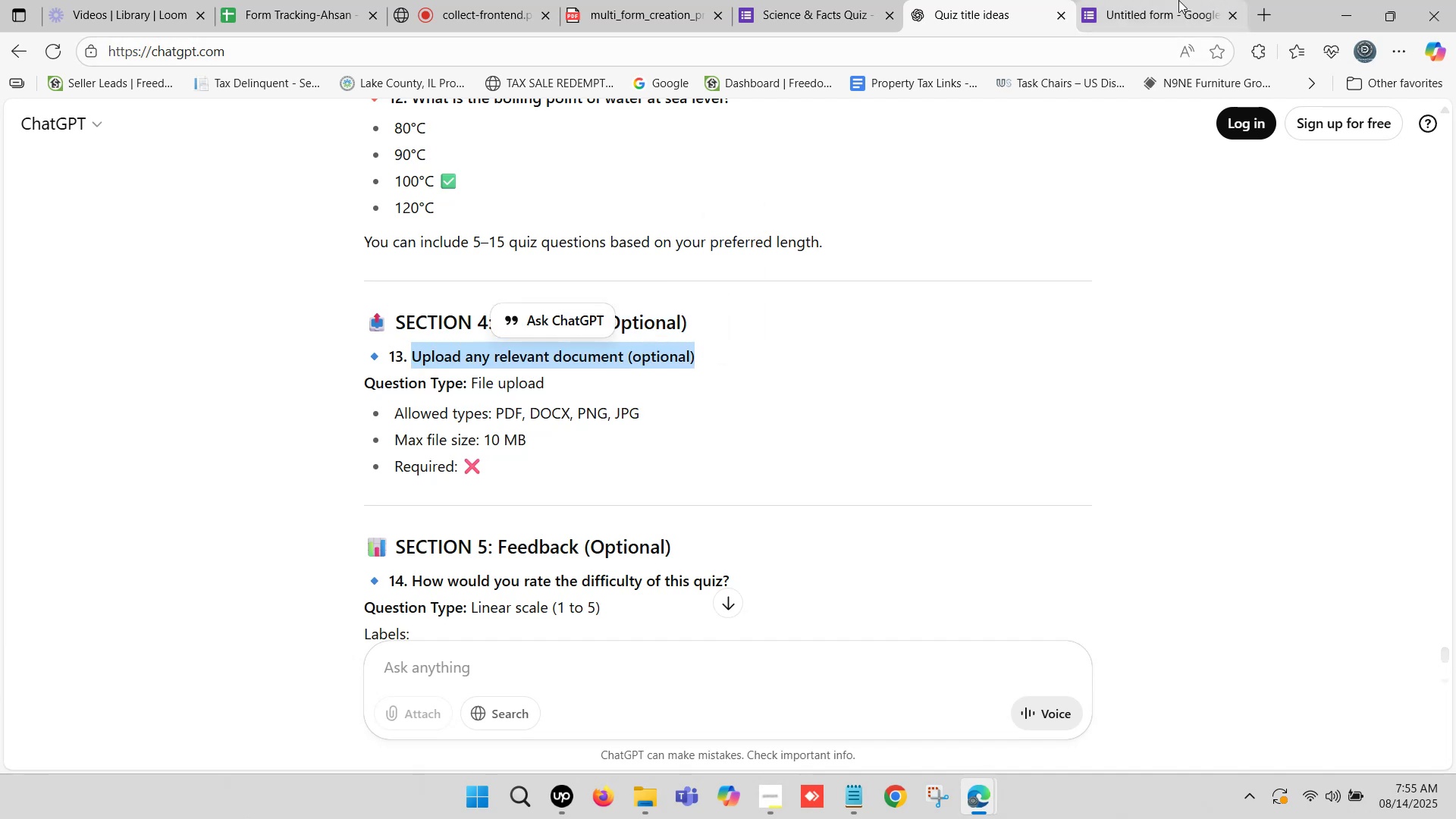 
scroll: coordinate [830, 413], scroll_direction: down, amount: 3.0
 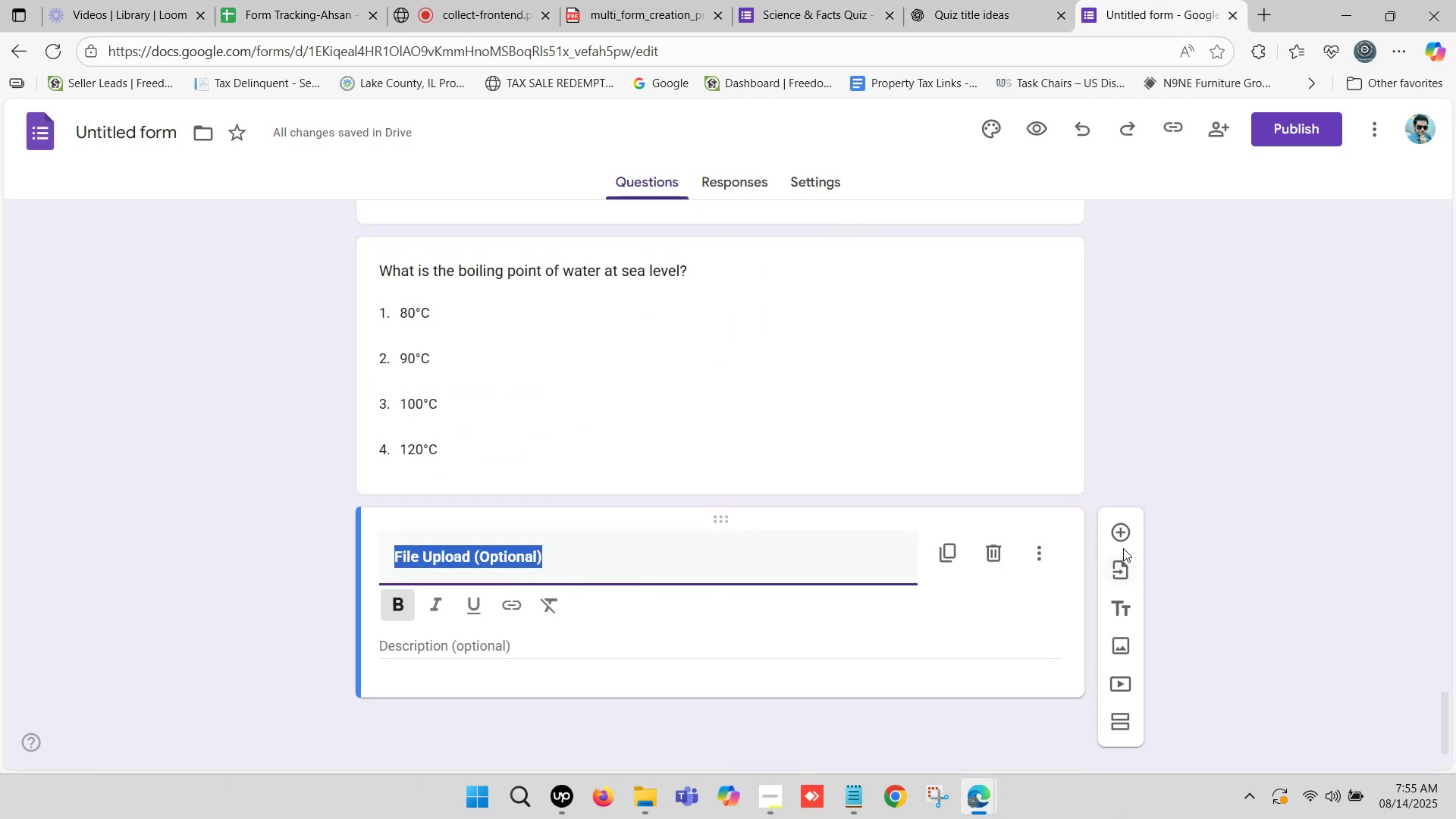 
left_click([1122, 532])
 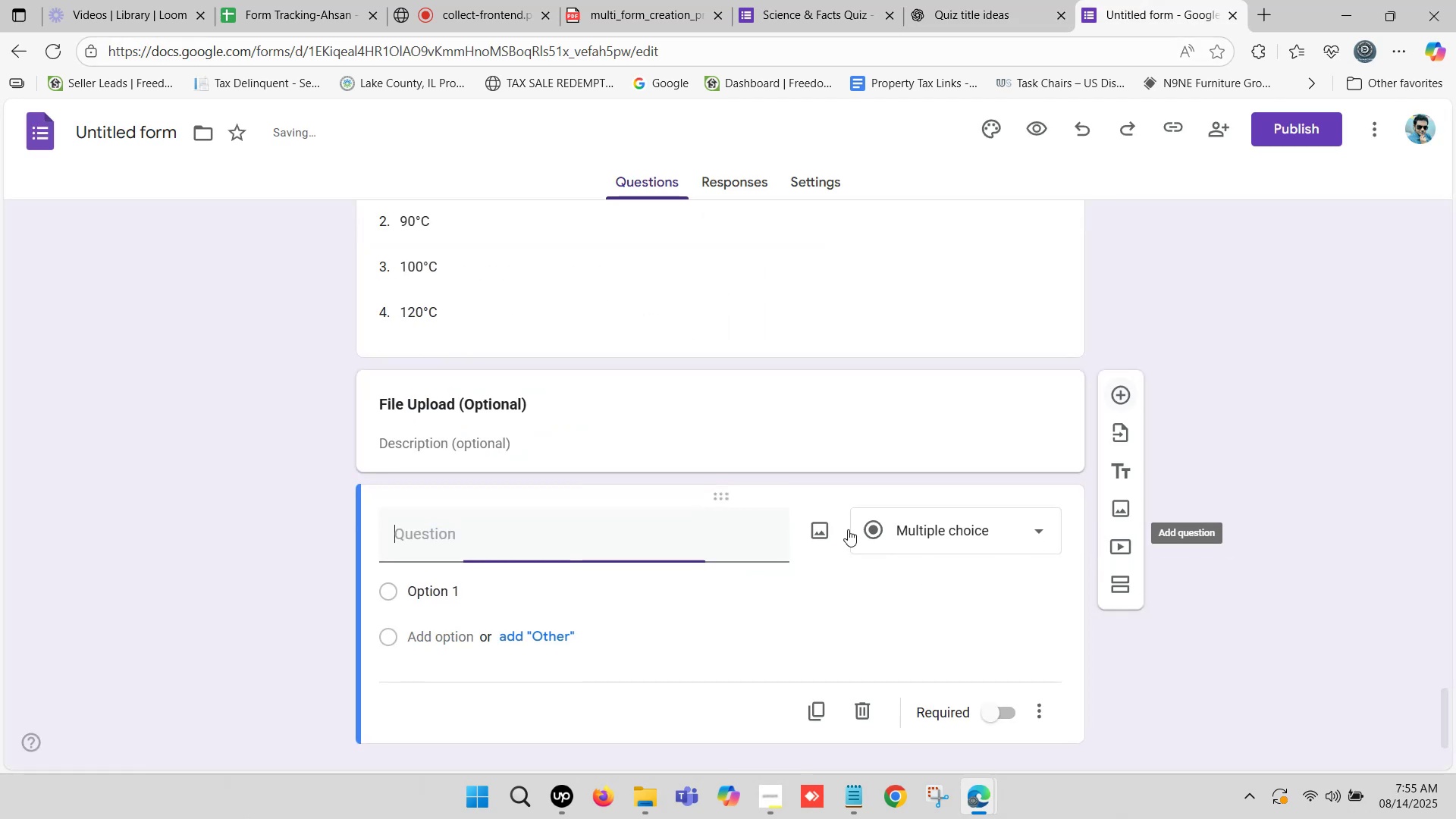 
scroll: coordinate [557, 553], scroll_direction: down, amount: 3.0
 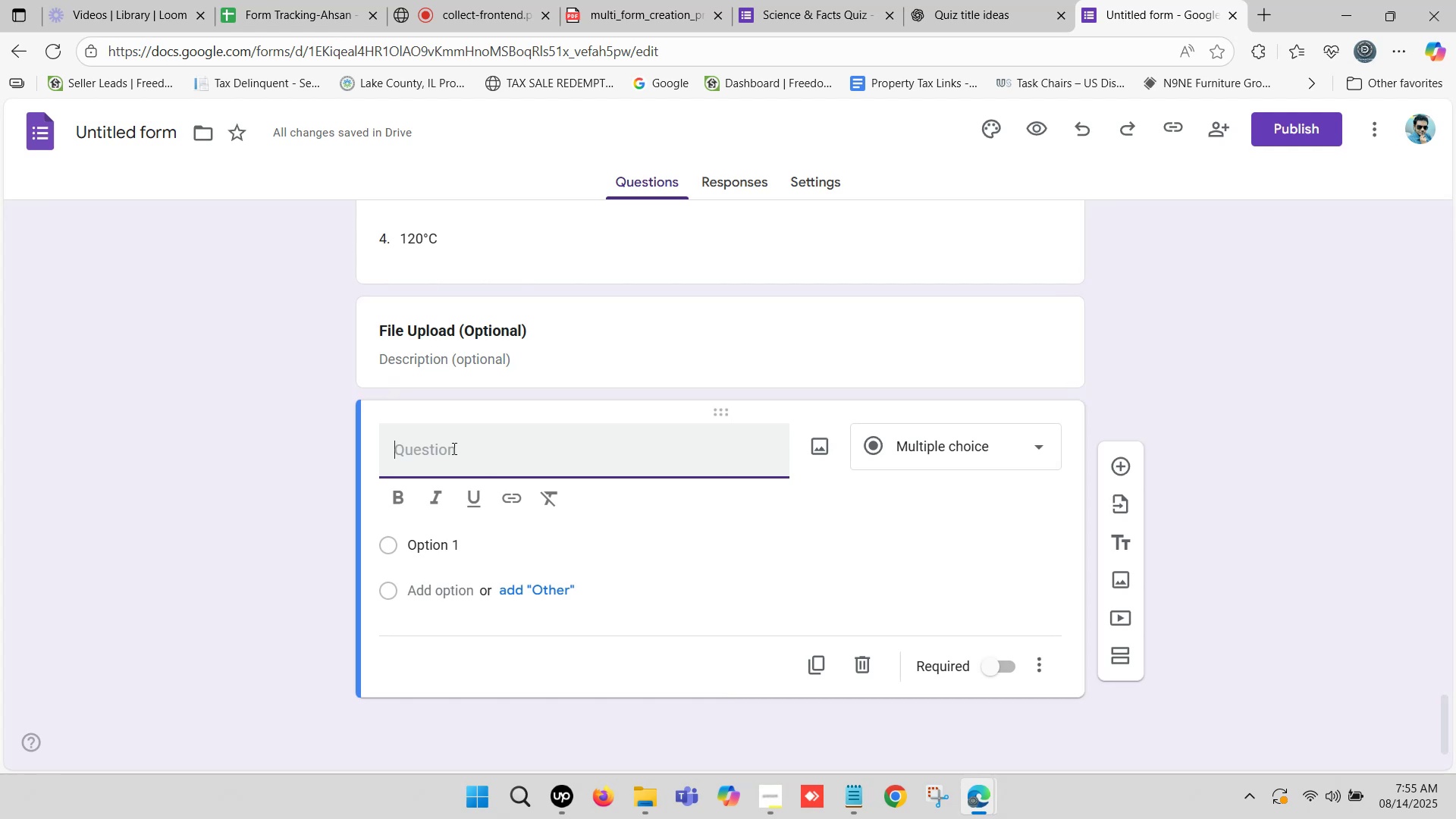 
left_click([453, 448])
 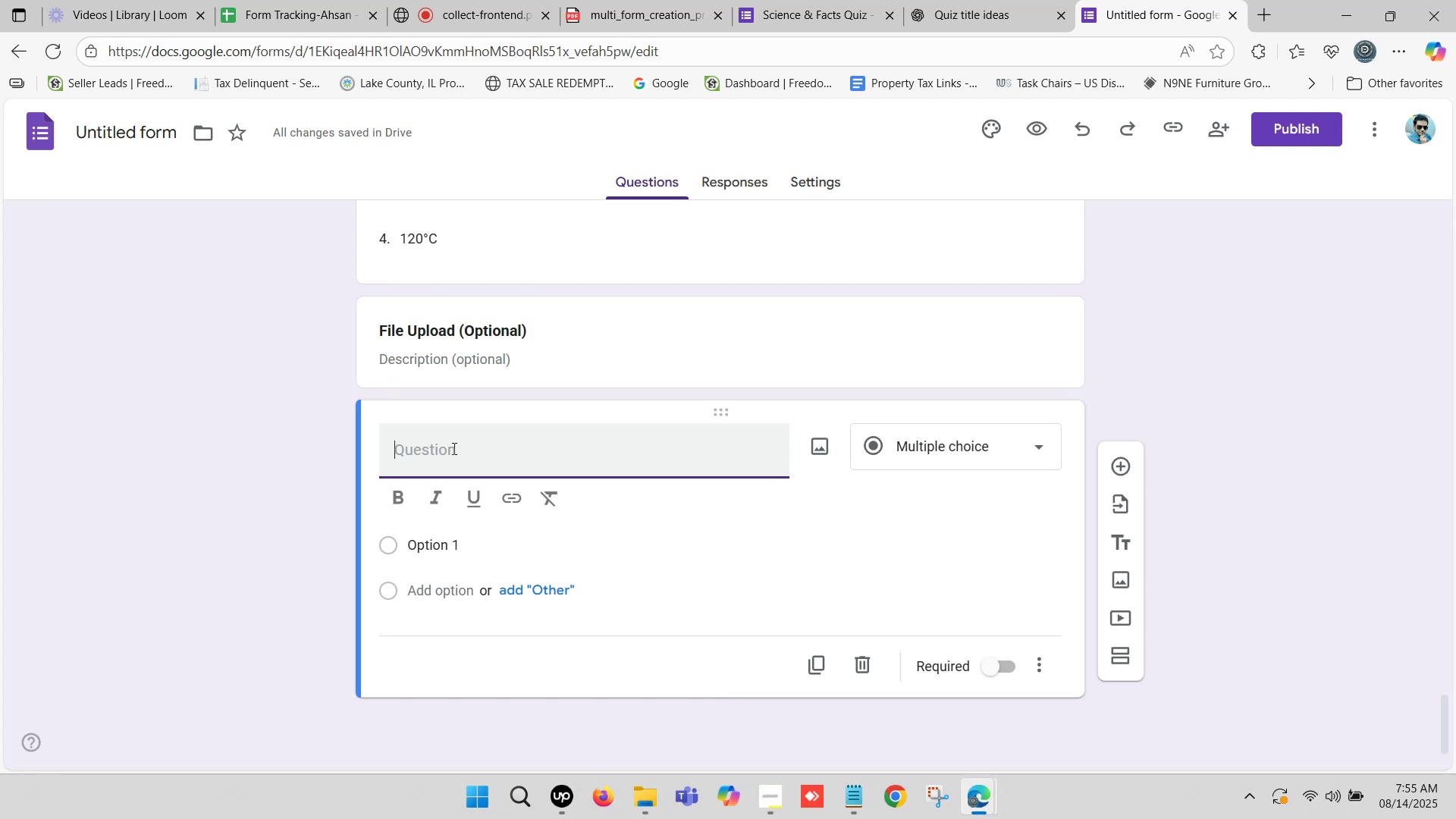 
key(Control+V)
 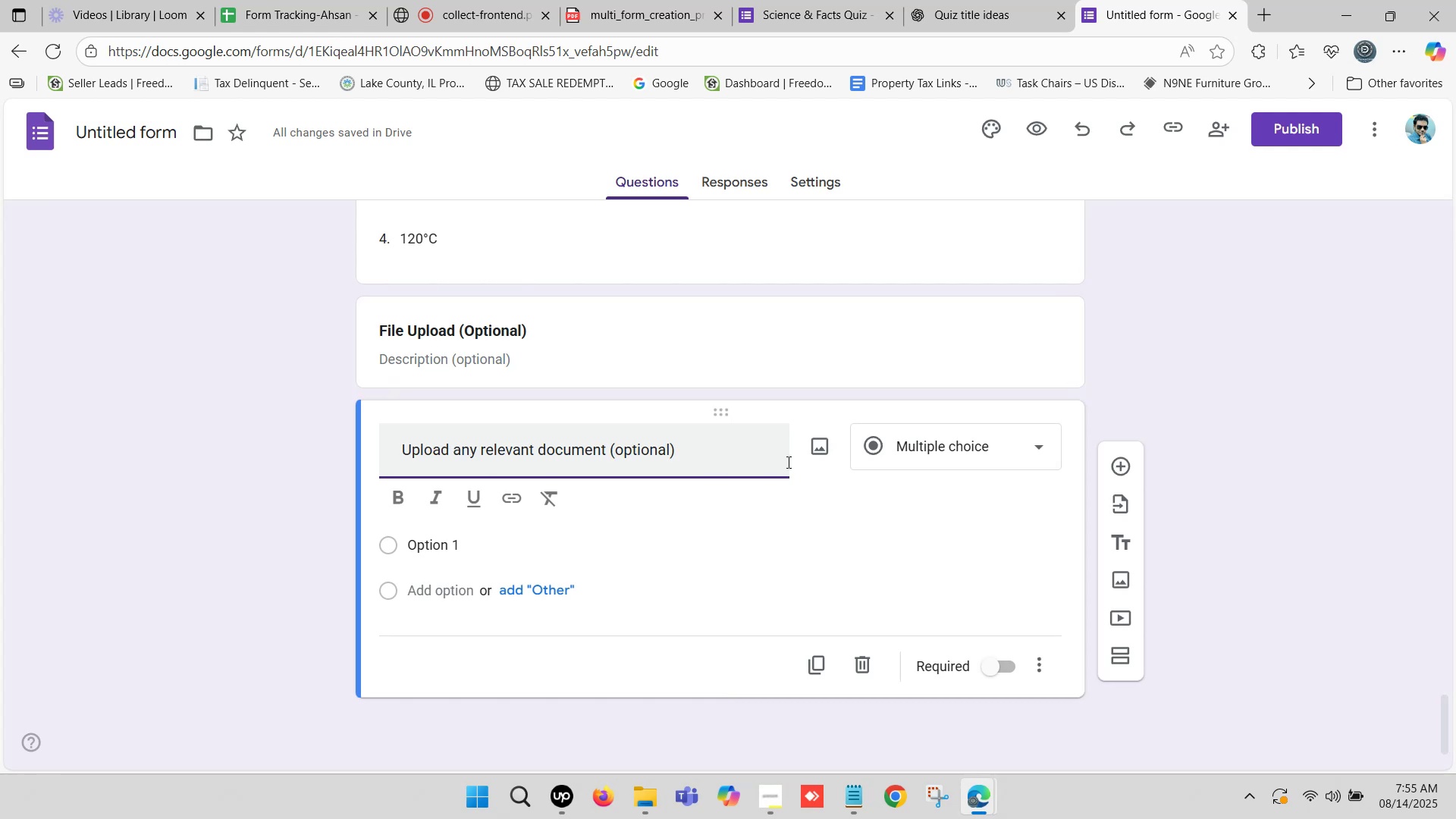 
left_click_drag(start_coordinate=[710, 460], to_coordinate=[766, 460])
 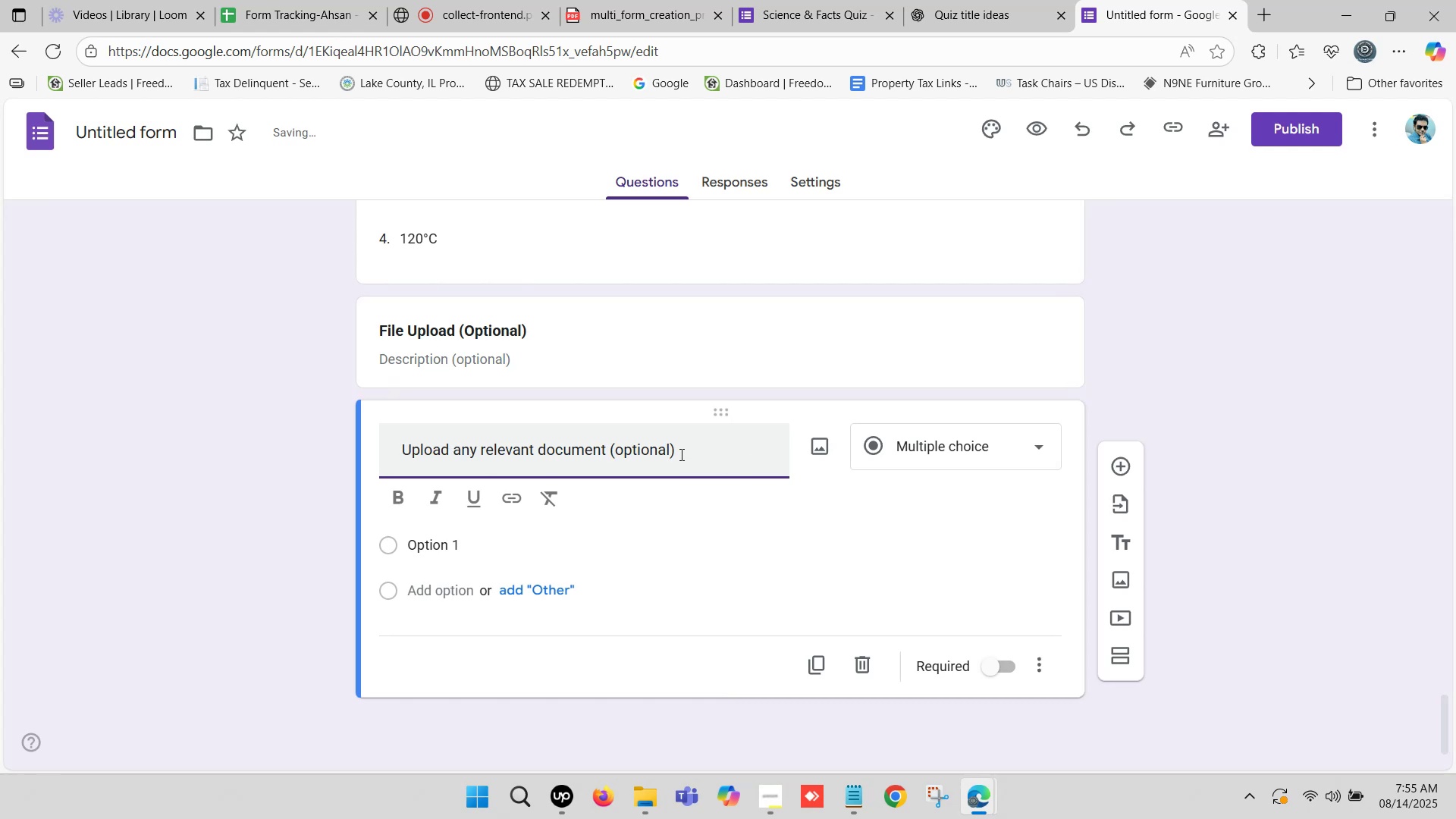 
left_click_drag(start_coordinate=[676, 450], to_coordinate=[774, 464])
 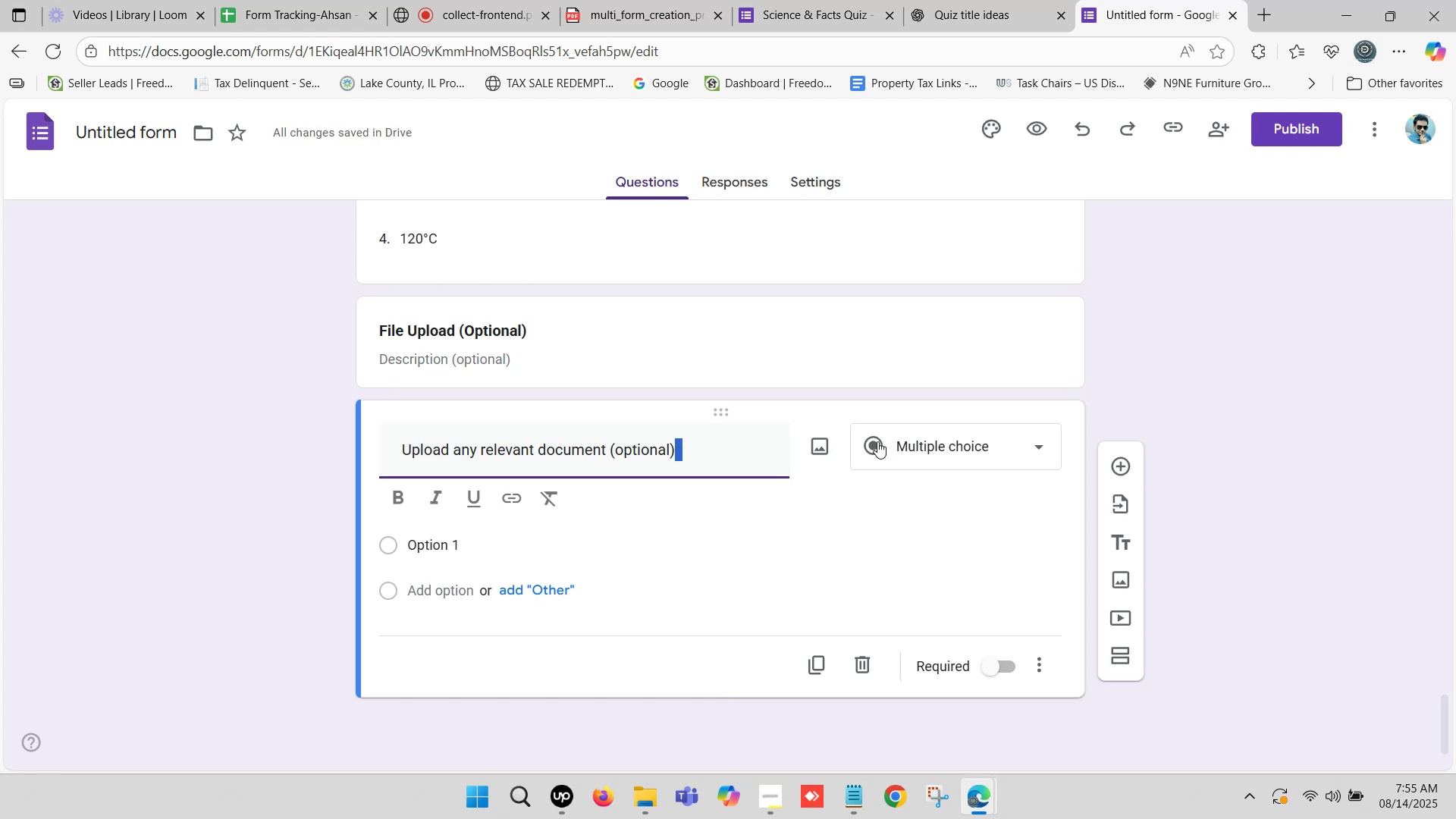 
key(Backspace)
 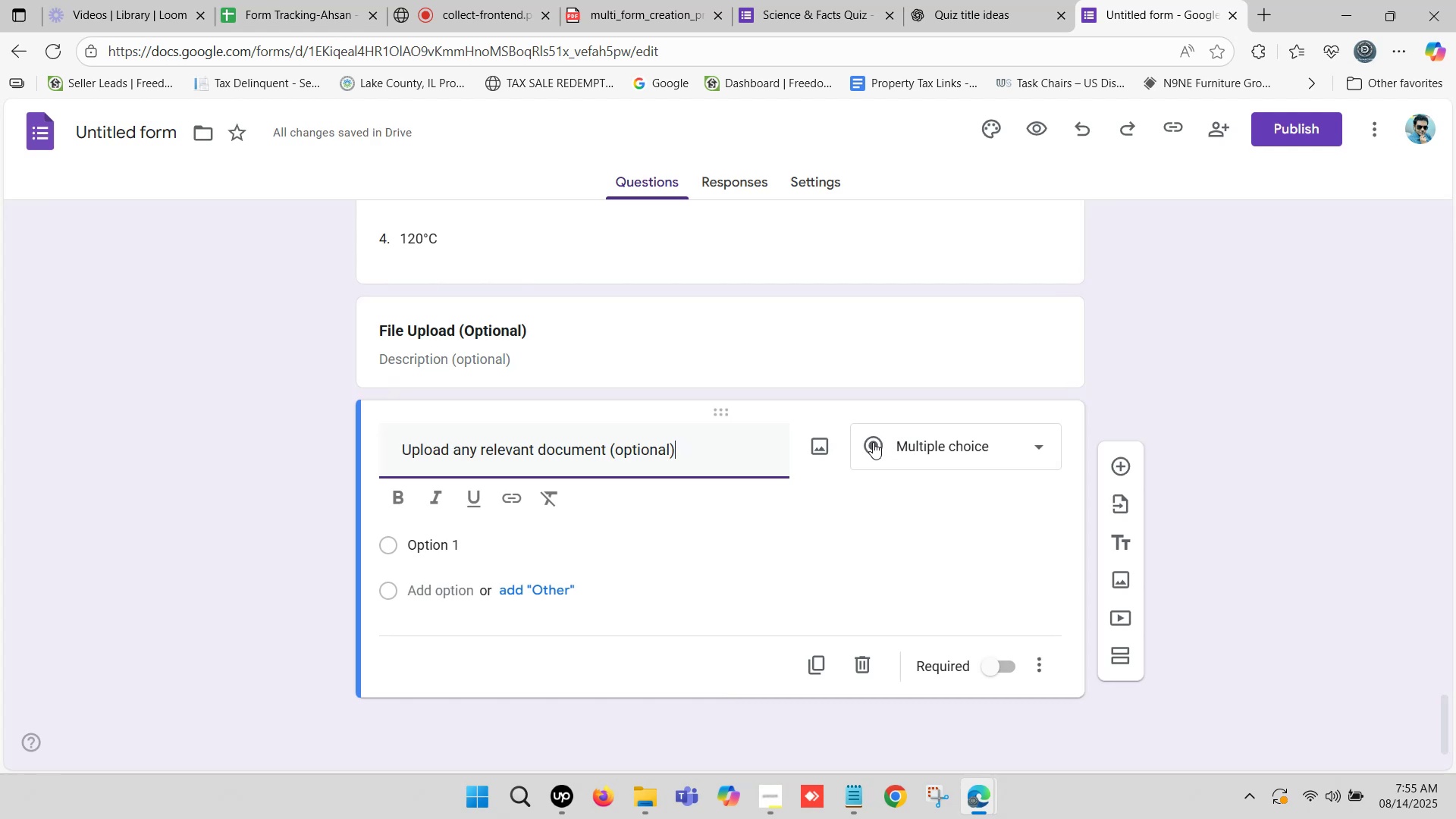 
wait(8.42)
 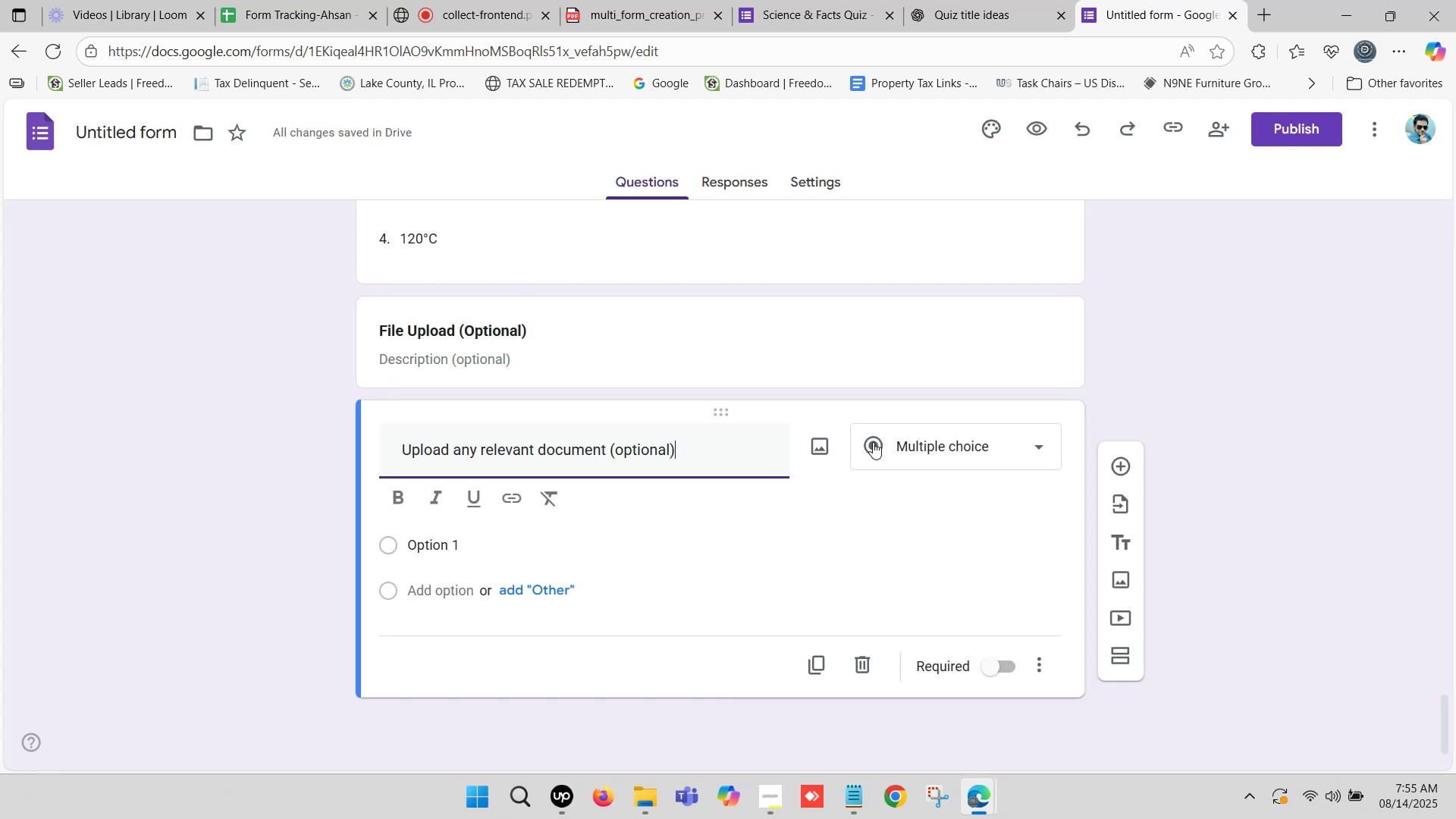 
left_click_drag(start_coordinate=[400, 446], to_coordinate=[347, 445])
 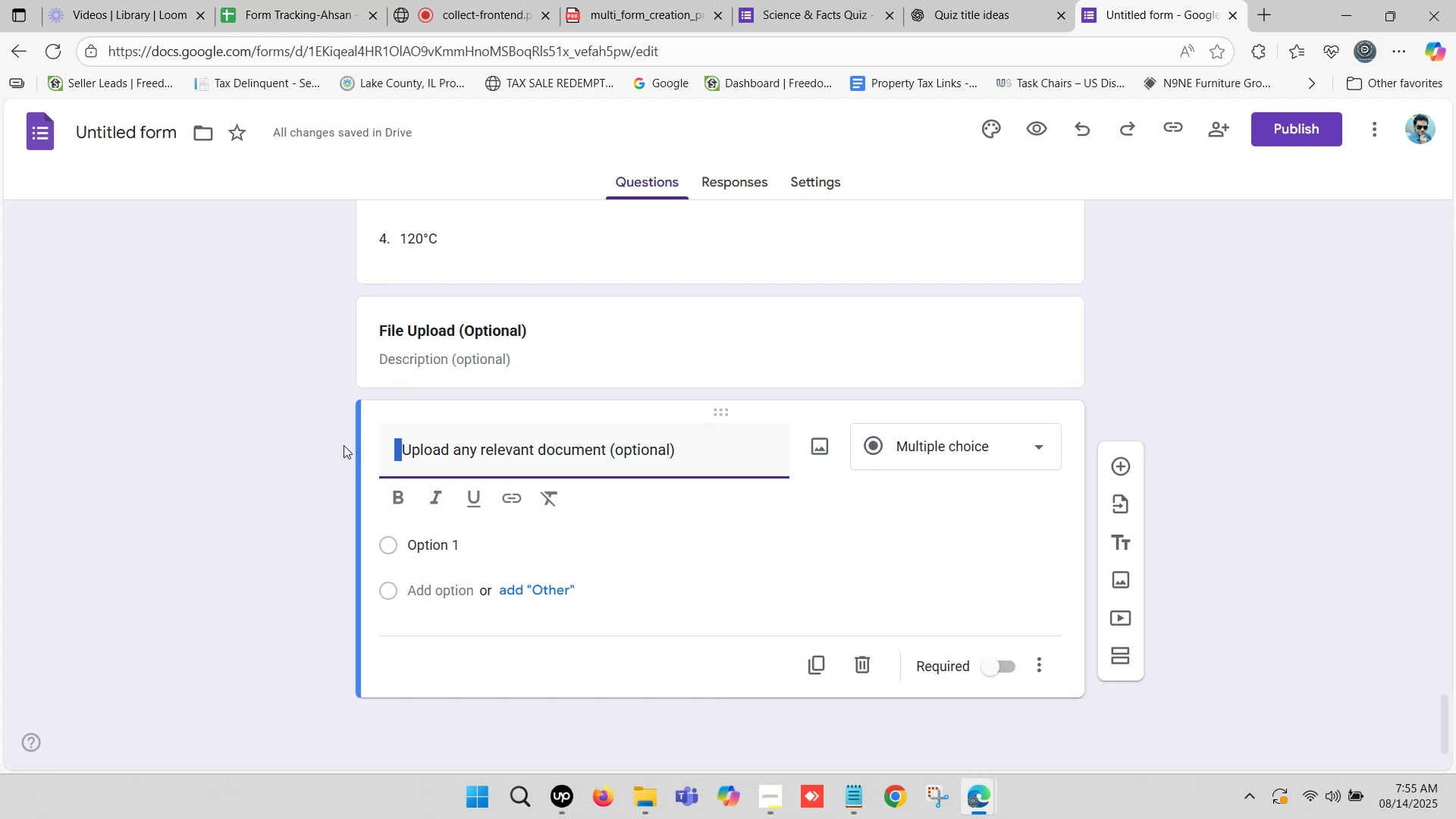 
key(Backspace)
 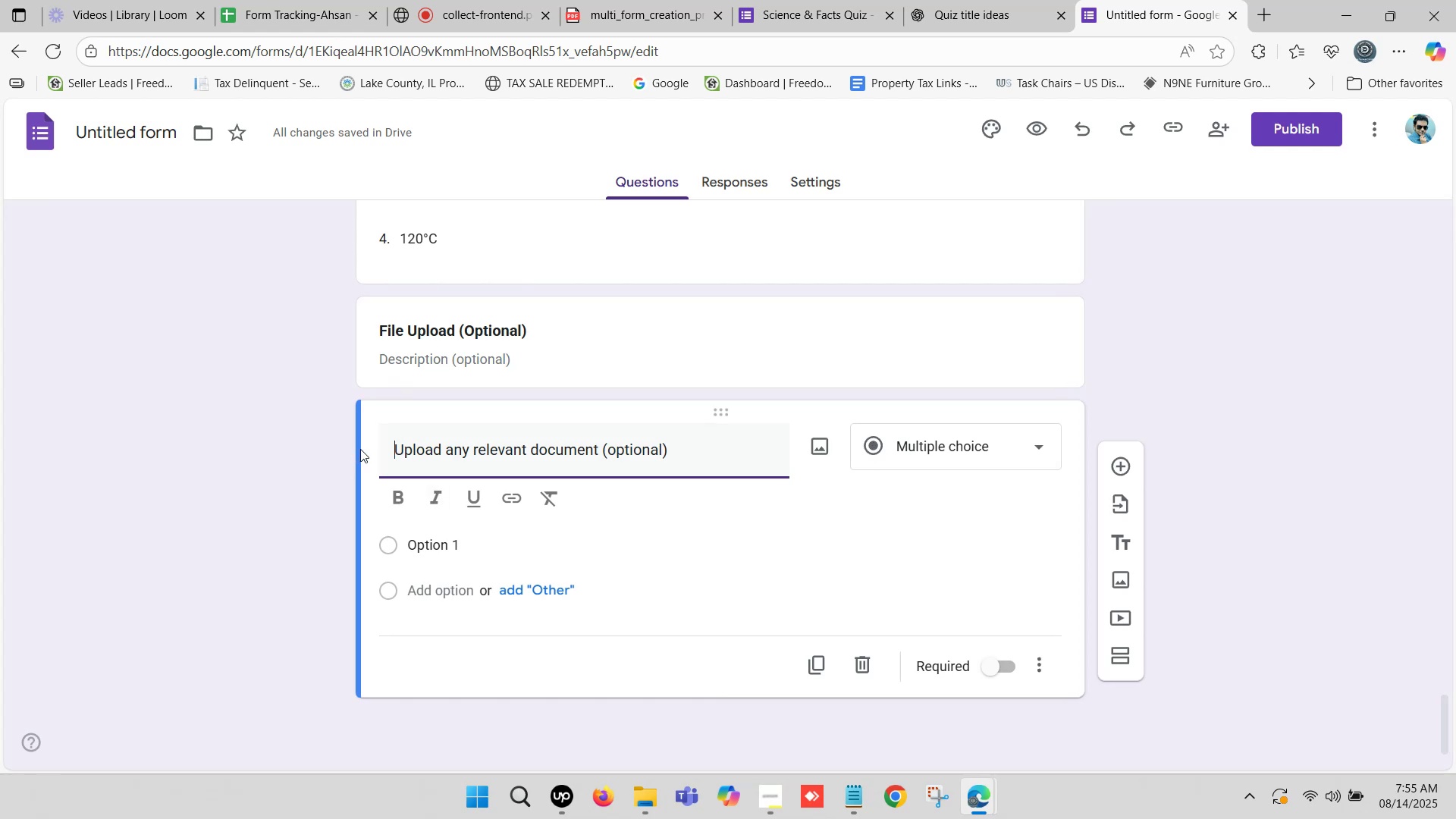 
key(Backspace)
 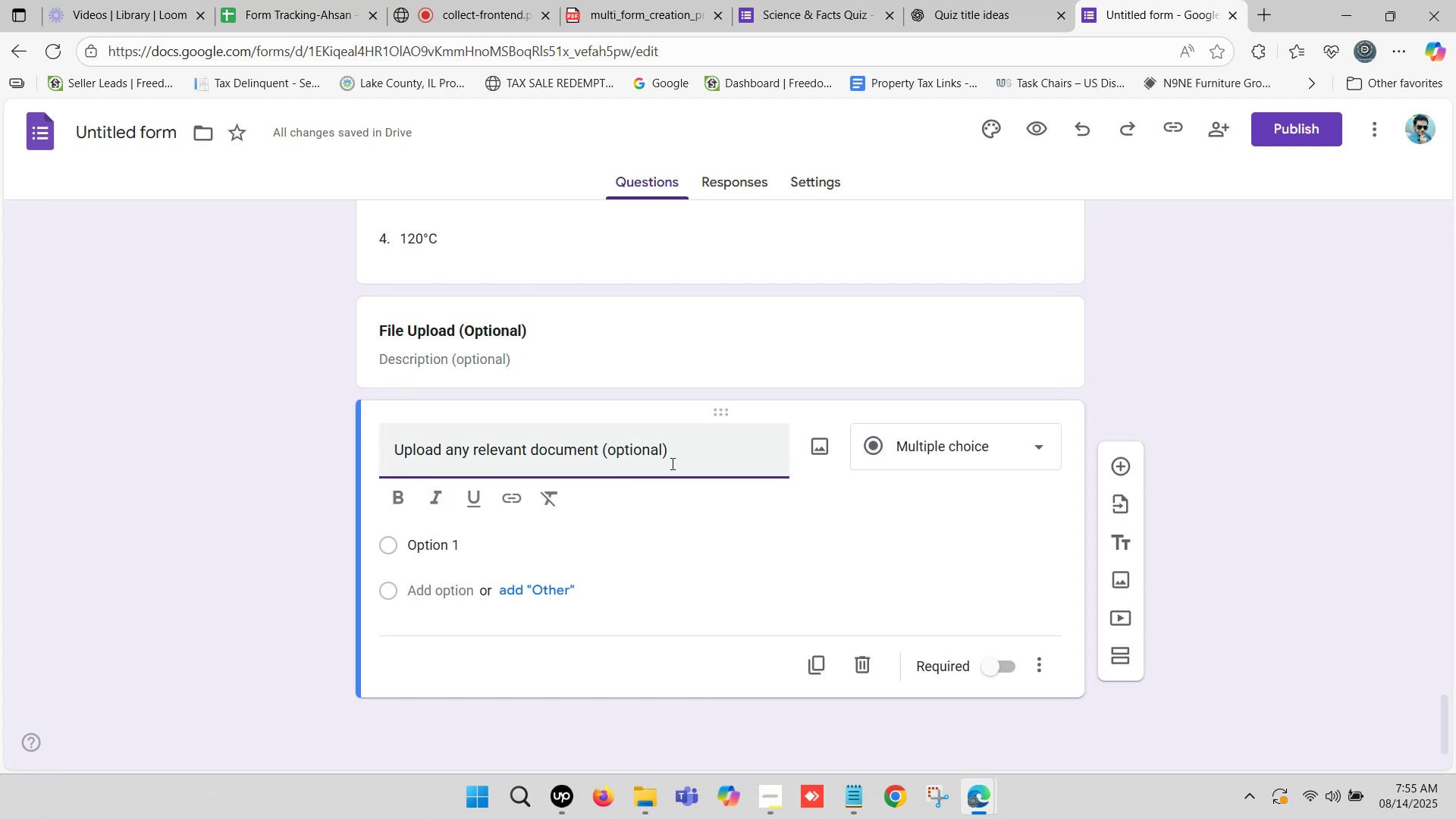 
left_click_drag(start_coordinate=[680, 449], to_coordinate=[388, 456])
 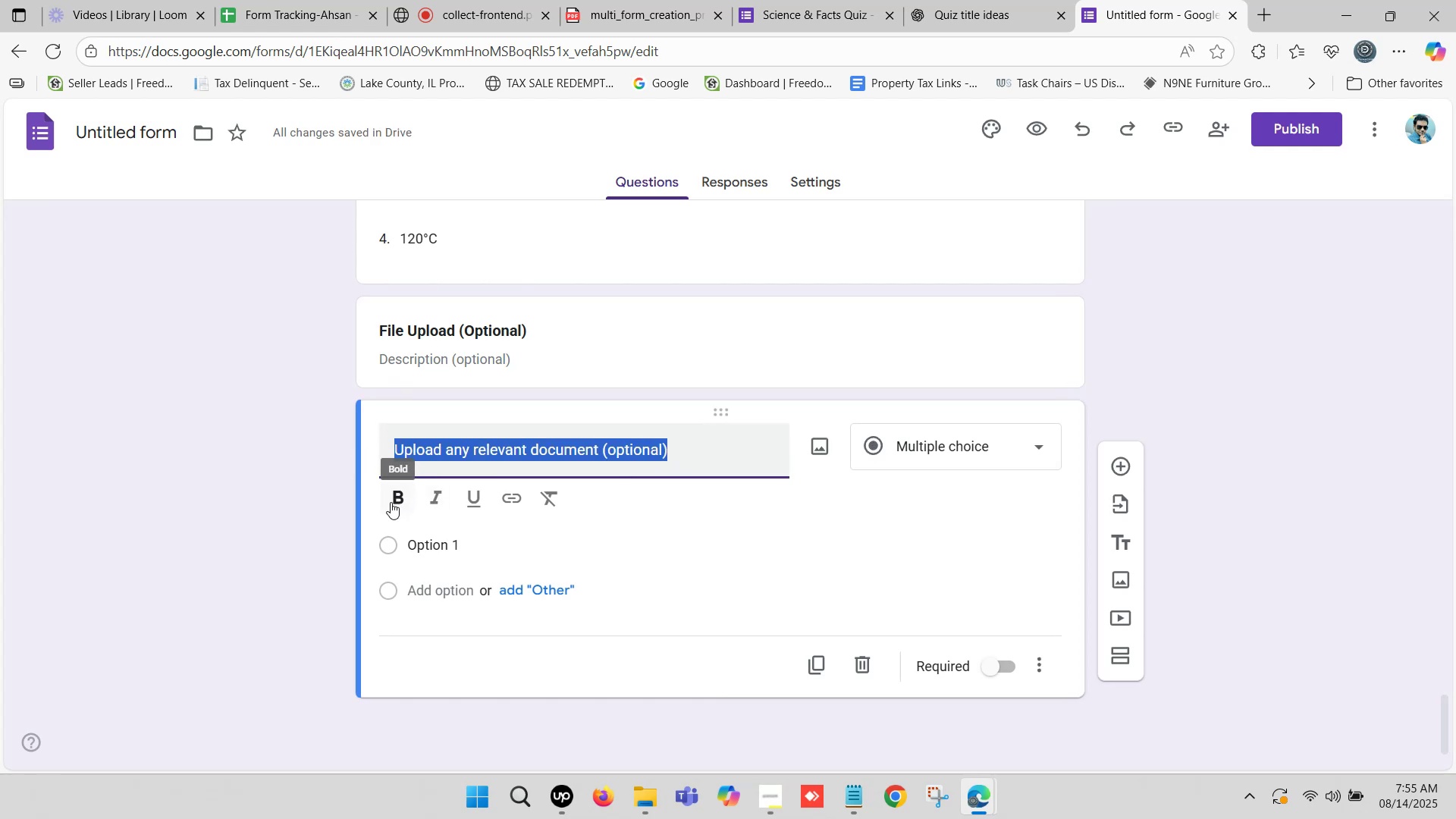 
left_click([391, 504])
 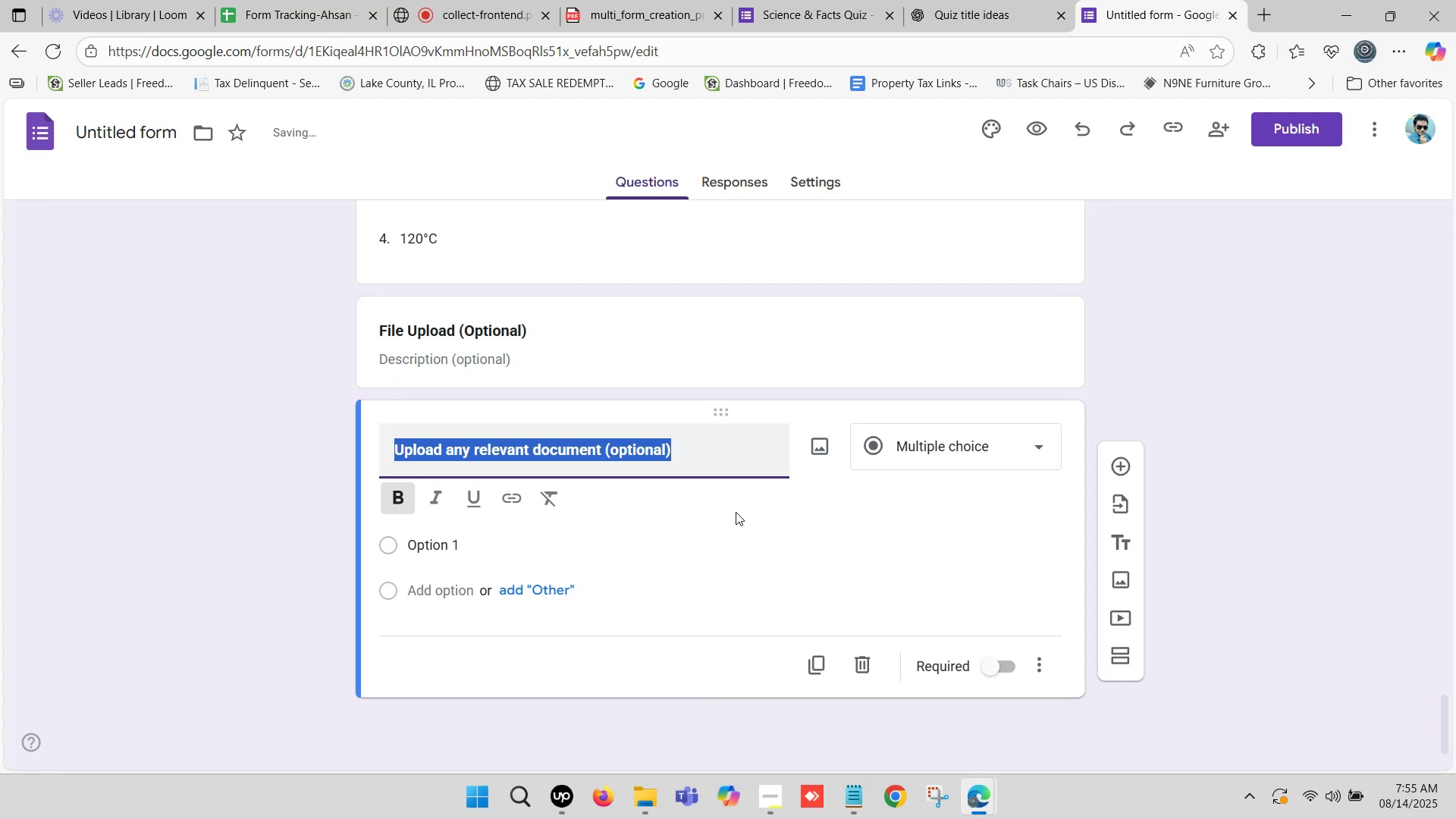 
left_click([981, 446])
 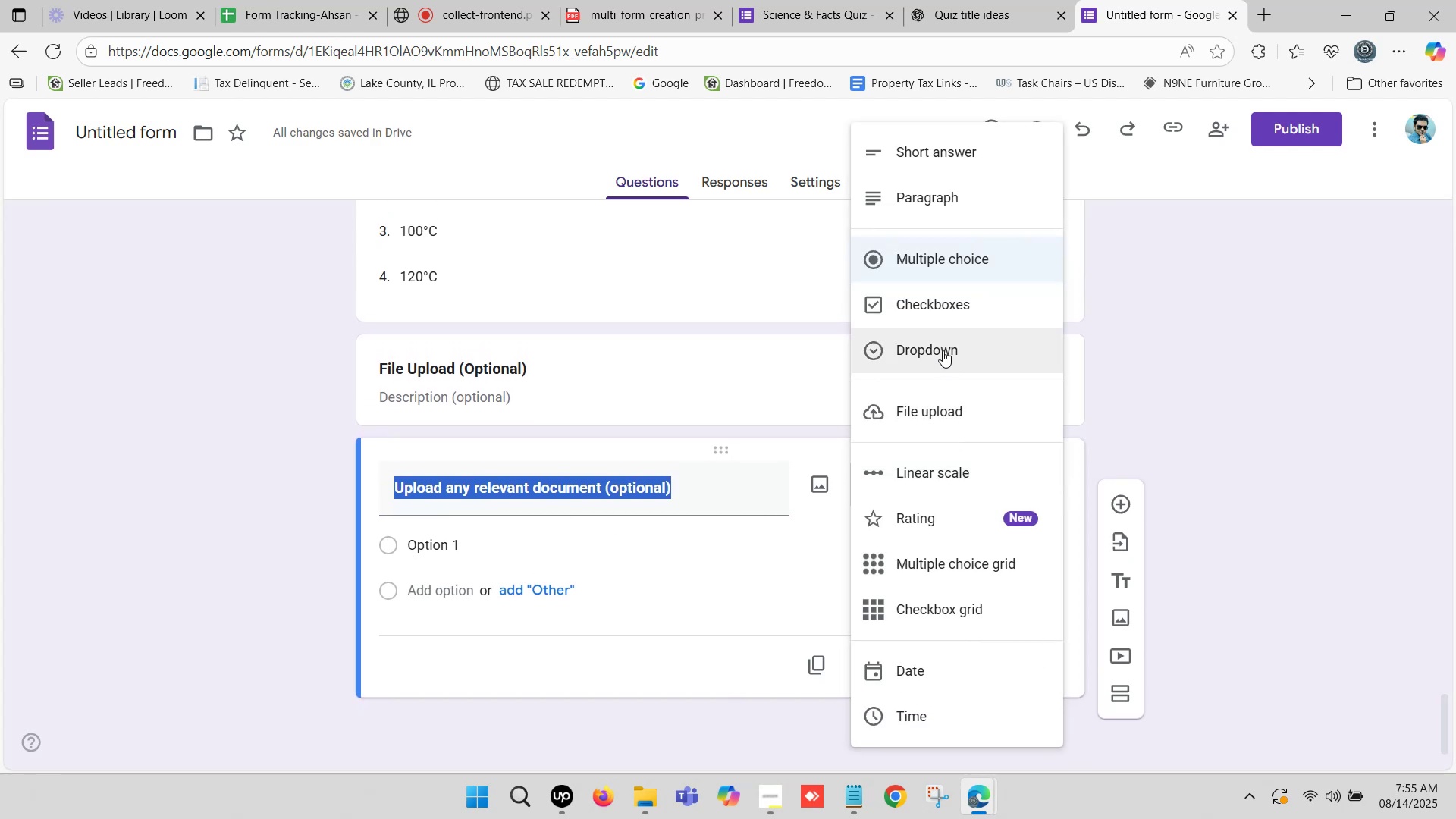 
scroll: coordinate [930, 453], scroll_direction: down, amount: 2.0
 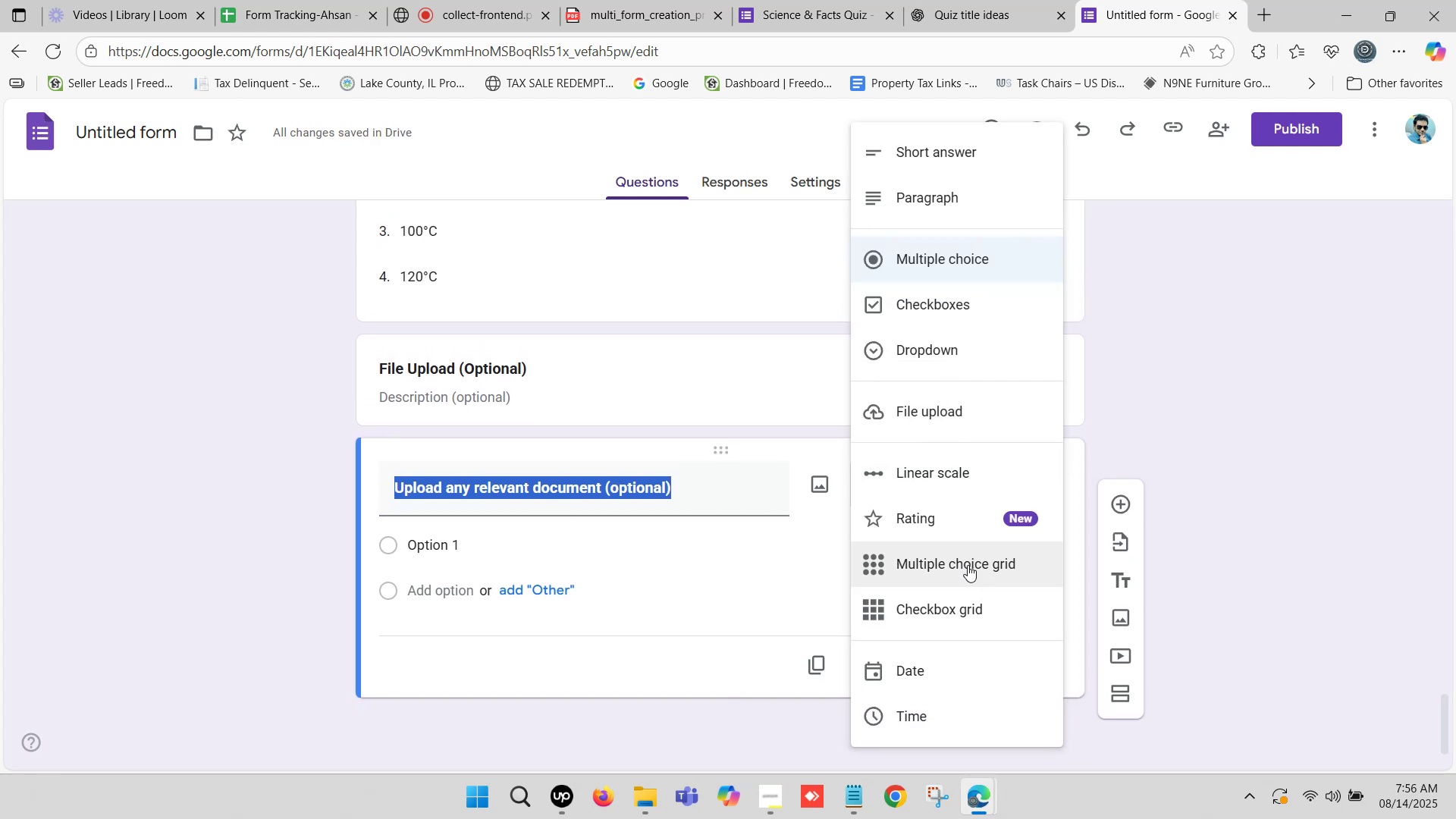 
scroll: coordinate [995, 480], scroll_direction: up, amount: 1.0
 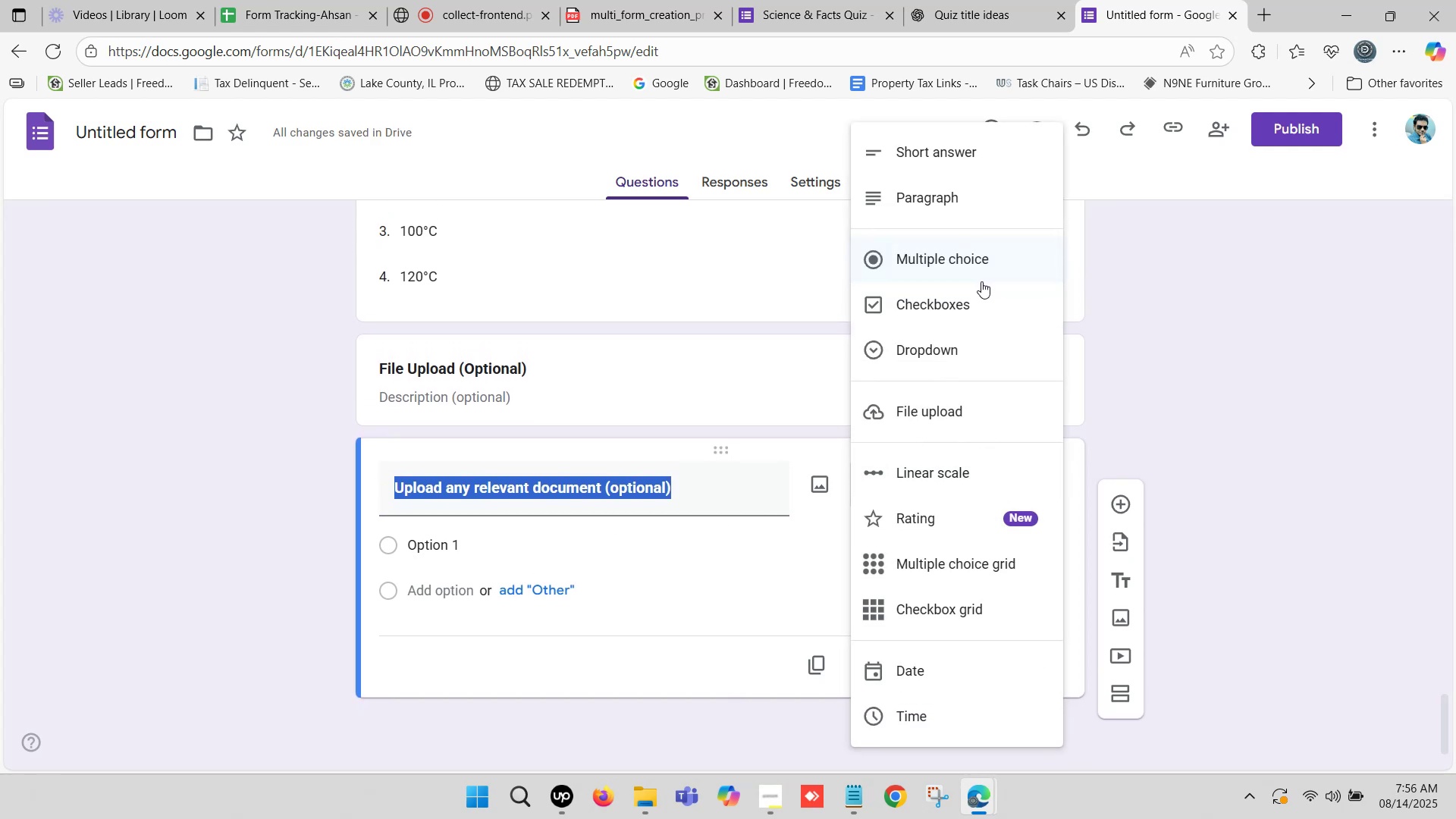 
scroll: coordinate [977, 368], scroll_direction: down, amount: 1.0
 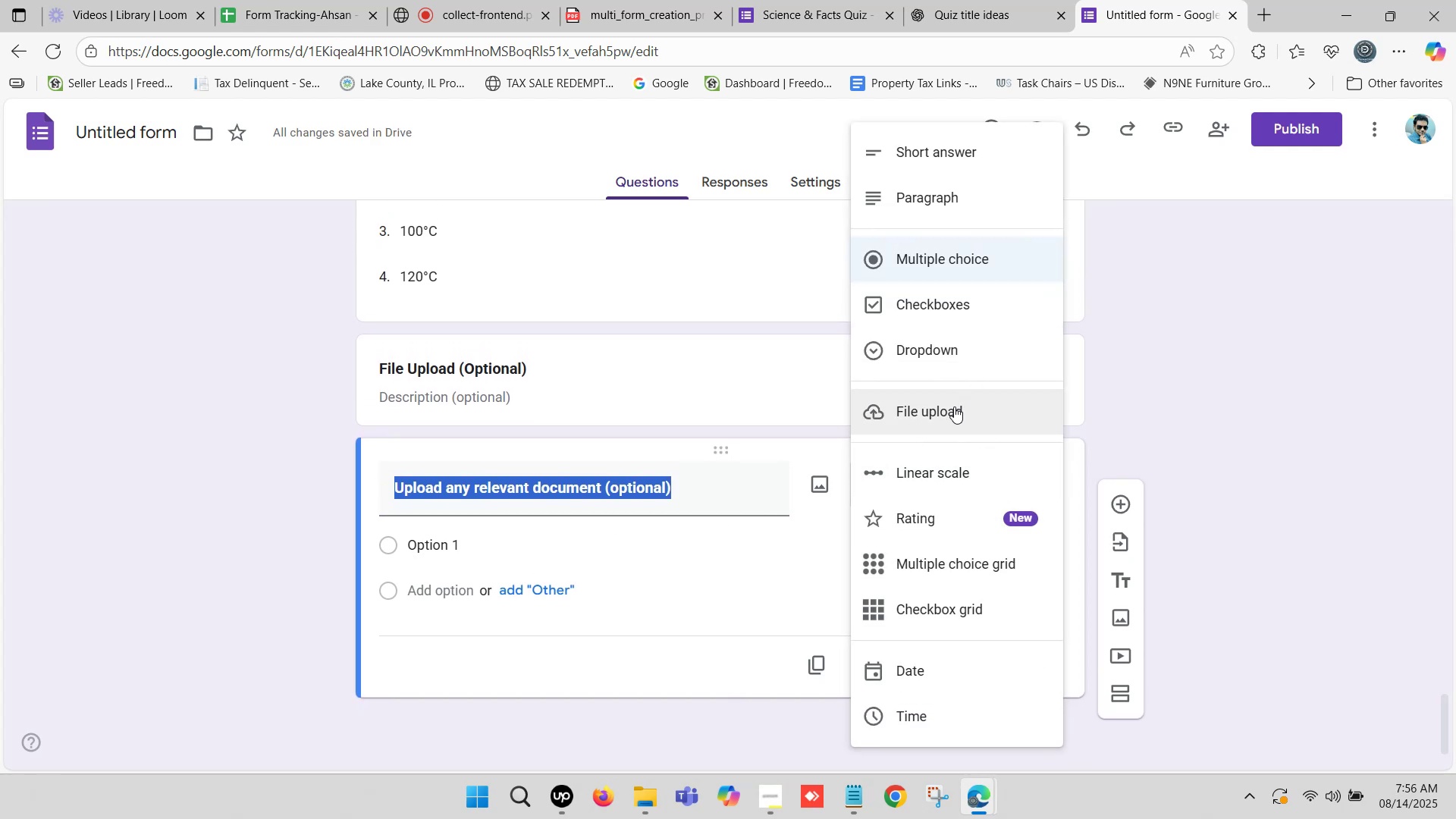 
left_click([953, 407])
 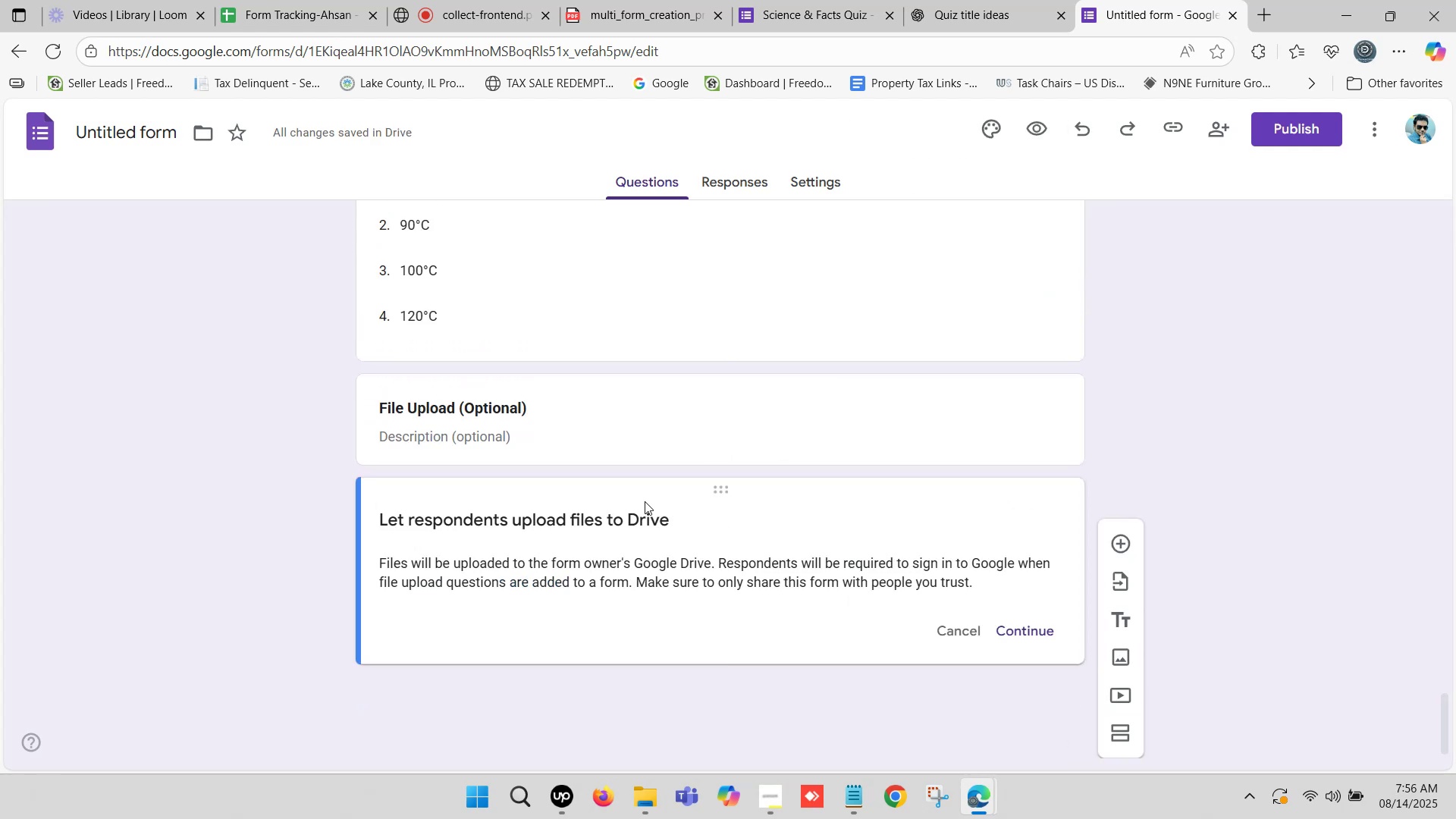 
scroll: coordinate [554, 446], scroll_direction: down, amount: 2.0
 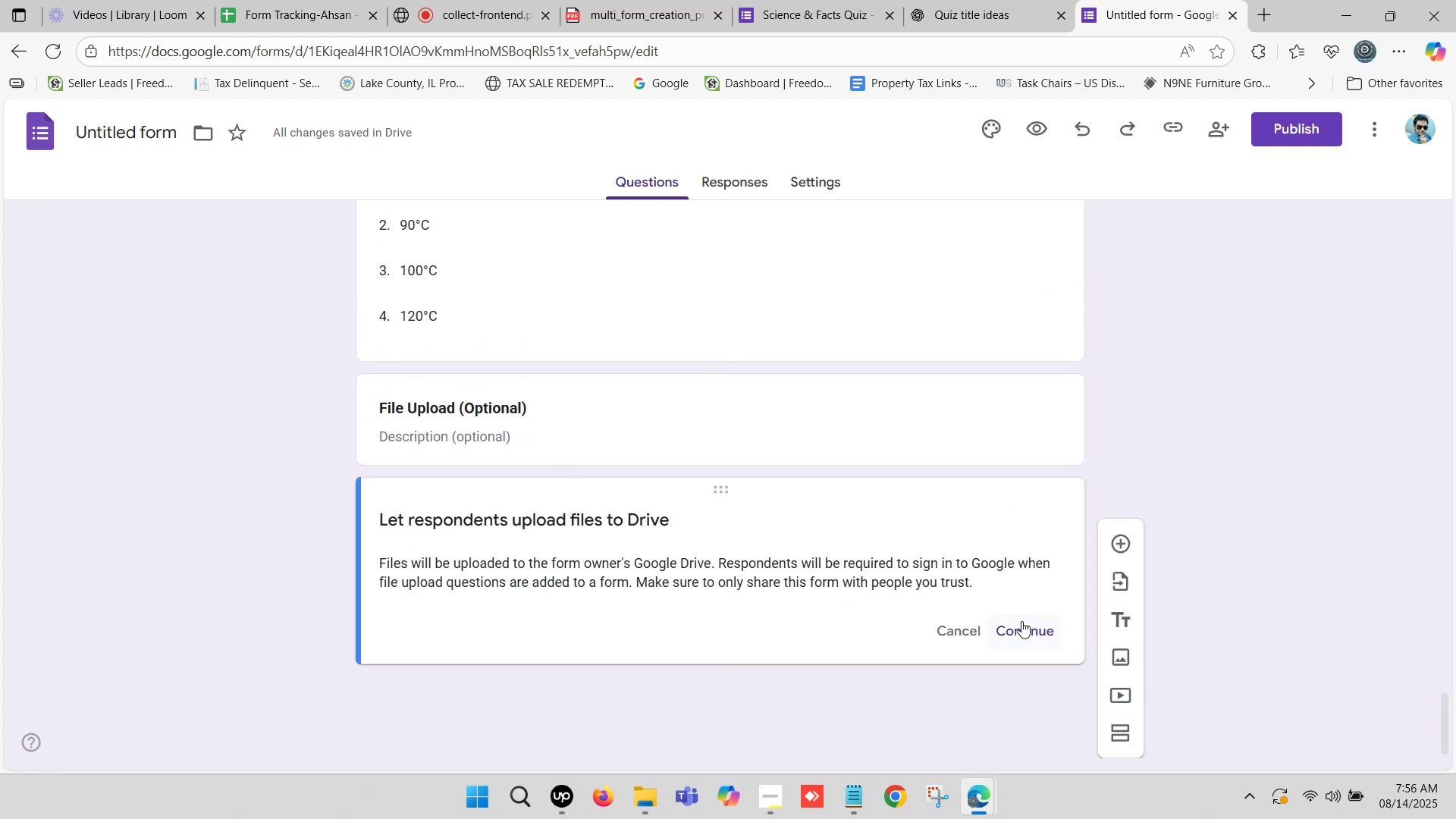 
left_click([1025, 626])
 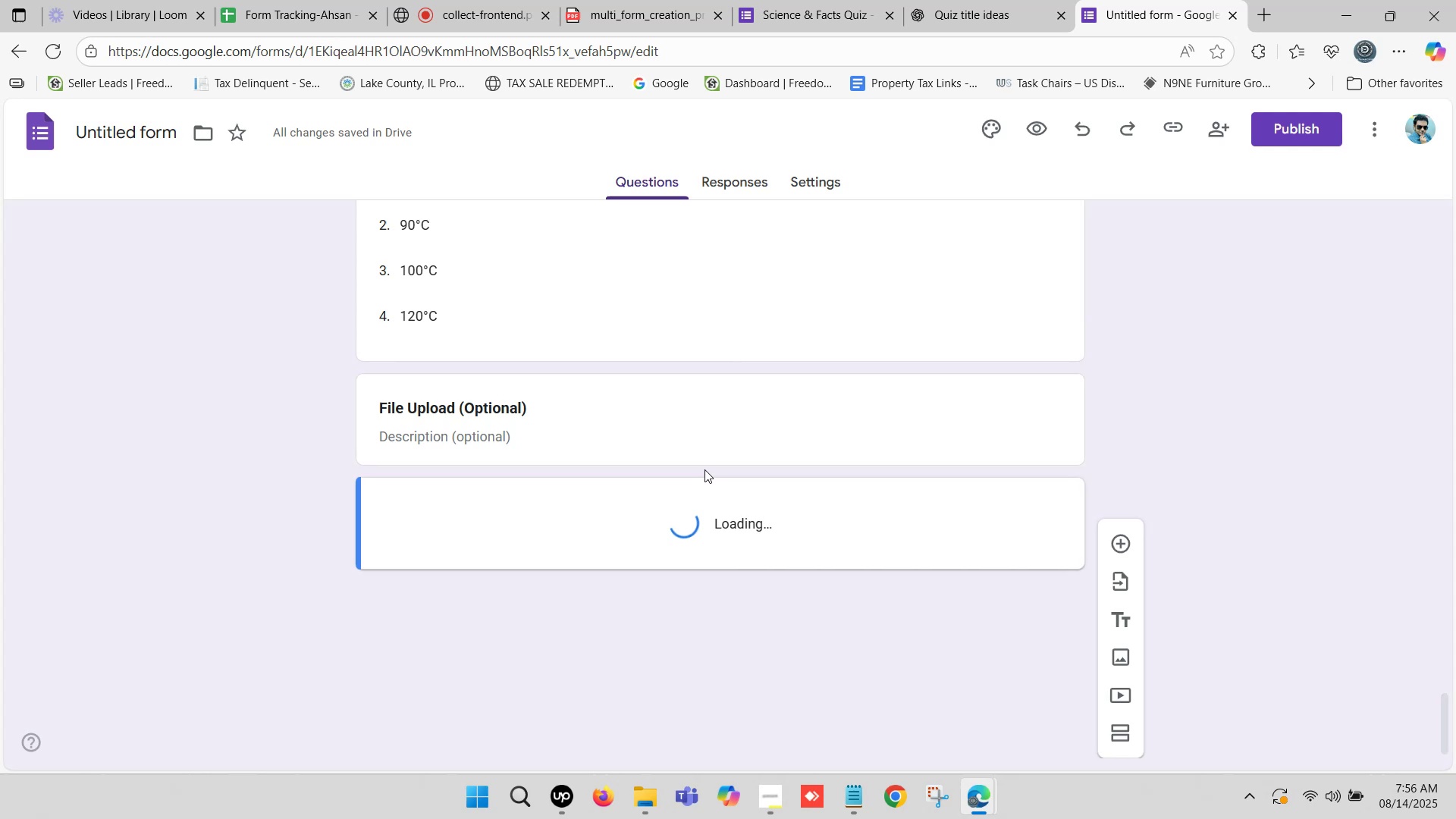 
scroll: coordinate [498, 474], scroll_direction: down, amount: 4.0
 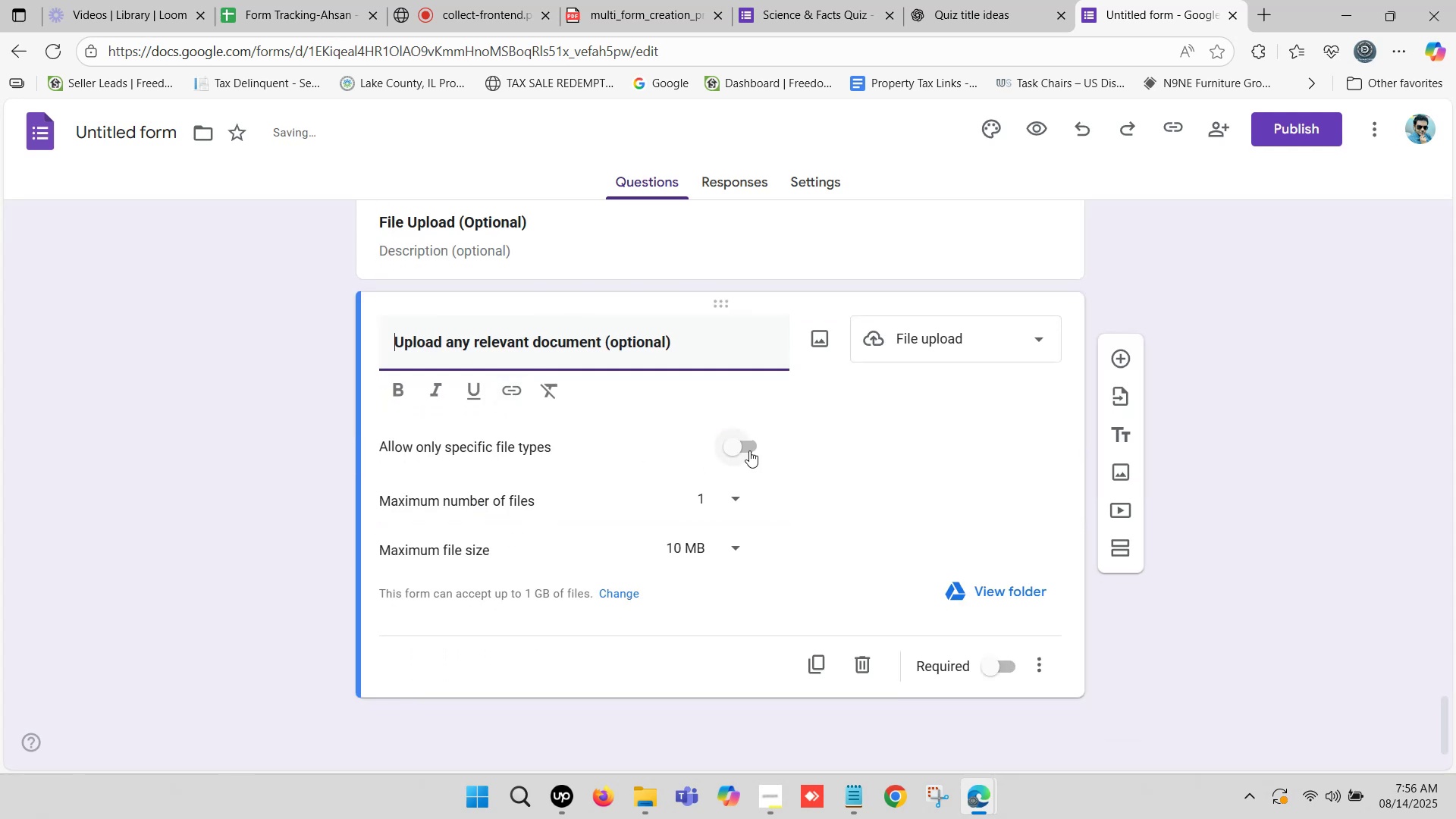 
left_click([742, 444])
 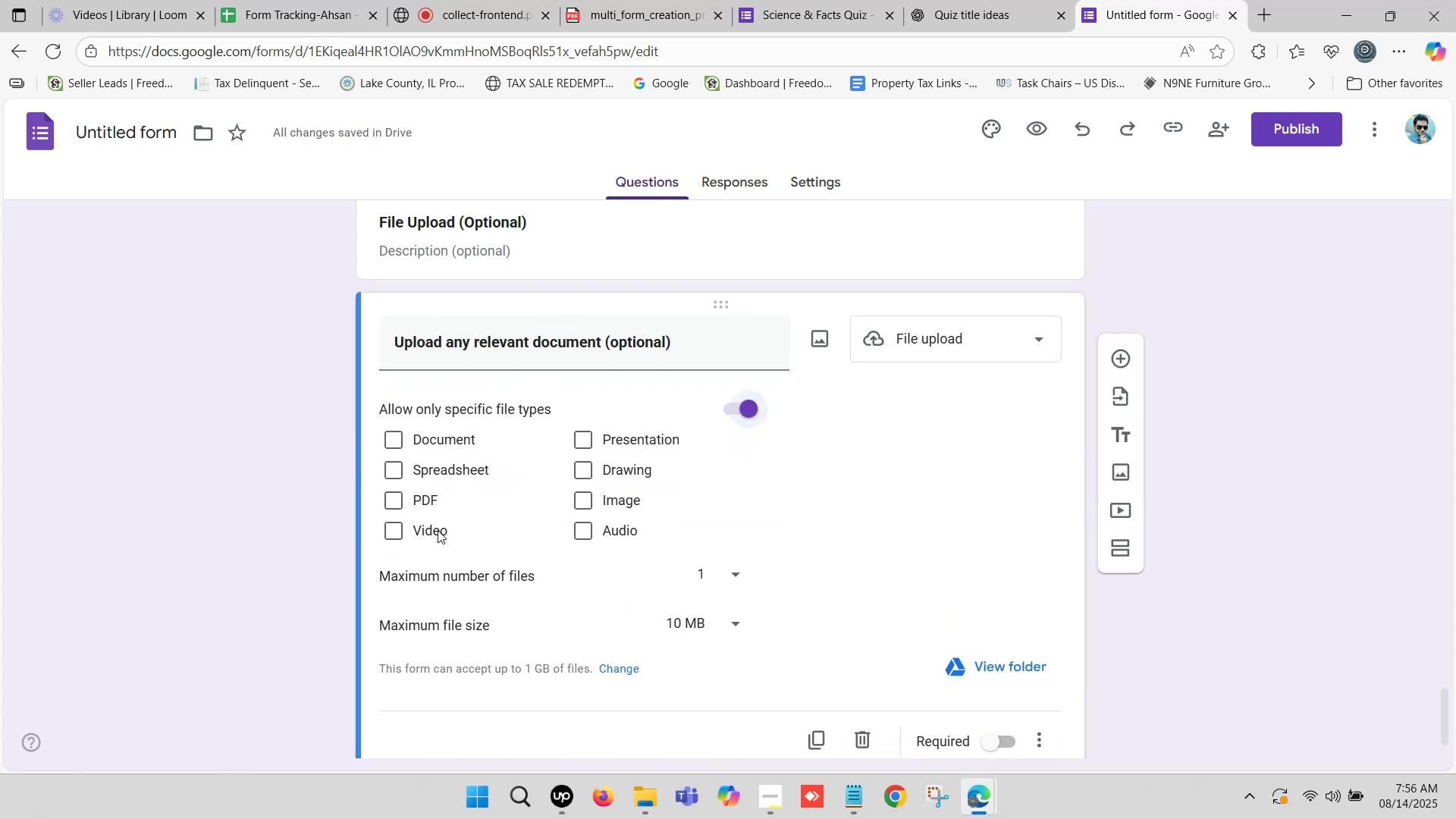 
left_click([431, 500])
 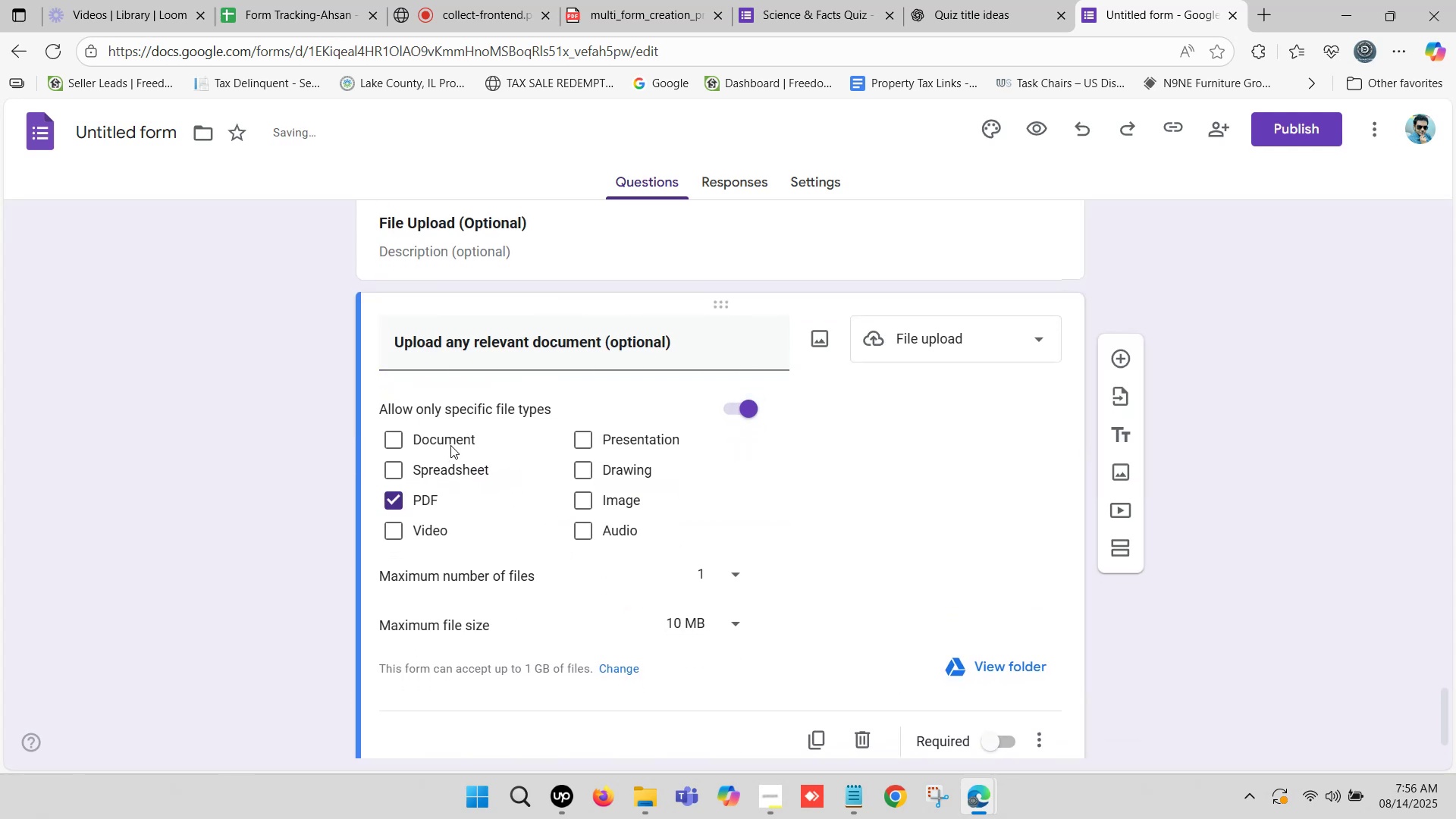 
left_click([450, 442])
 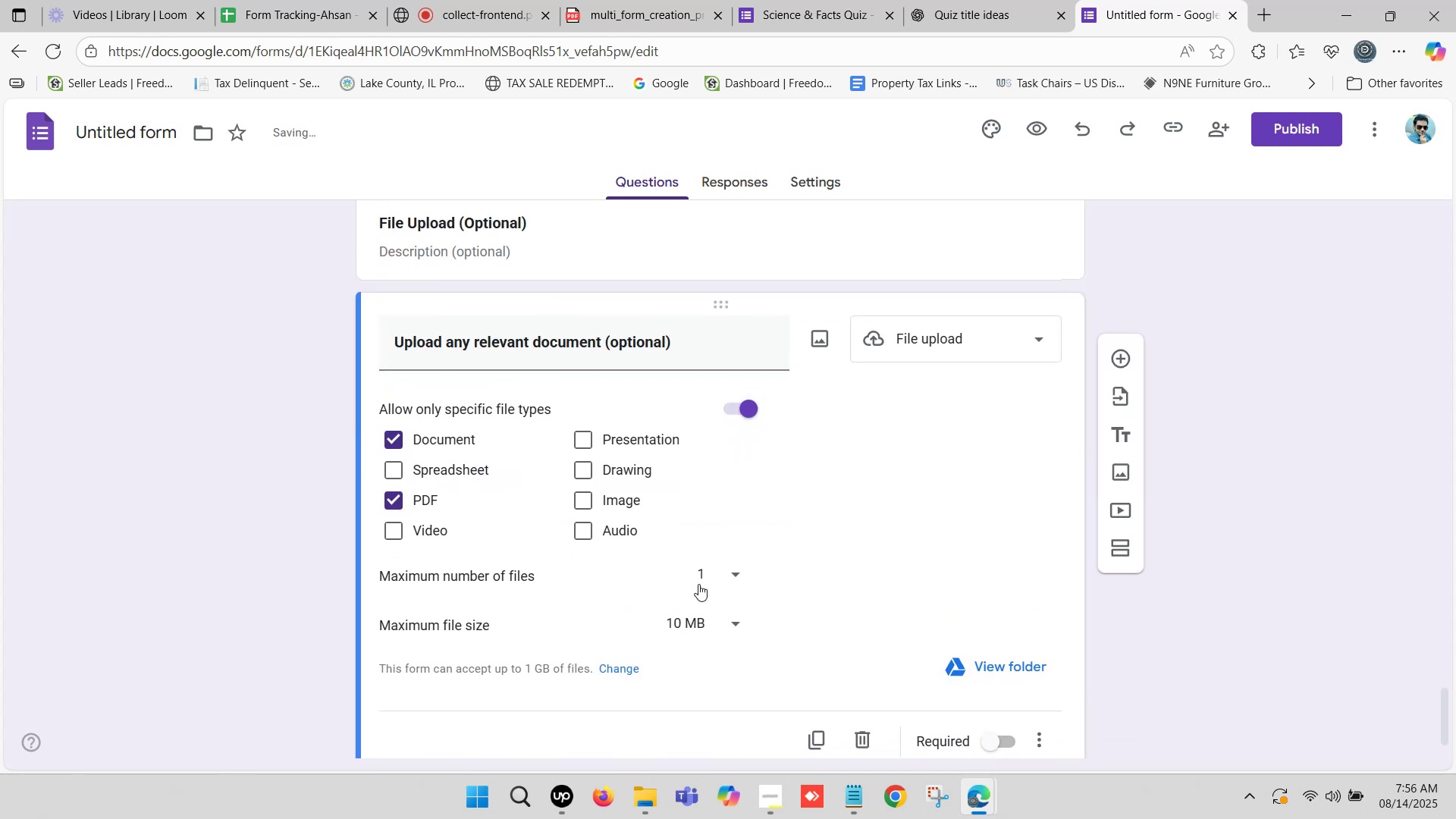 
left_click([698, 584])
 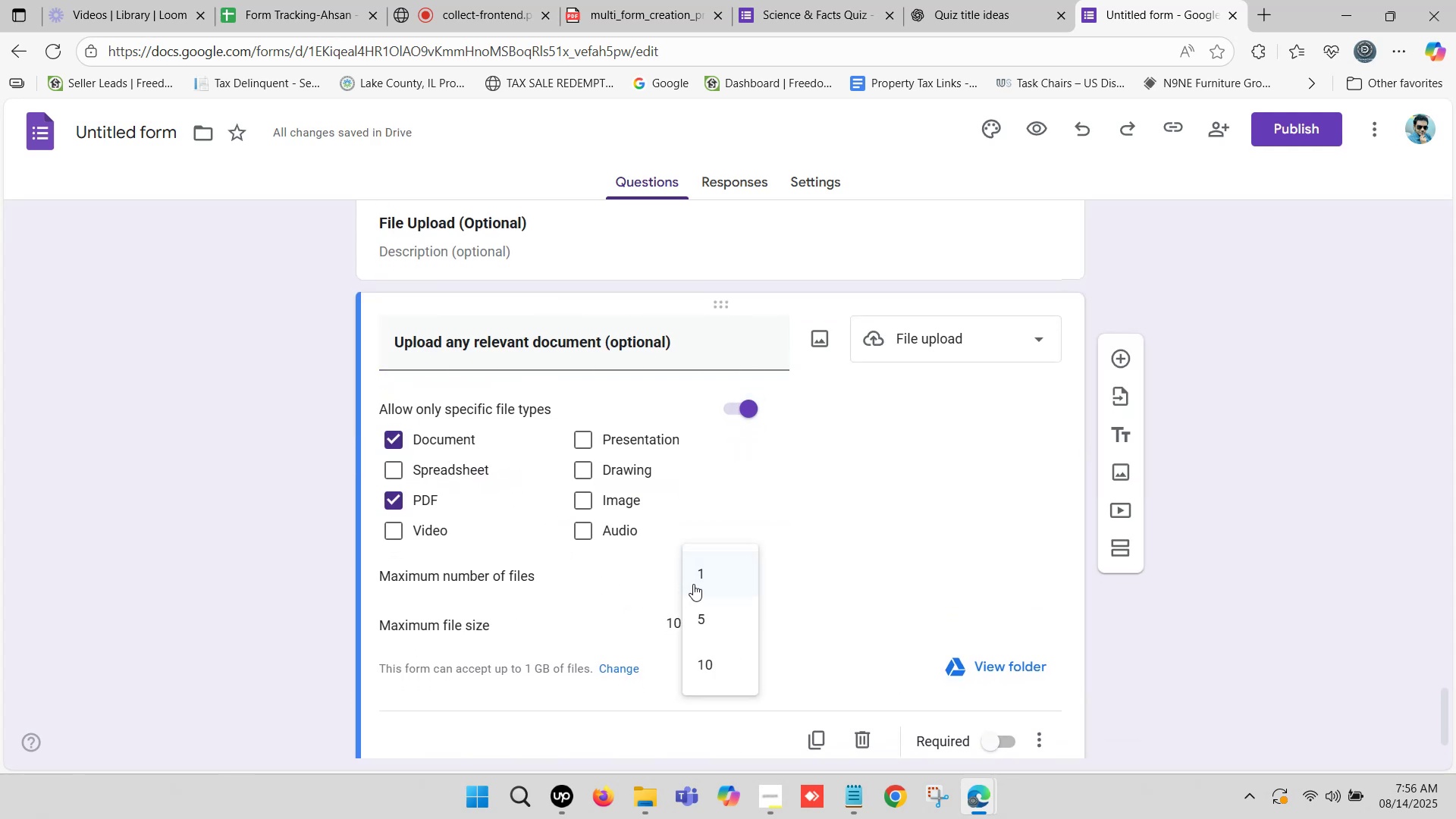 
left_click([709, 617])
 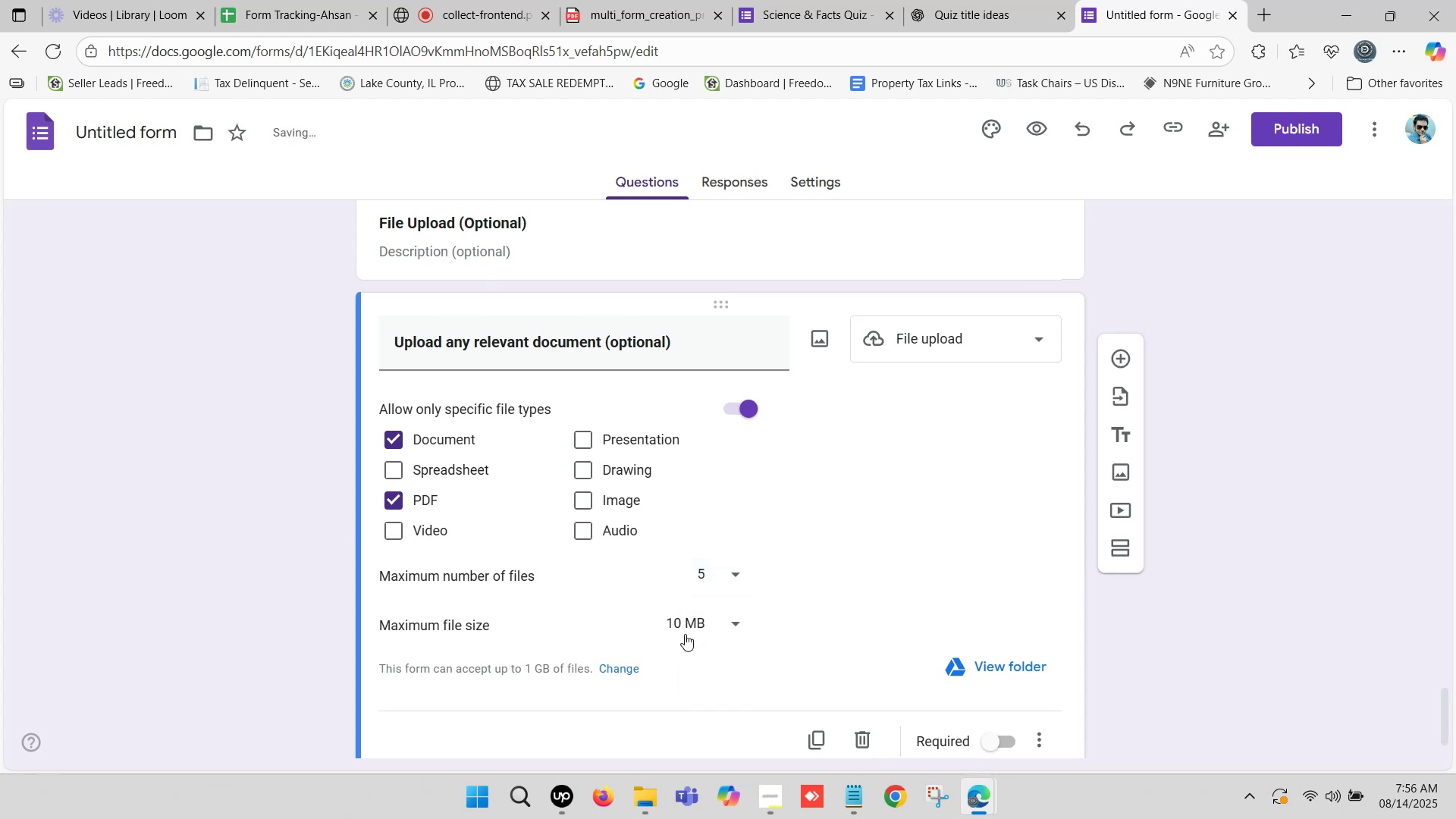 
left_click([683, 626])
 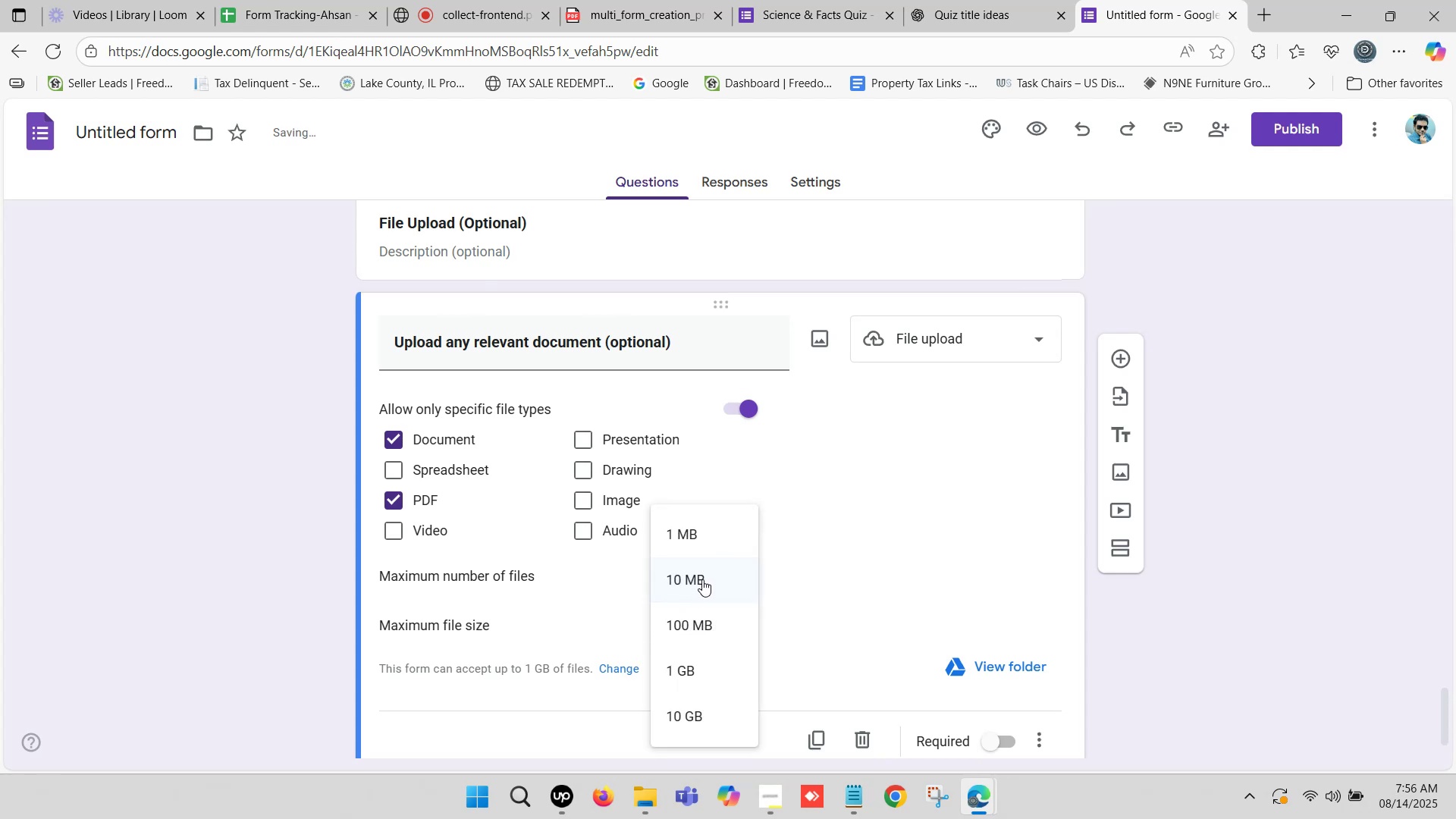 
left_click([694, 628])
 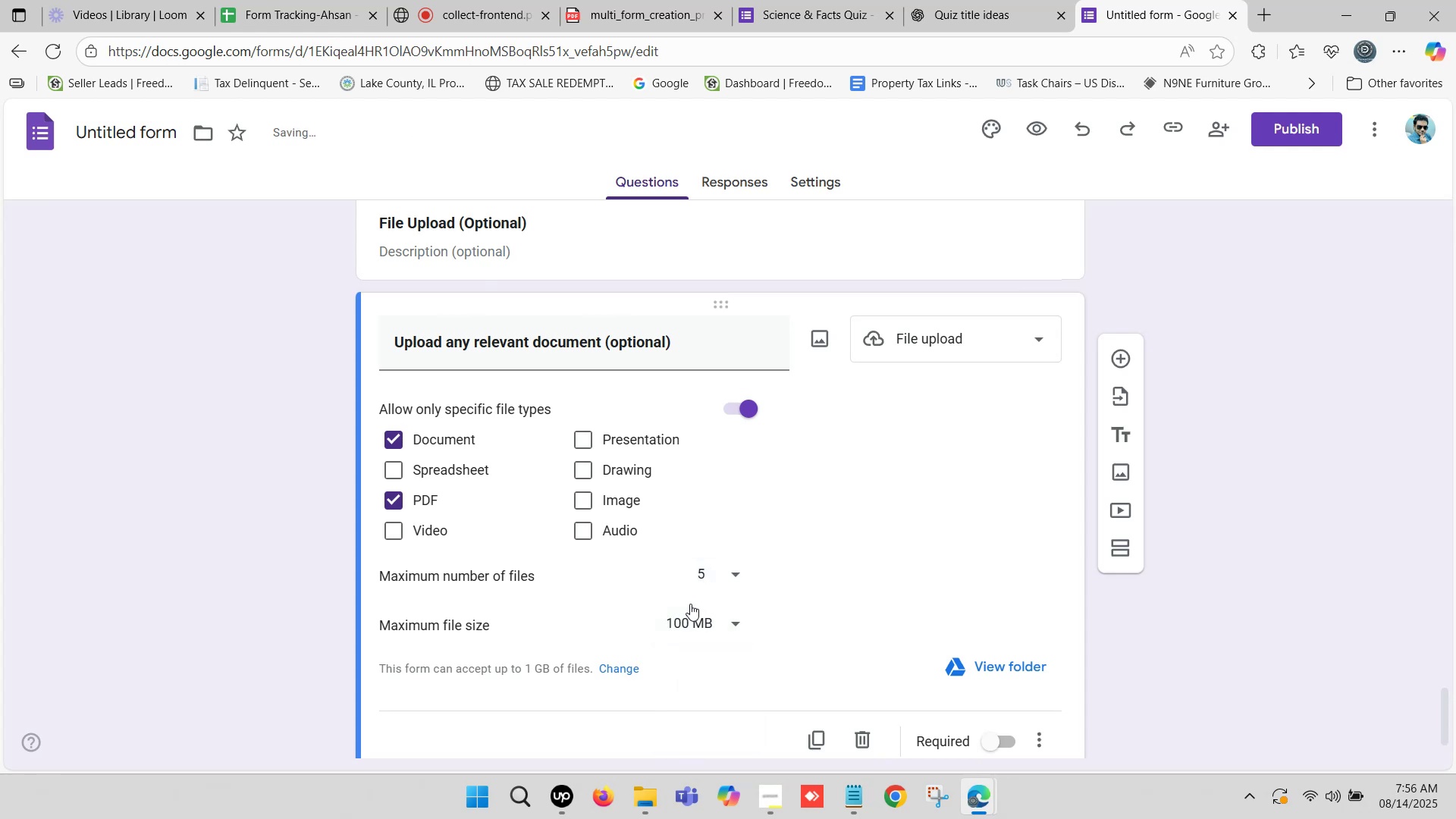 
scroll: coordinate [639, 585], scroll_direction: down, amount: 3.0
 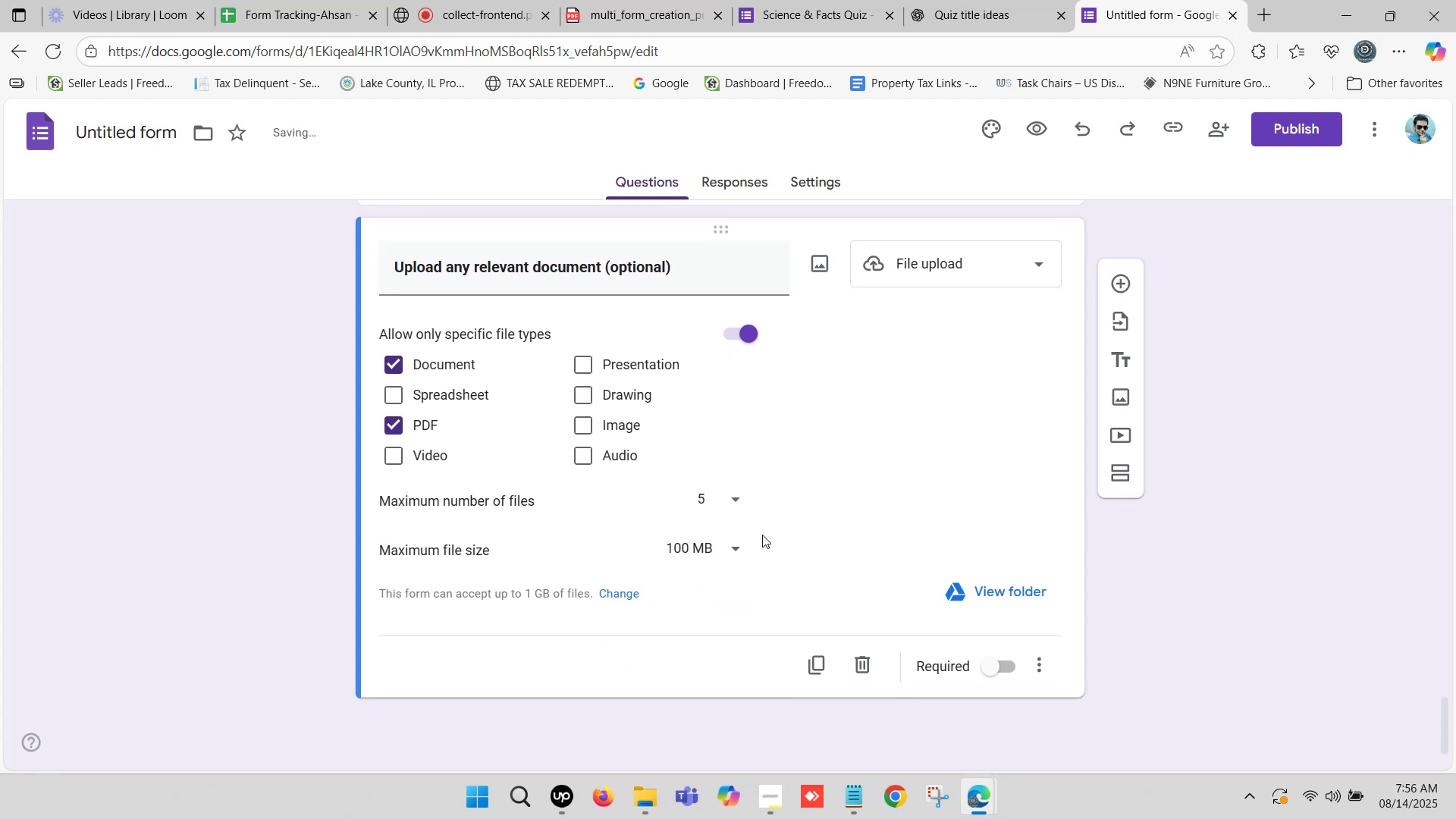 
scroll: coordinate [672, 479], scroll_direction: up, amount: 1.0
 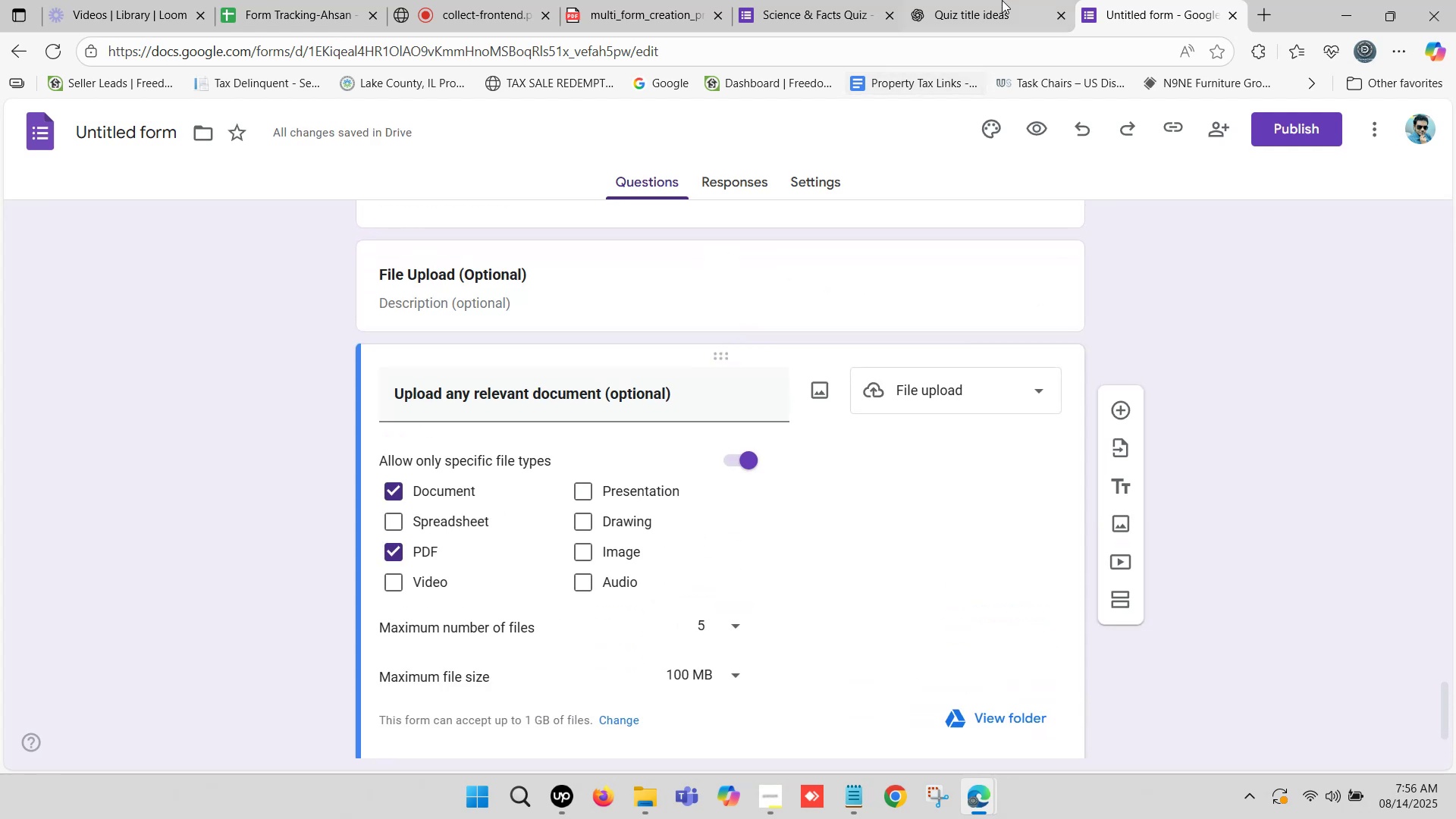 
left_click([1009, 0])
 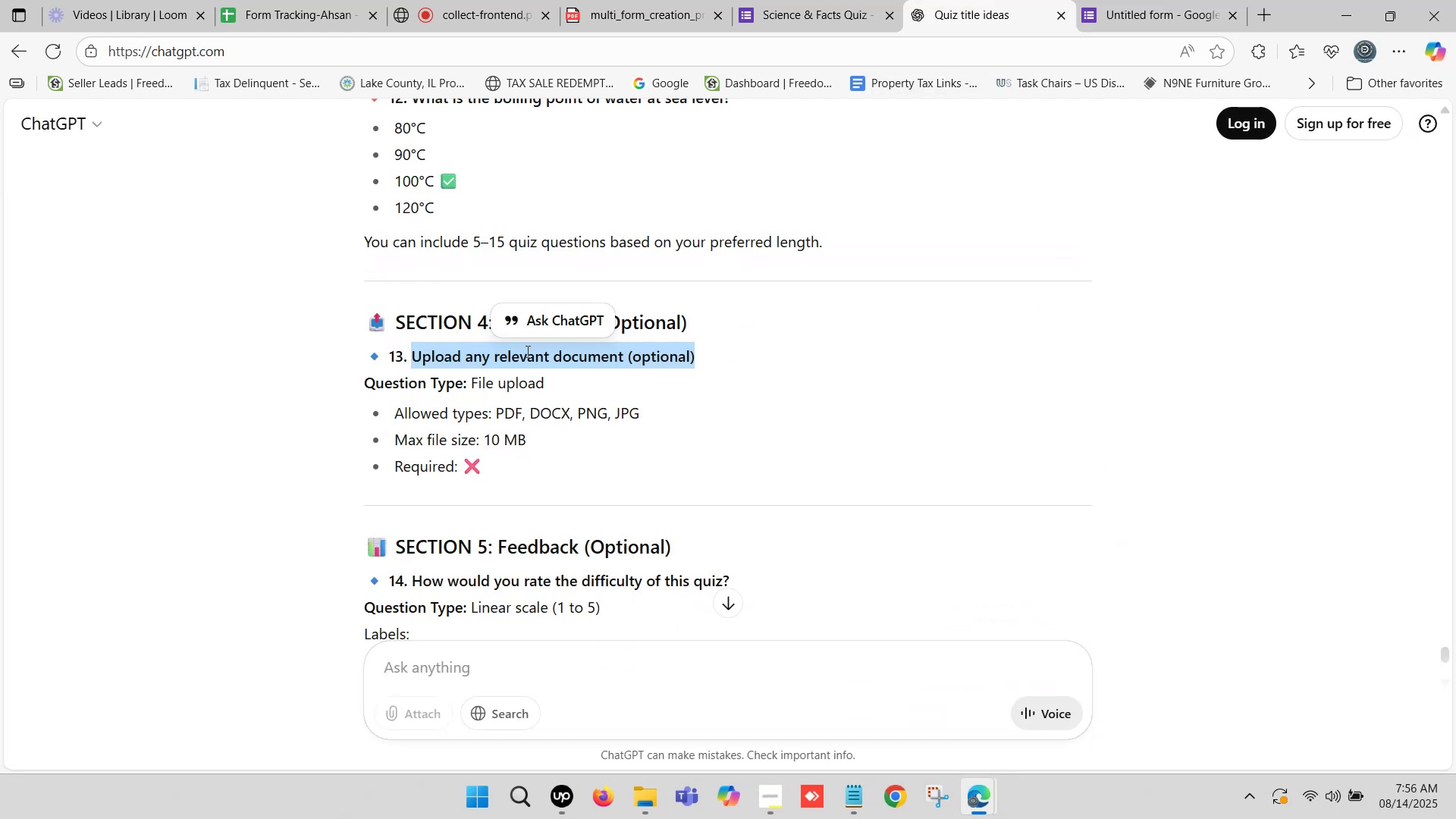 
scroll: coordinate [519, 355], scroll_direction: down, amount: 1.0
 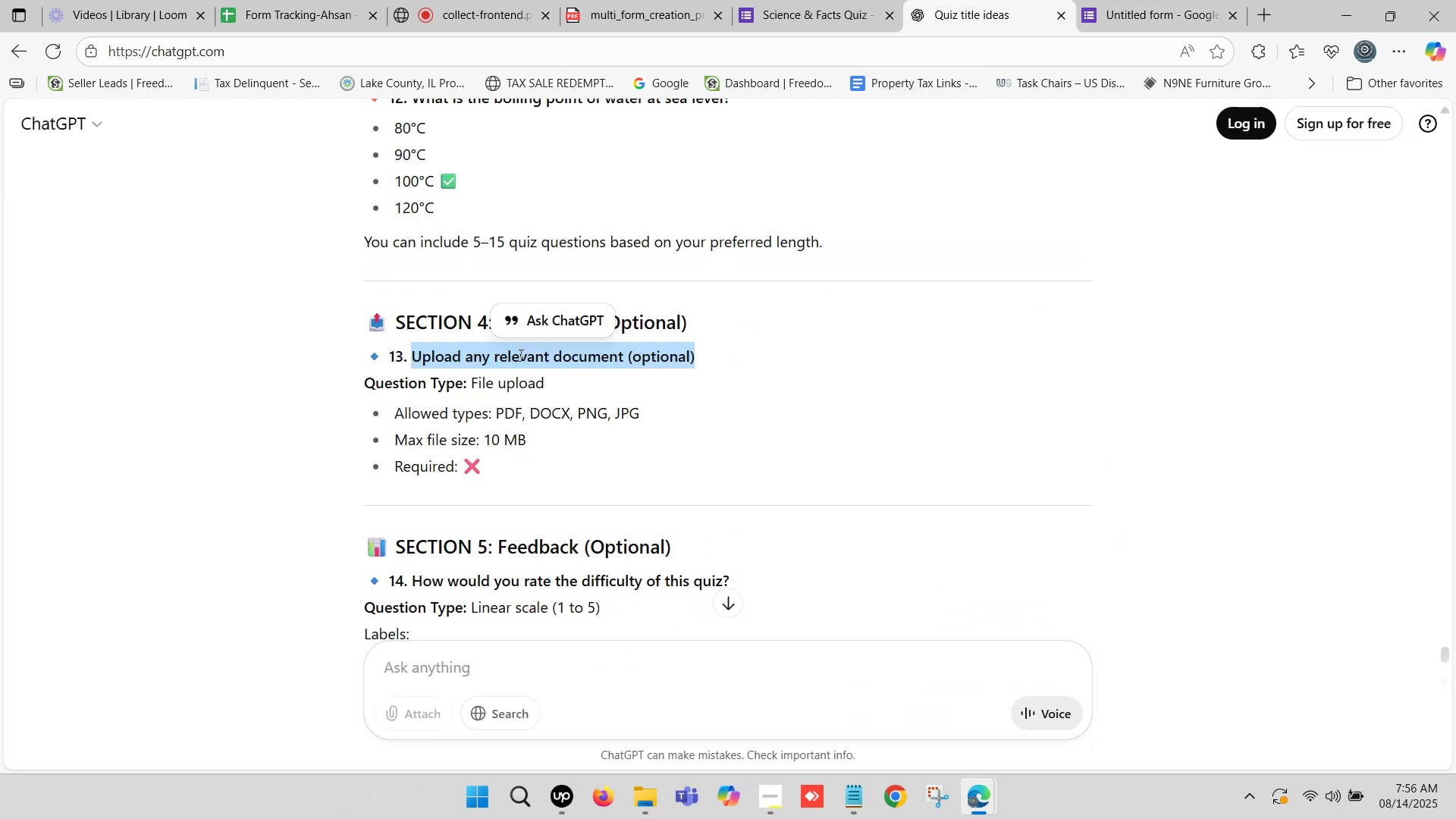 
mouse_move([513, 381])
 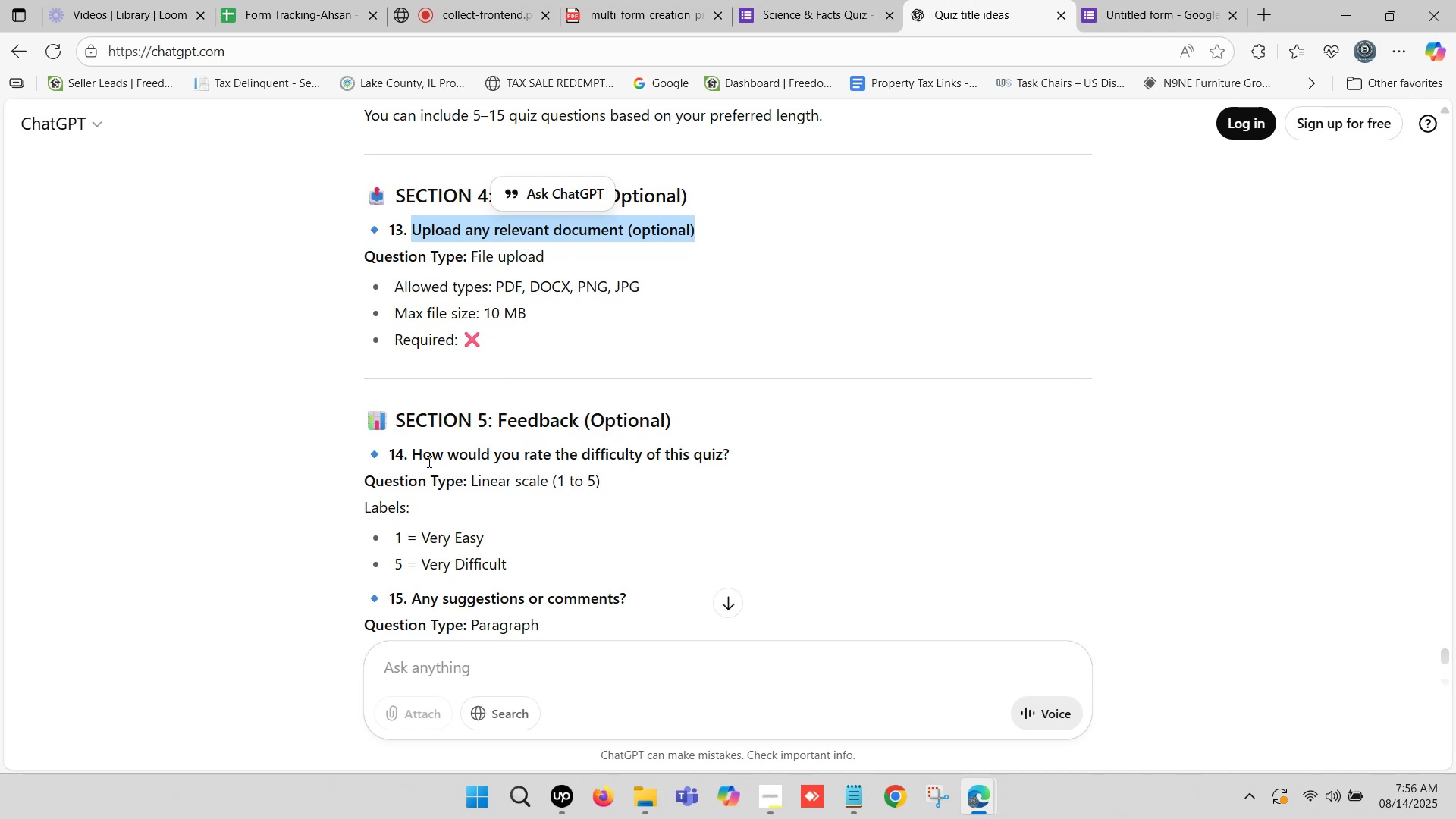 
left_click_drag(start_coordinate=[415, 456], to_coordinate=[732, 457])
 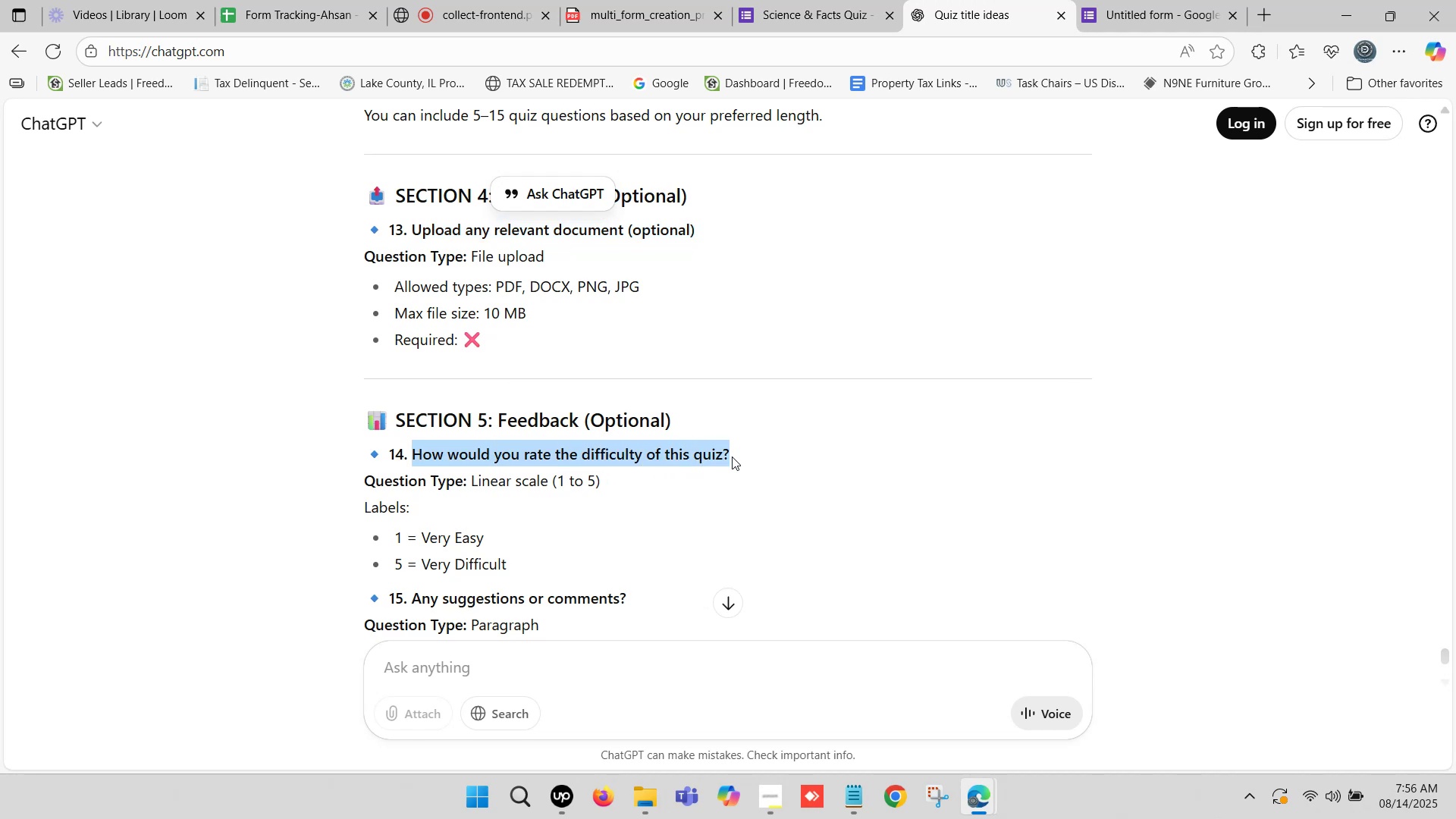 
key(Control+C)
 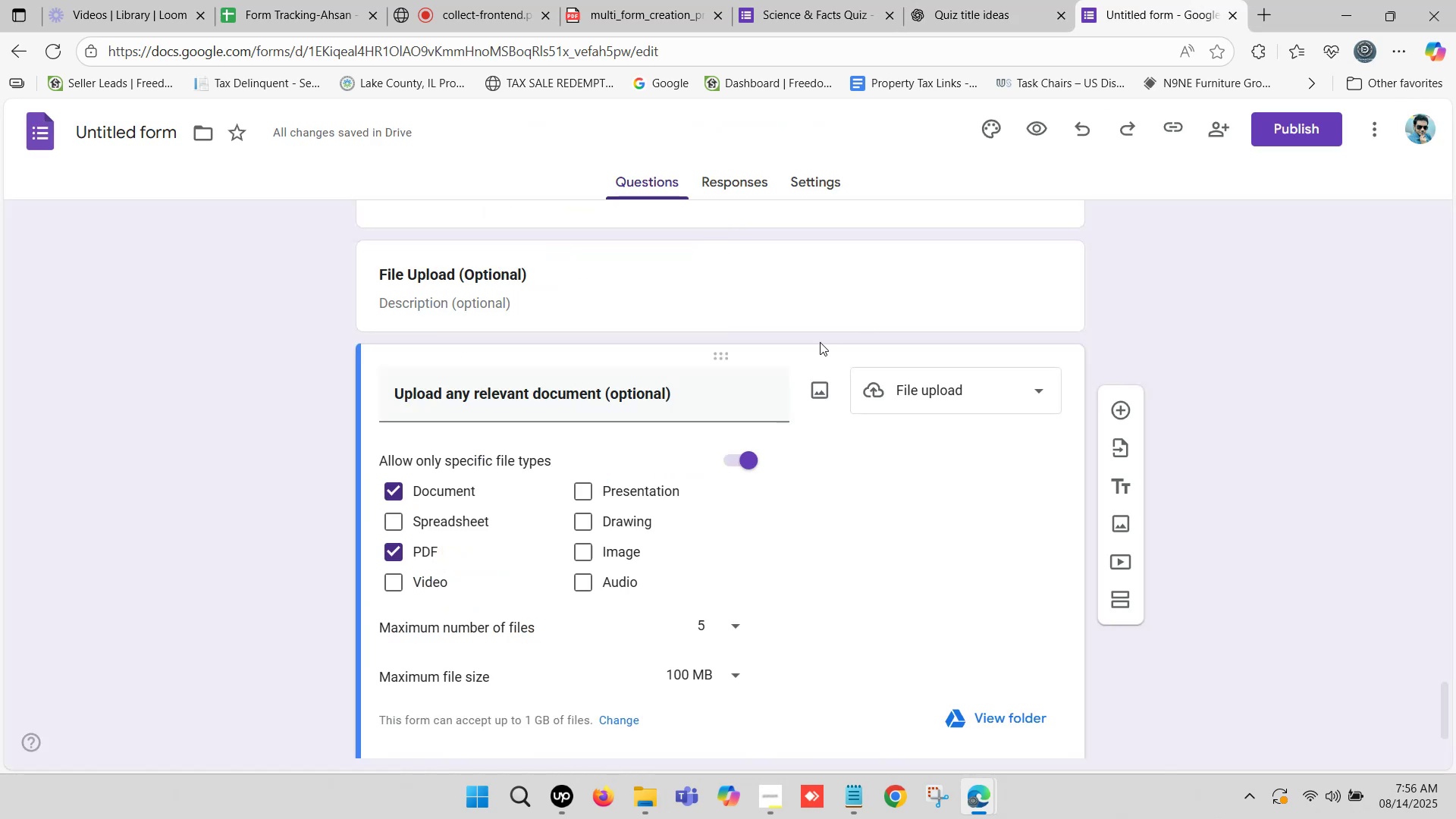 
scroll: coordinate [911, 431], scroll_direction: down, amount: 5.0
 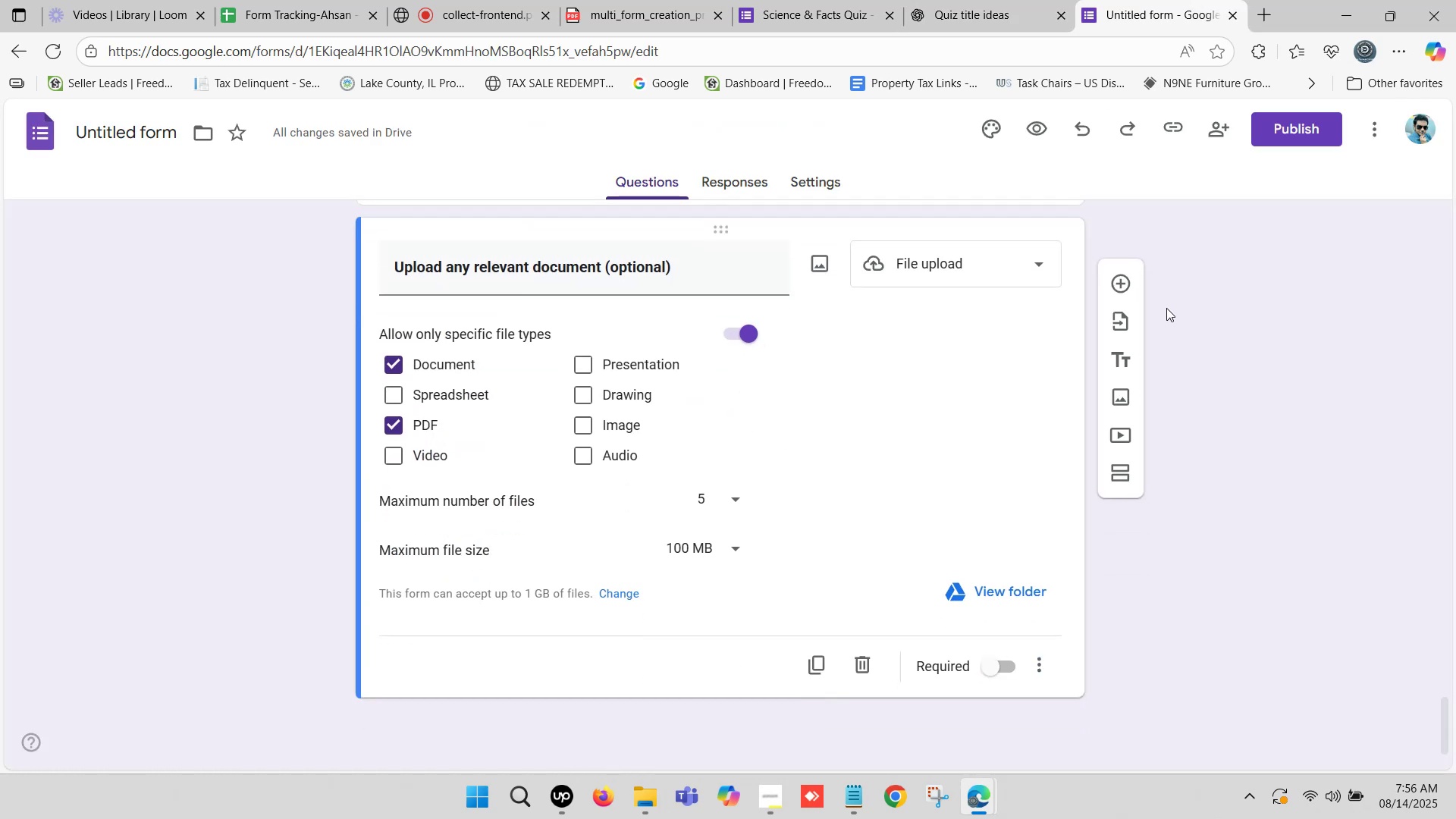 
mouse_move([1116, 306])
 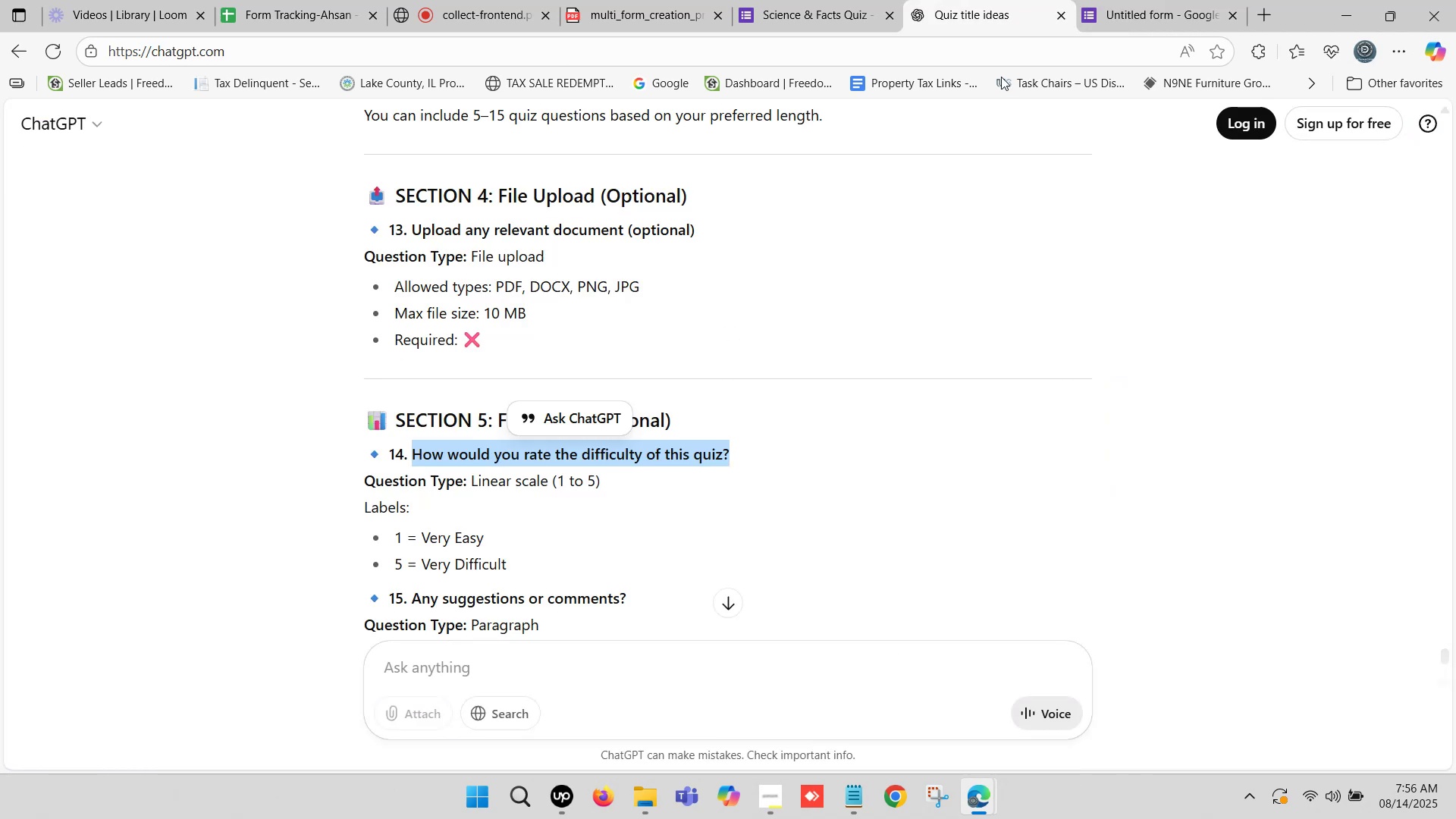 
left_click([133, 512])
 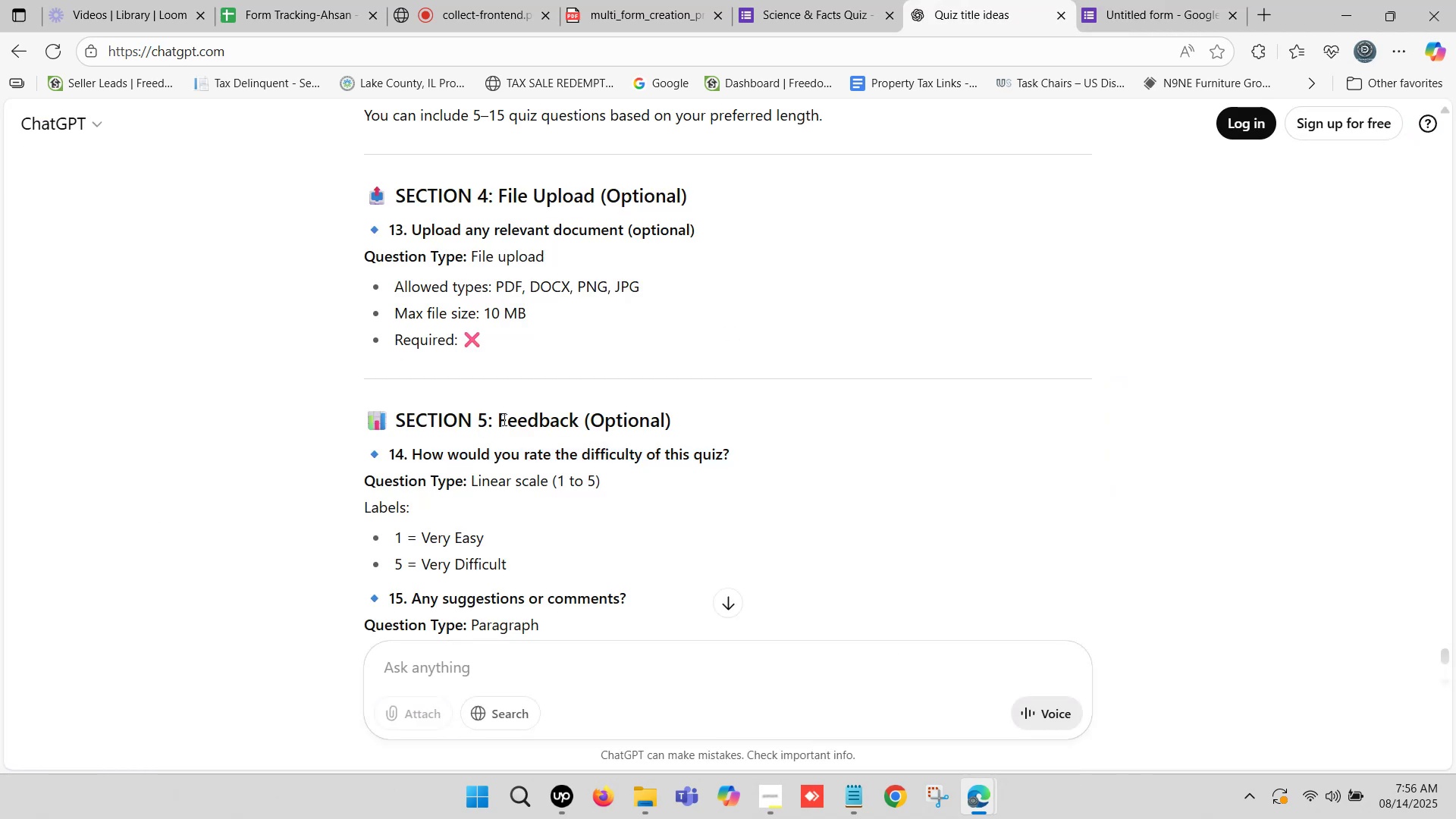 
left_click_drag(start_coordinate=[499, 418], to_coordinate=[575, 418])
 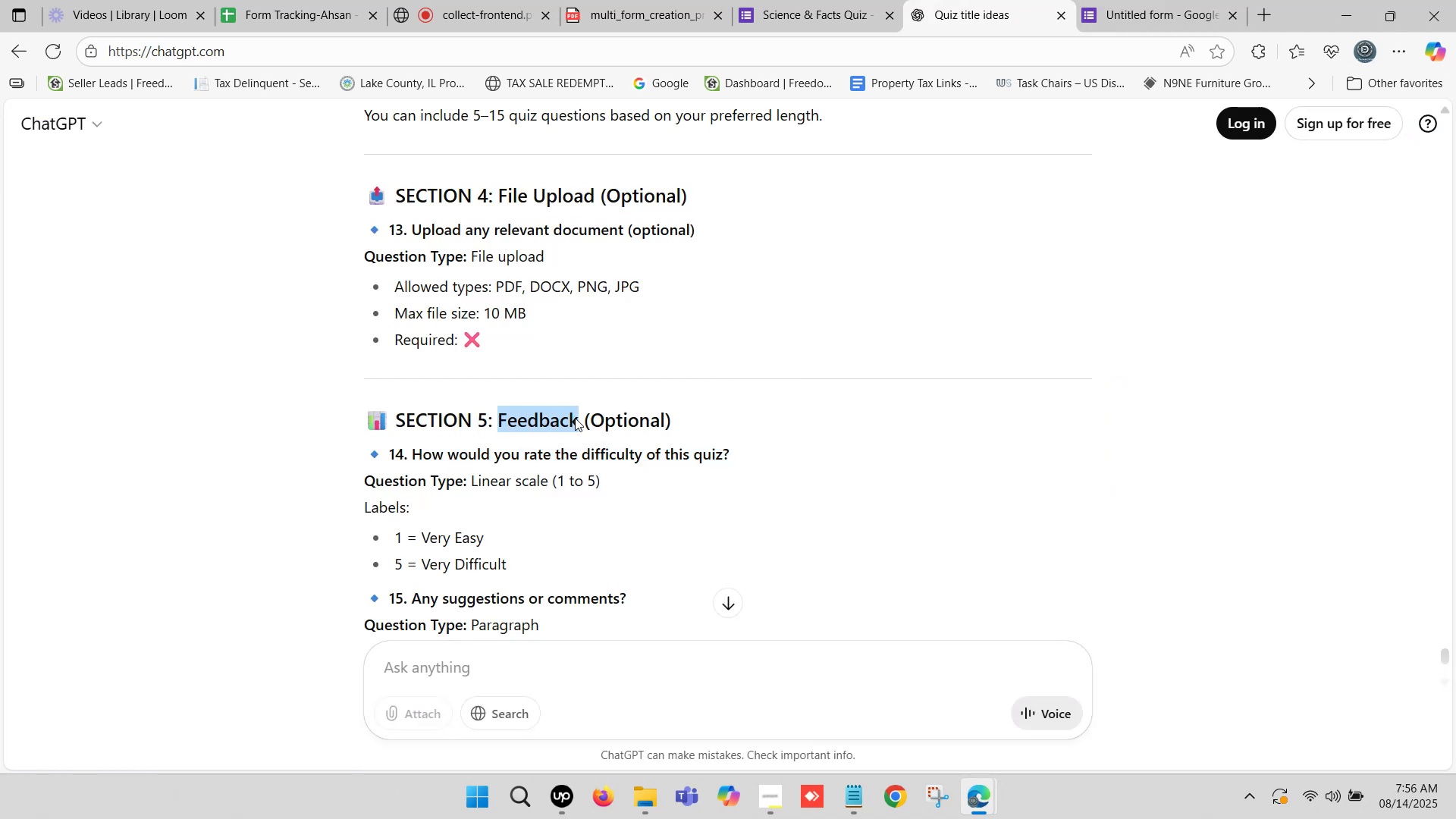 
key(Control+C)
 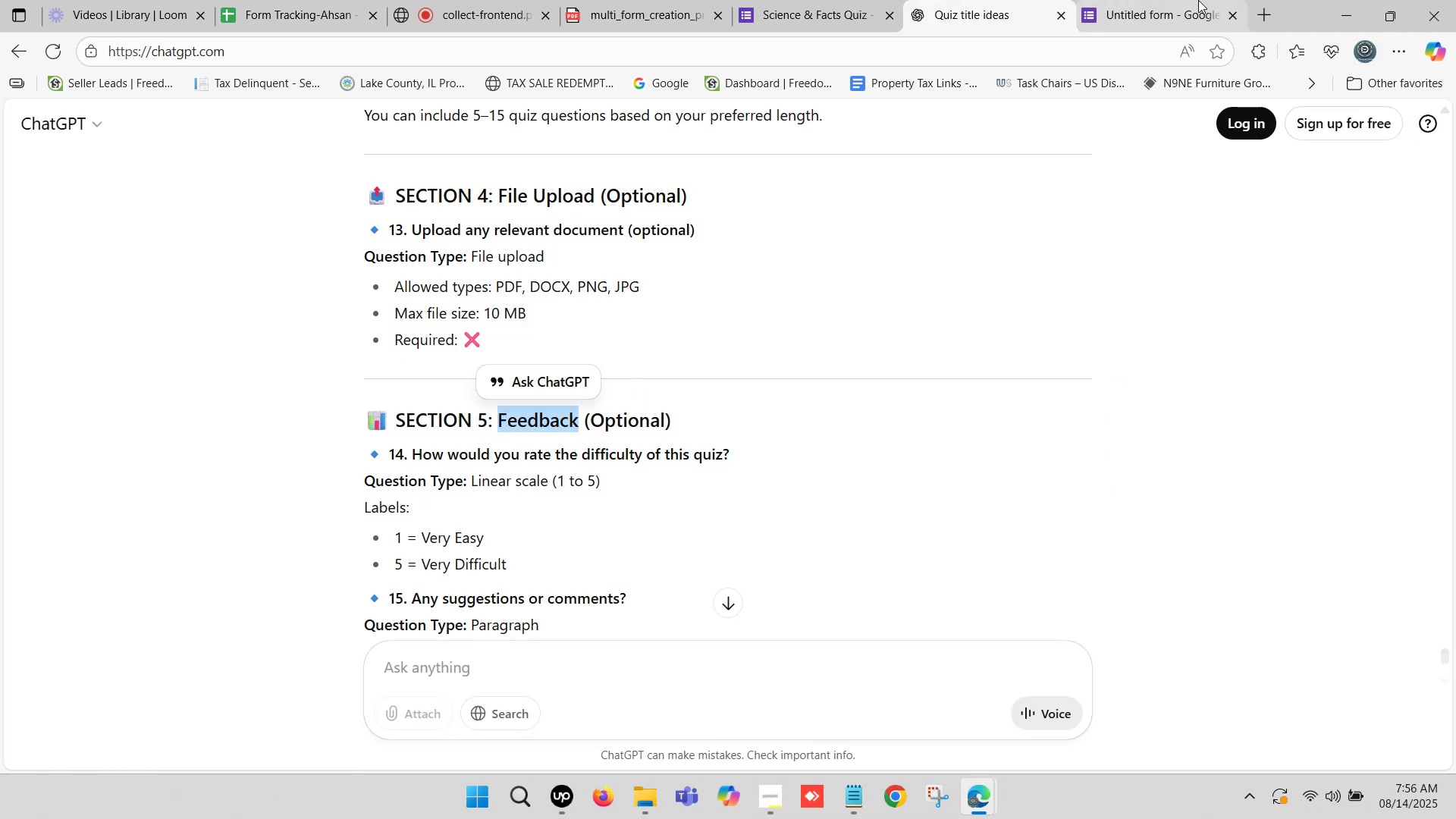 
left_click([1195, 0])
 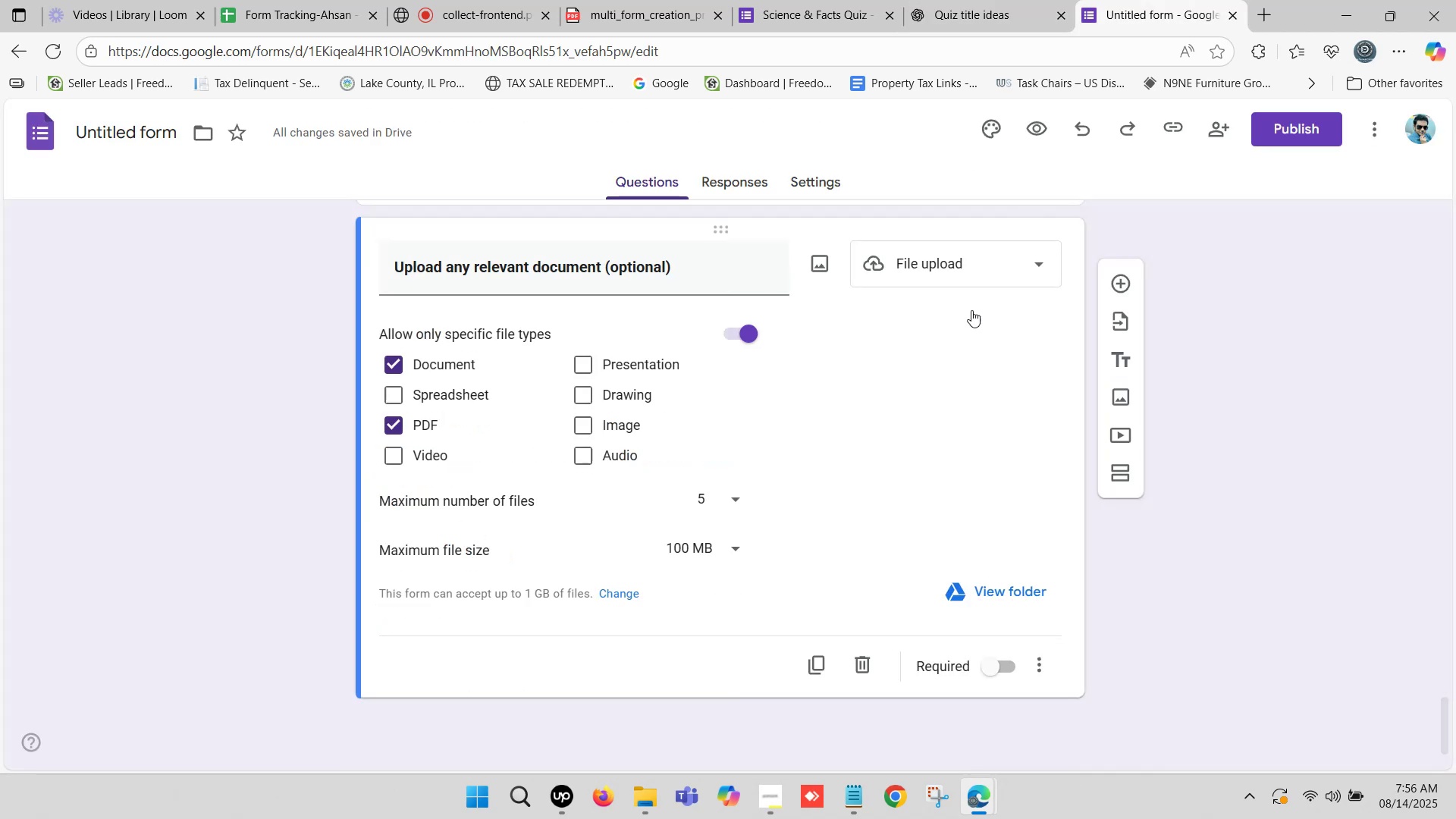 
scroll: coordinate [912, 422], scroll_direction: down, amount: 3.0
 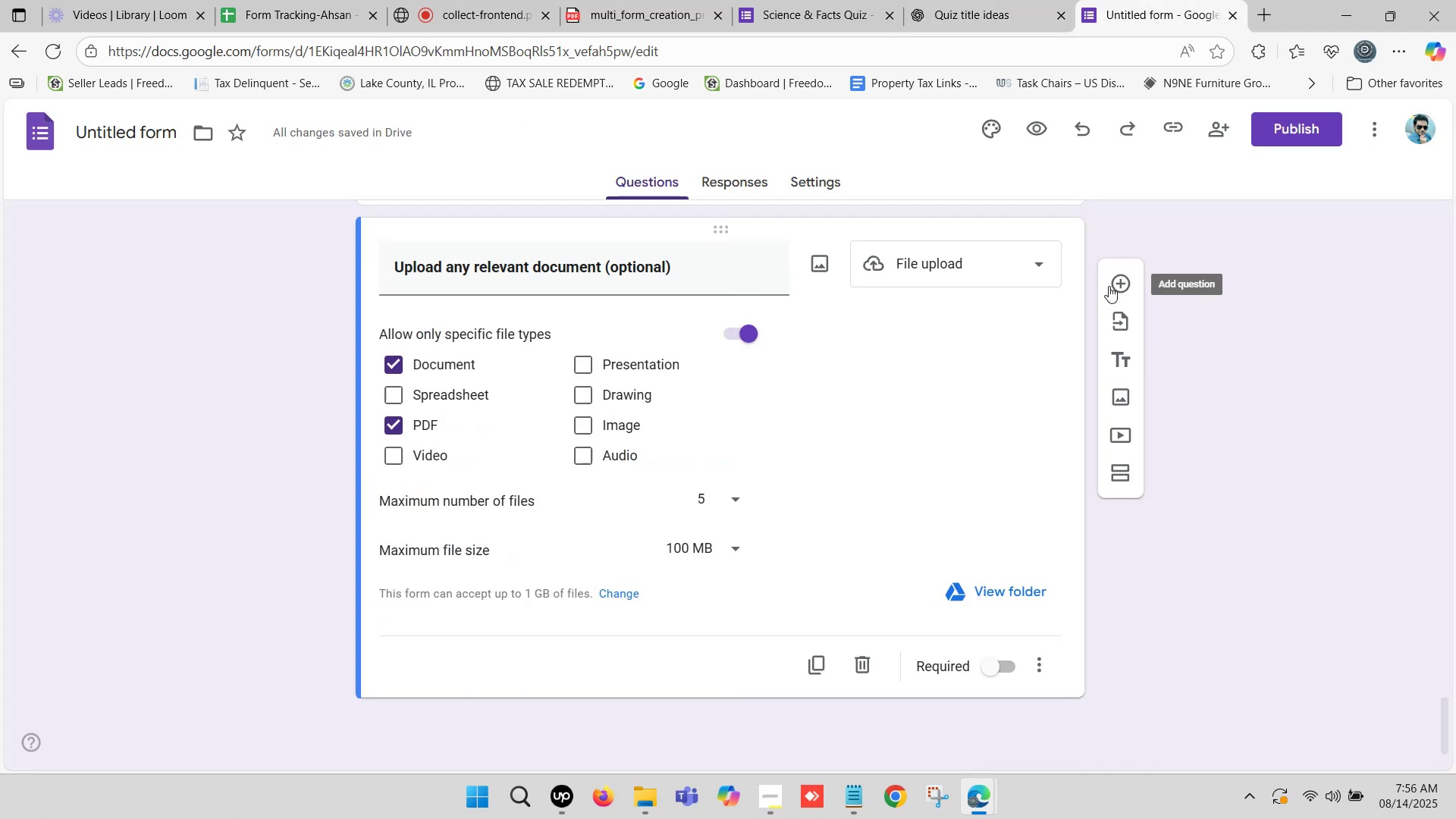 
left_click([1114, 279])
 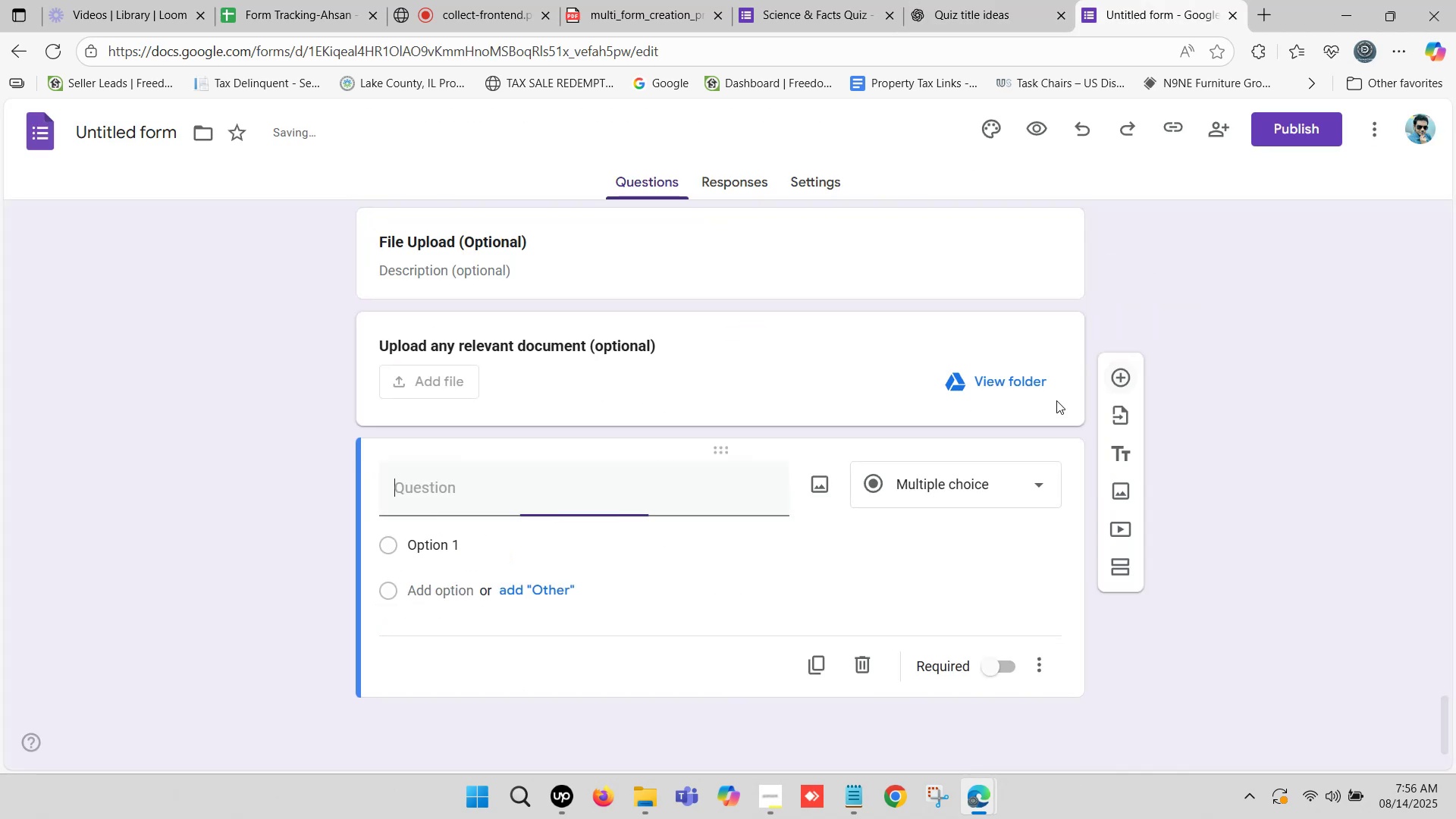 
scroll: coordinate [778, 503], scroll_direction: down, amount: 6.0
 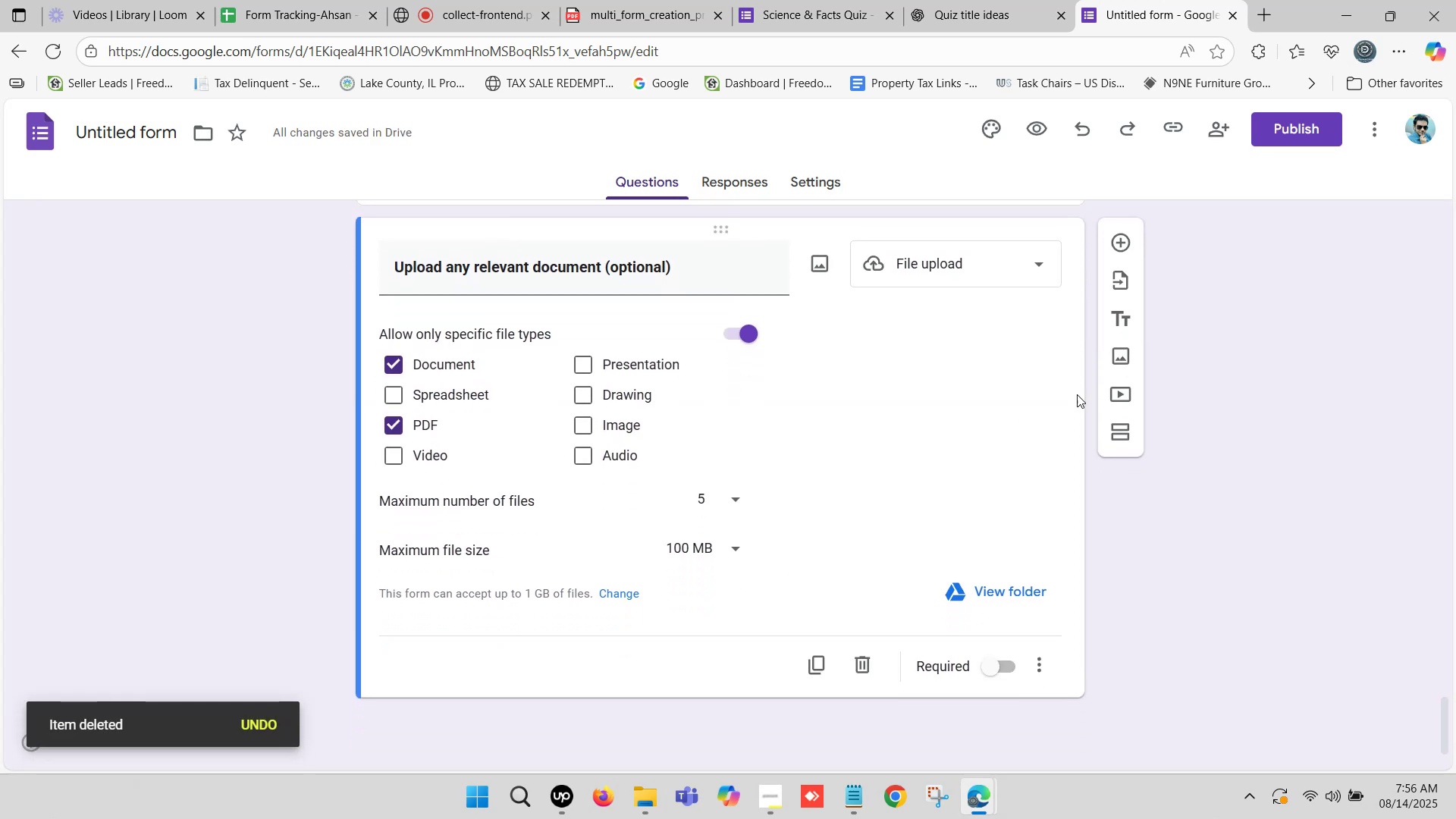 
left_click([1120, 315])
 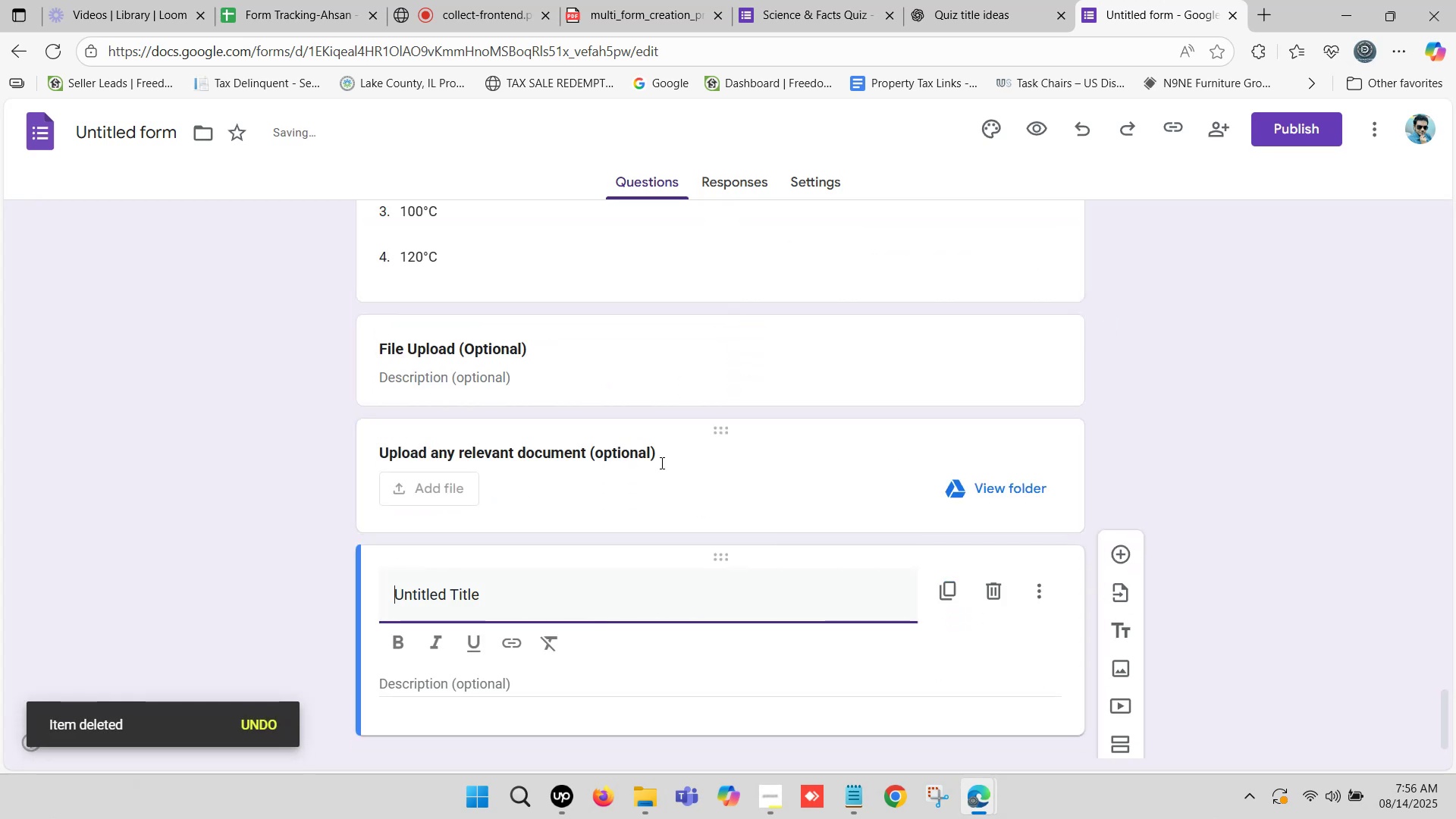 
scroll: coordinate [640, 458], scroll_direction: down, amount: 2.0
 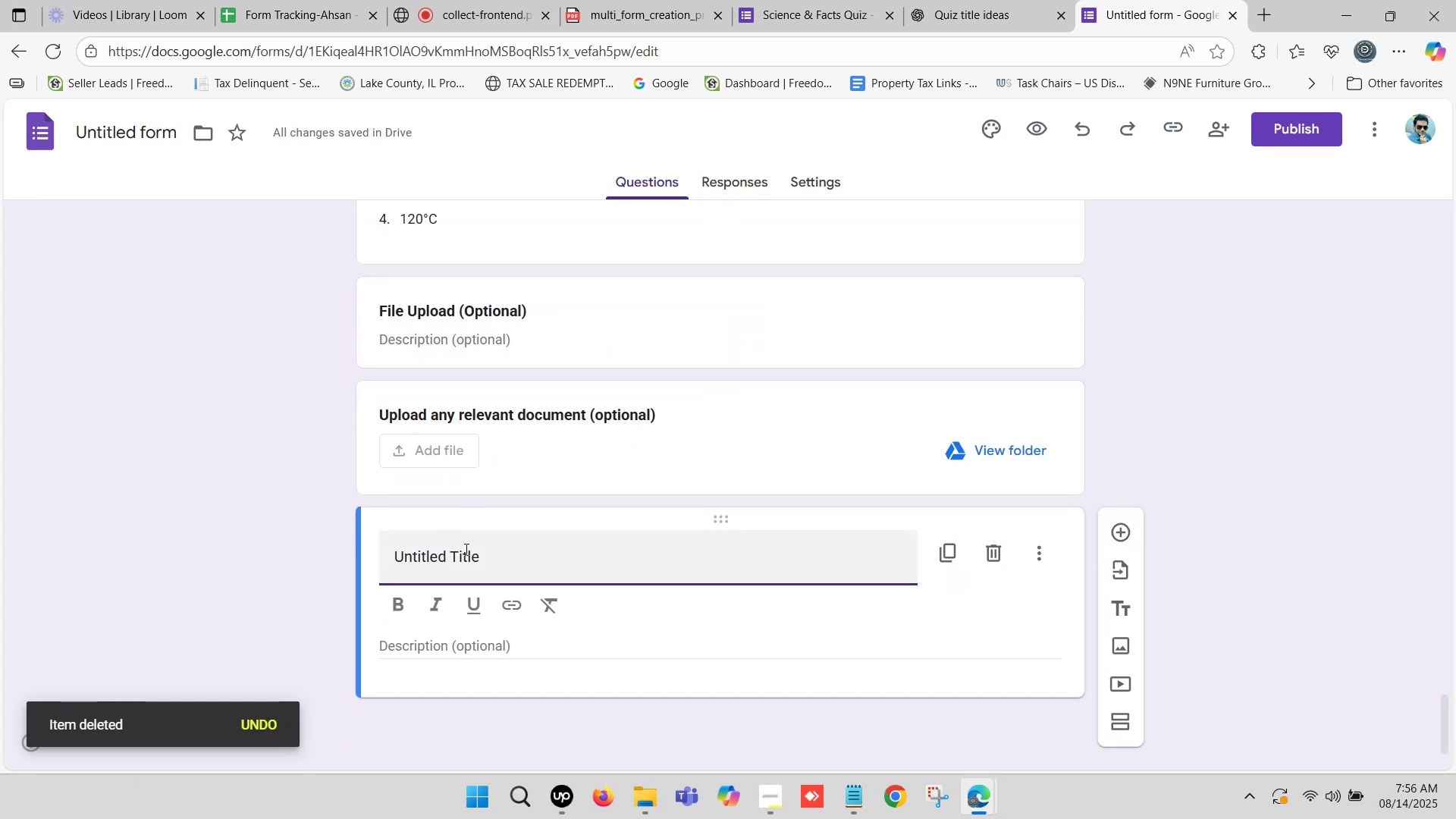 
left_click_drag(start_coordinate=[490, 557], to_coordinate=[375, 559])
 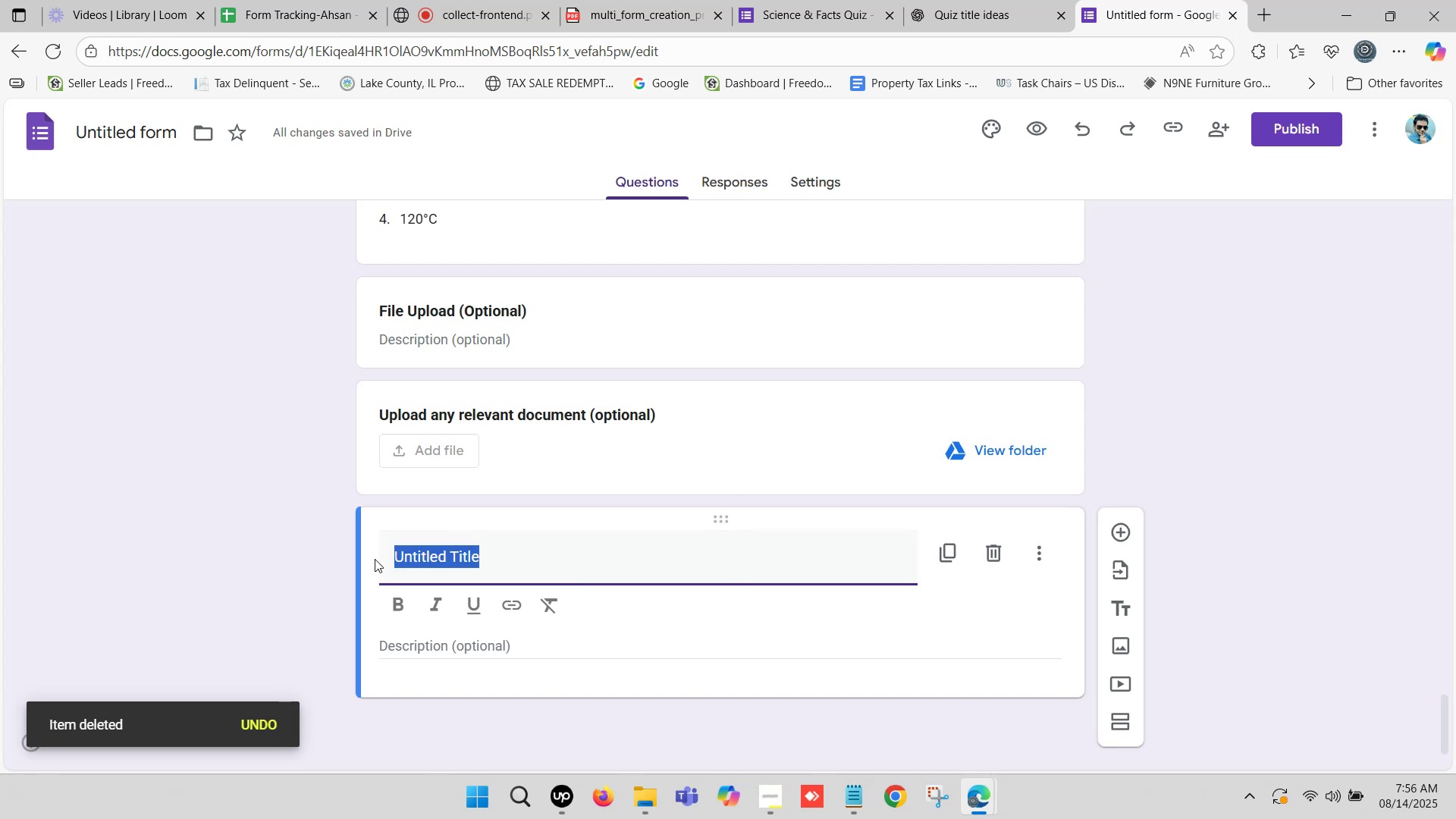 
key(Control+V)
 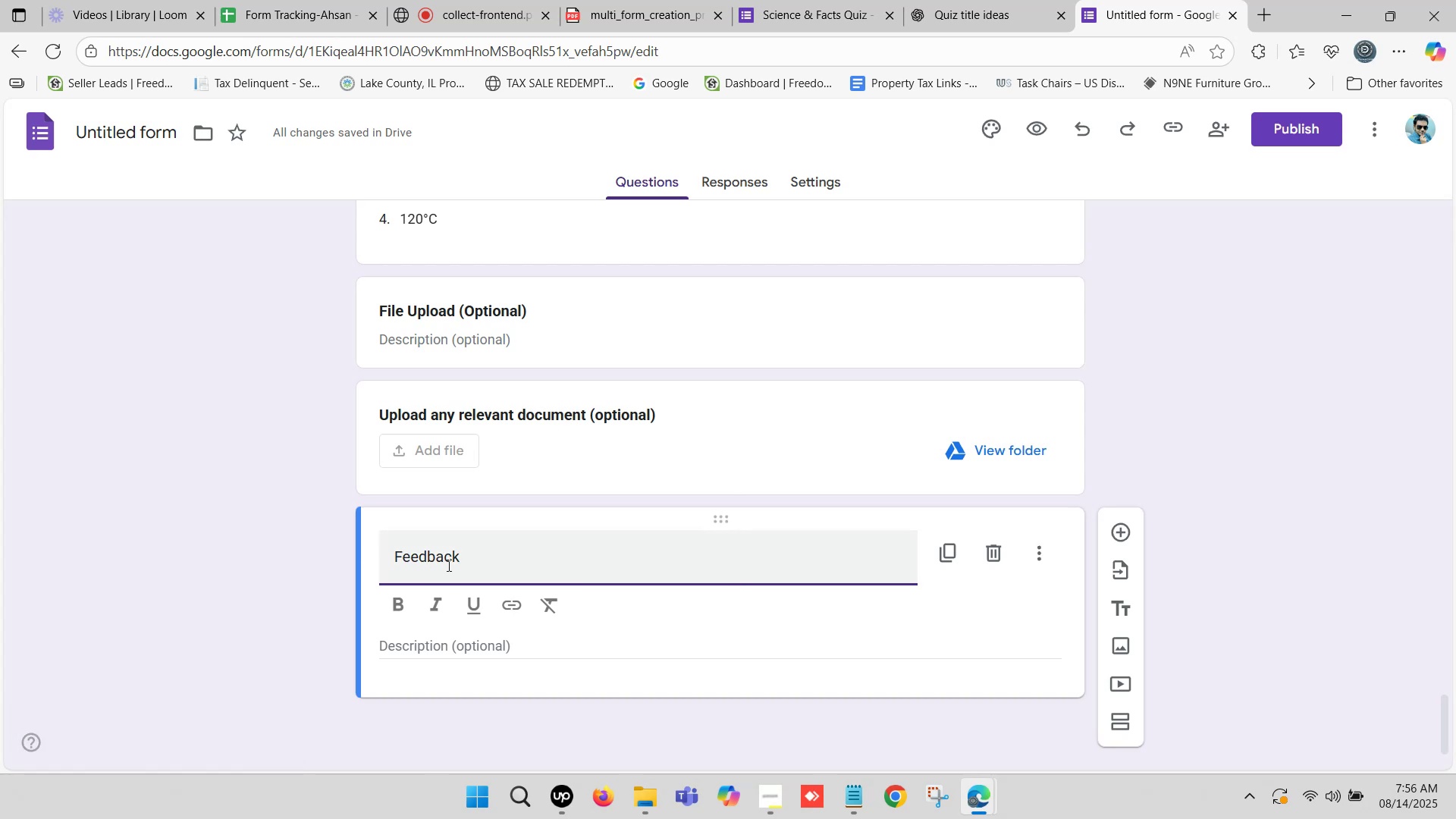 
left_click_drag(start_coordinate=[490, 561], to_coordinate=[514, 563])
 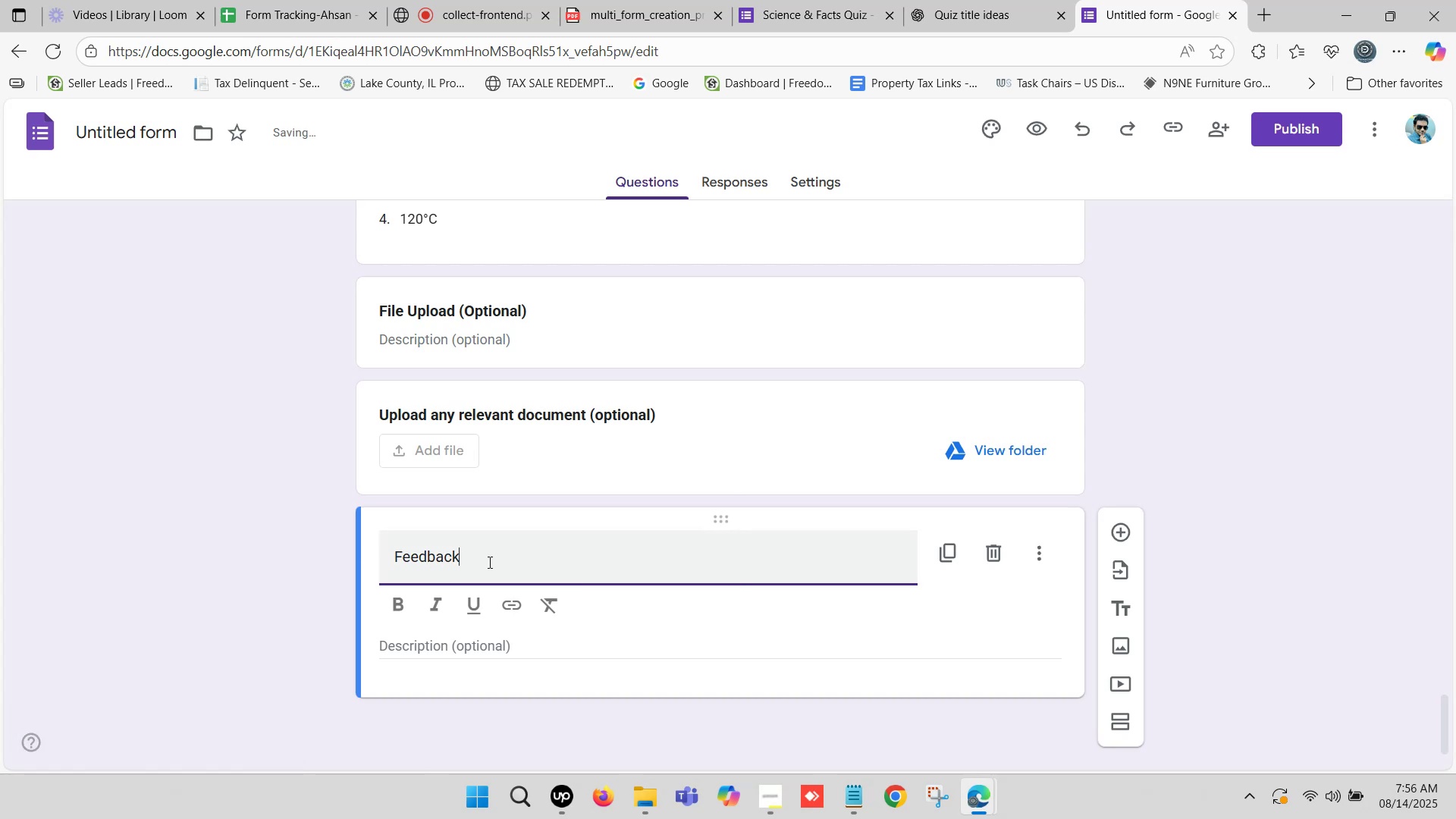 
left_click_drag(start_coordinate=[475, 557], to_coordinate=[393, 560])
 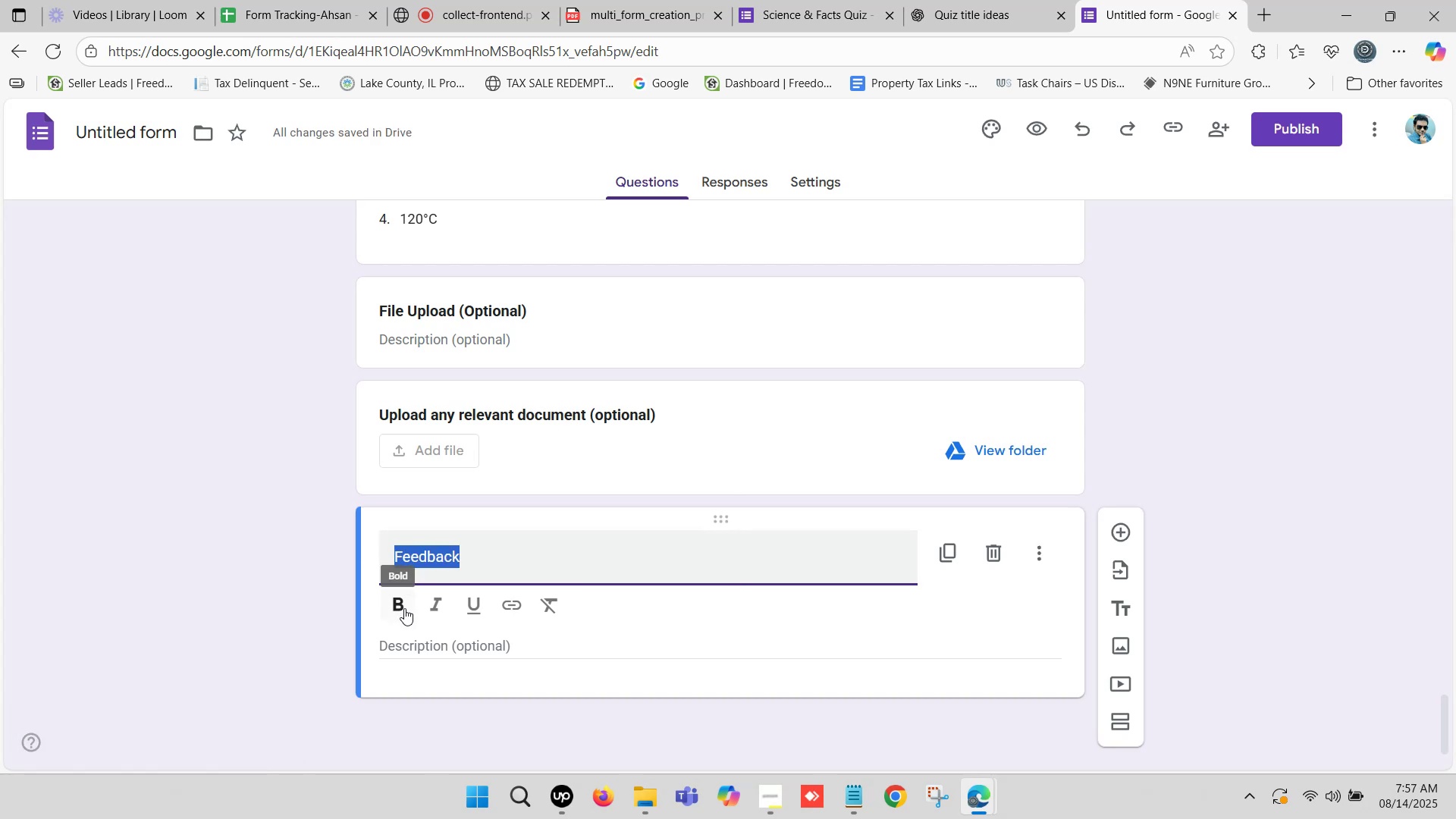 
left_click([397, 604])
 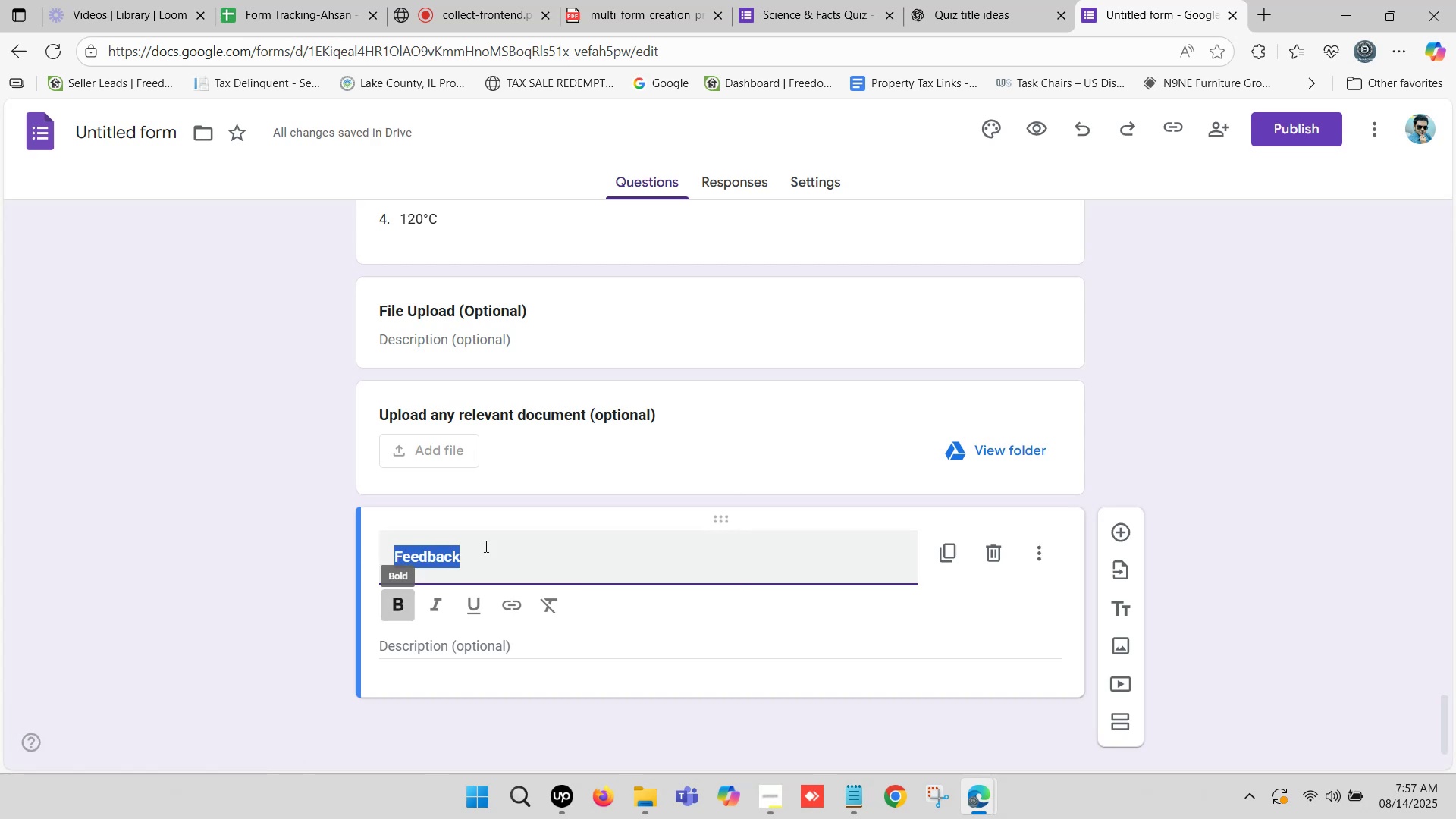 
scroll: coordinate [576, 500], scroll_direction: down, amount: 3.0
 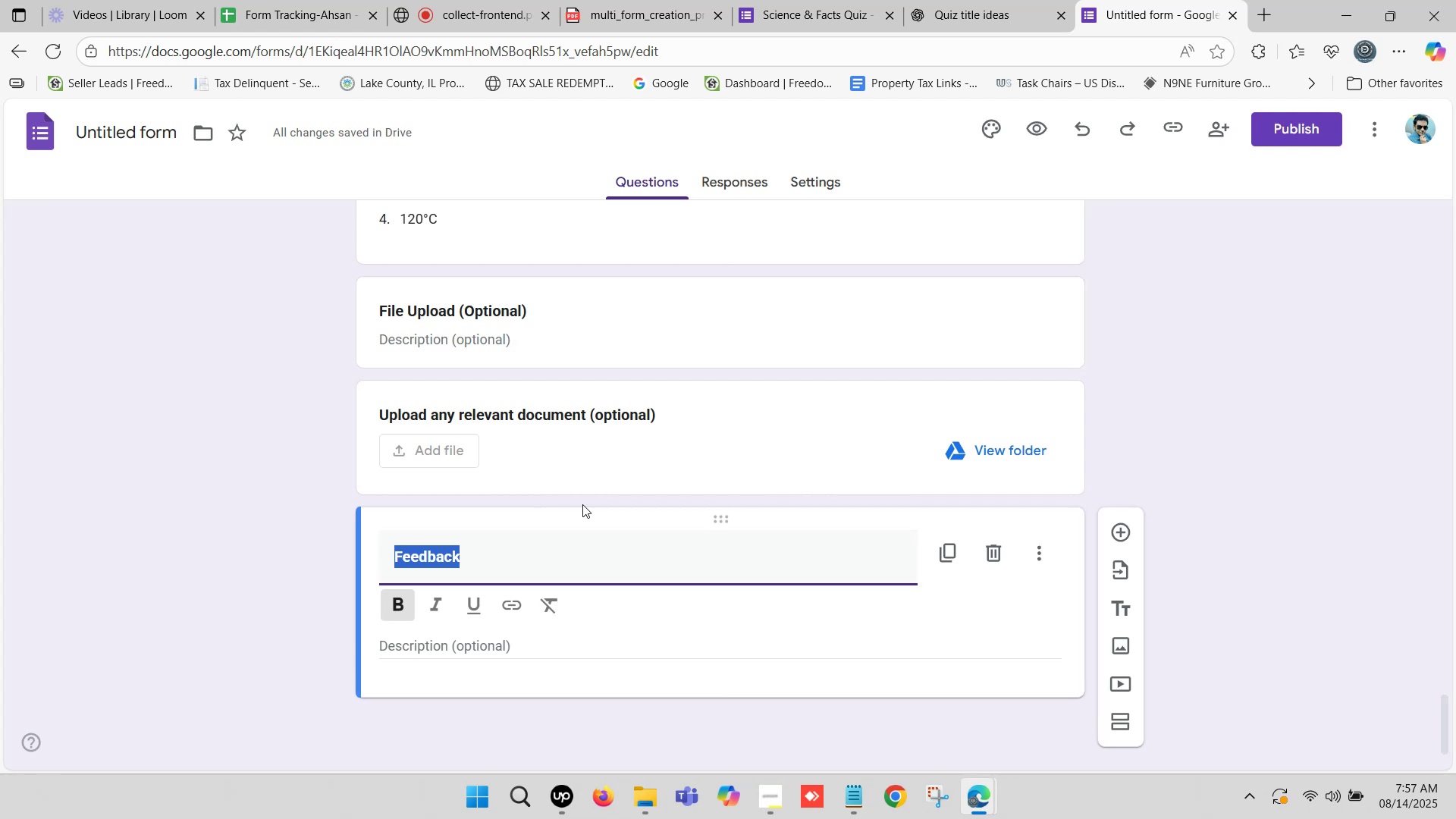 
wait(15.91)
 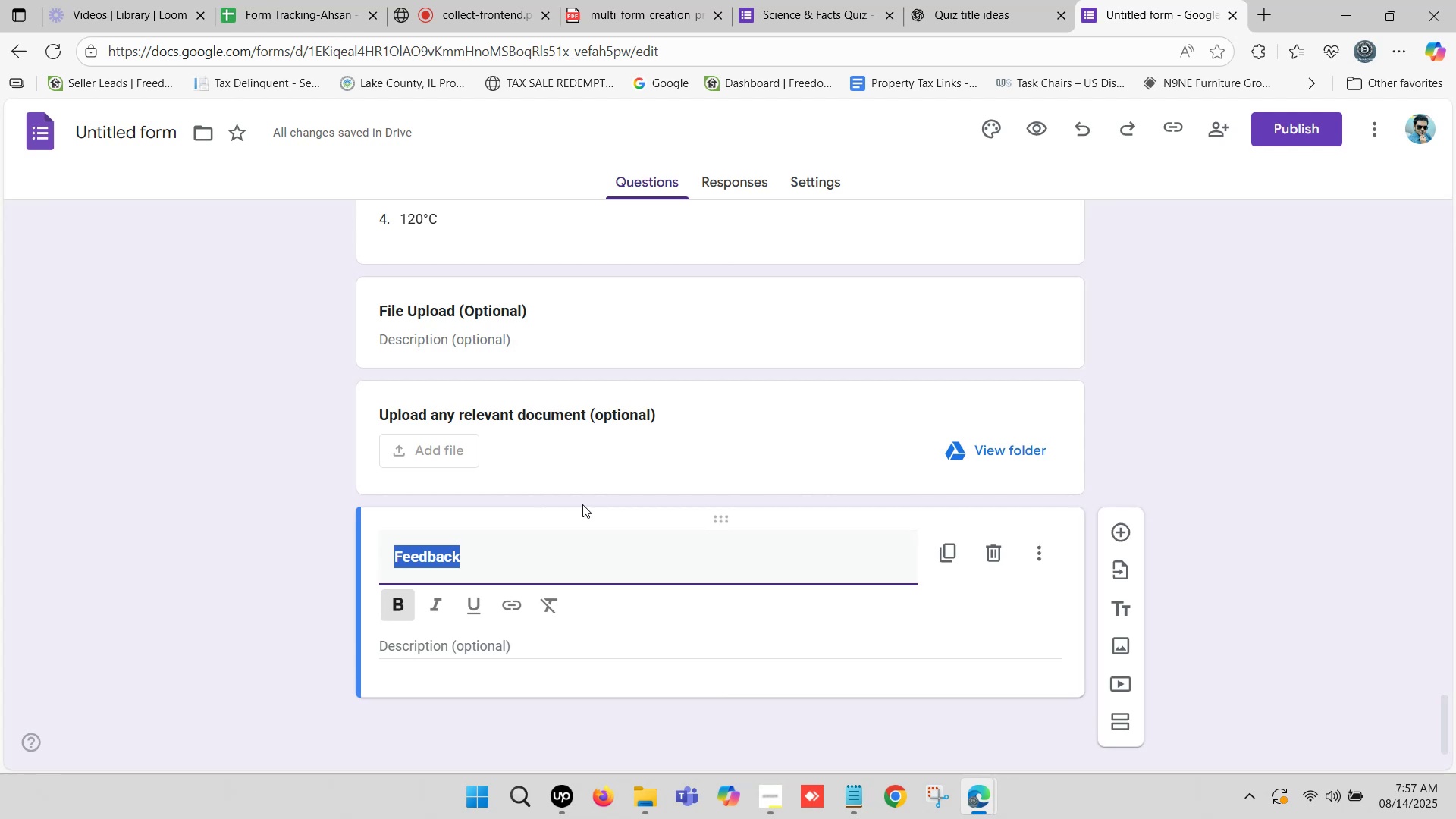 
scroll: coordinate [548, 464], scroll_direction: down, amount: 6.0
 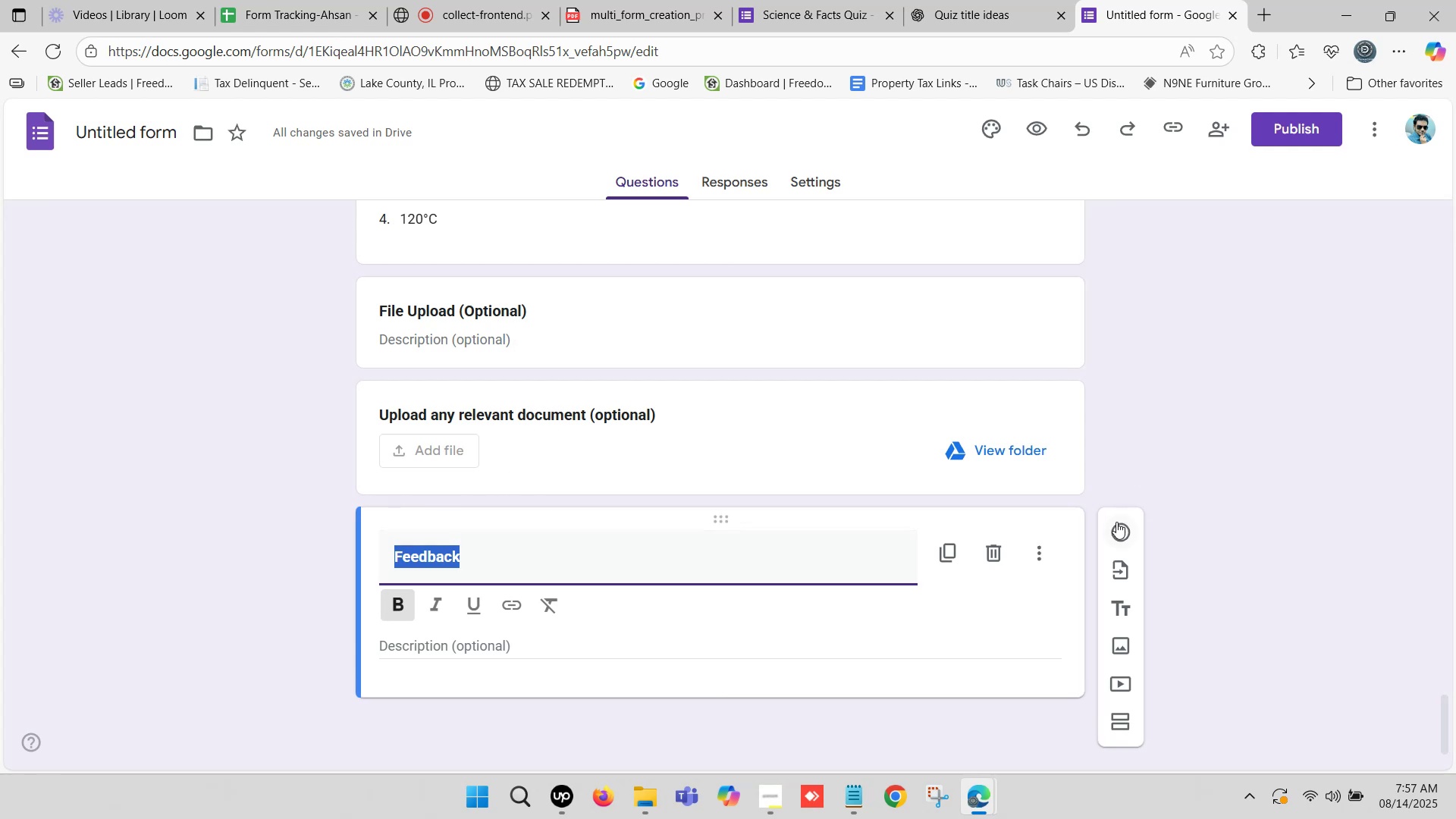 
left_click([1125, 530])
 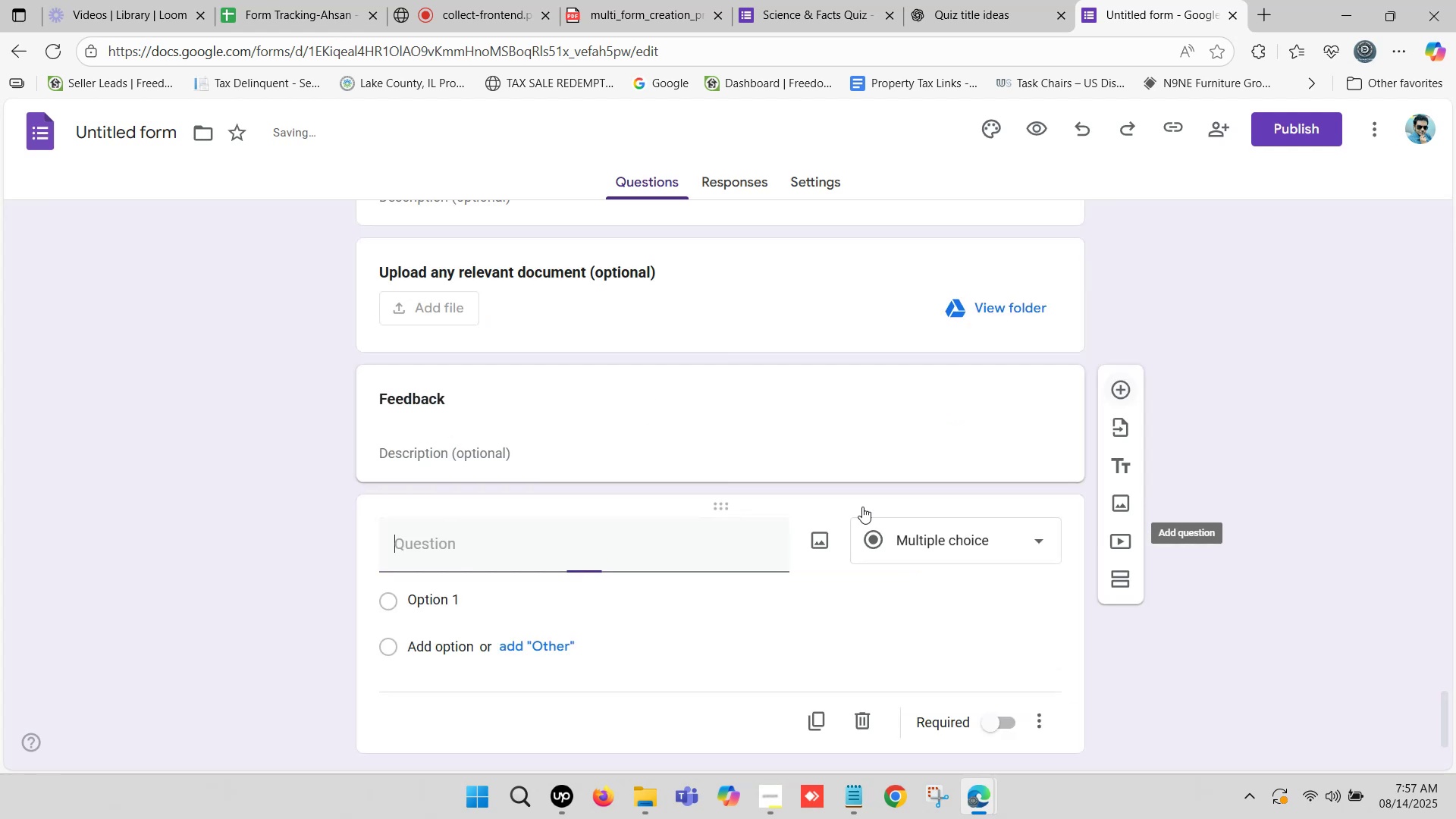 
scroll: coordinate [656, 504], scroll_direction: down, amount: 3.0
 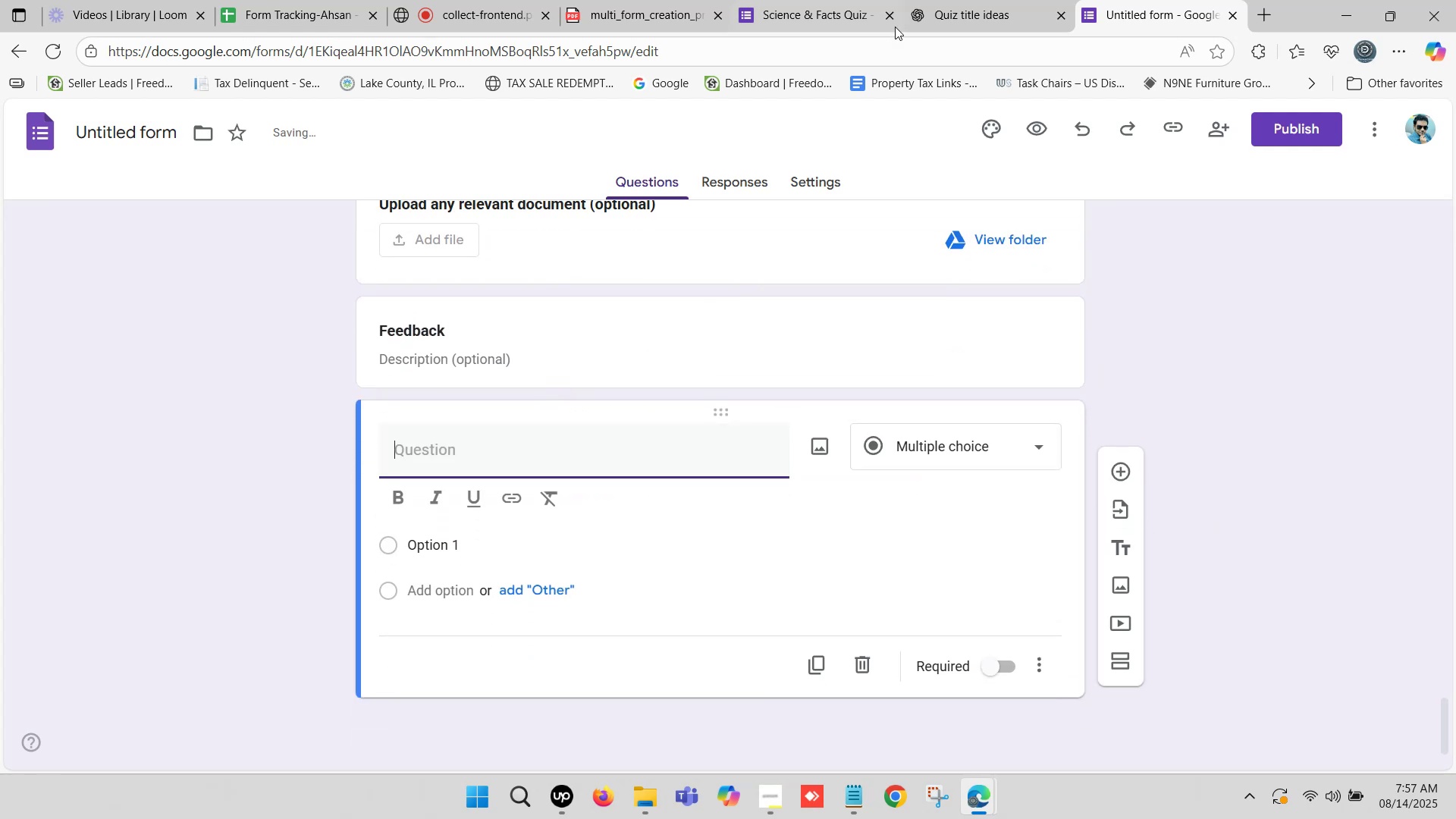 
left_click([961, 0])
 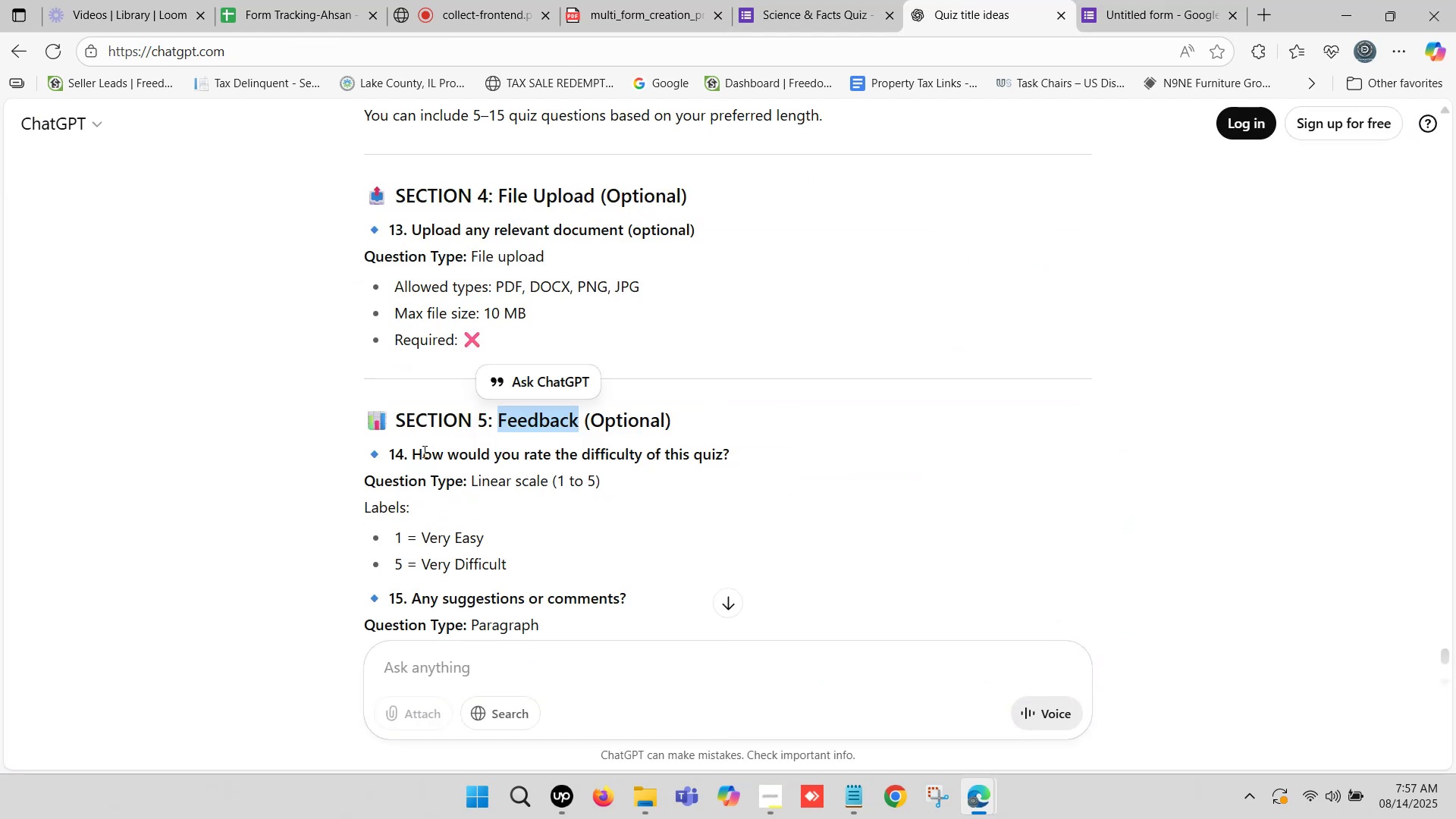 
left_click_drag(start_coordinate=[415, 448], to_coordinate=[731, 459])
 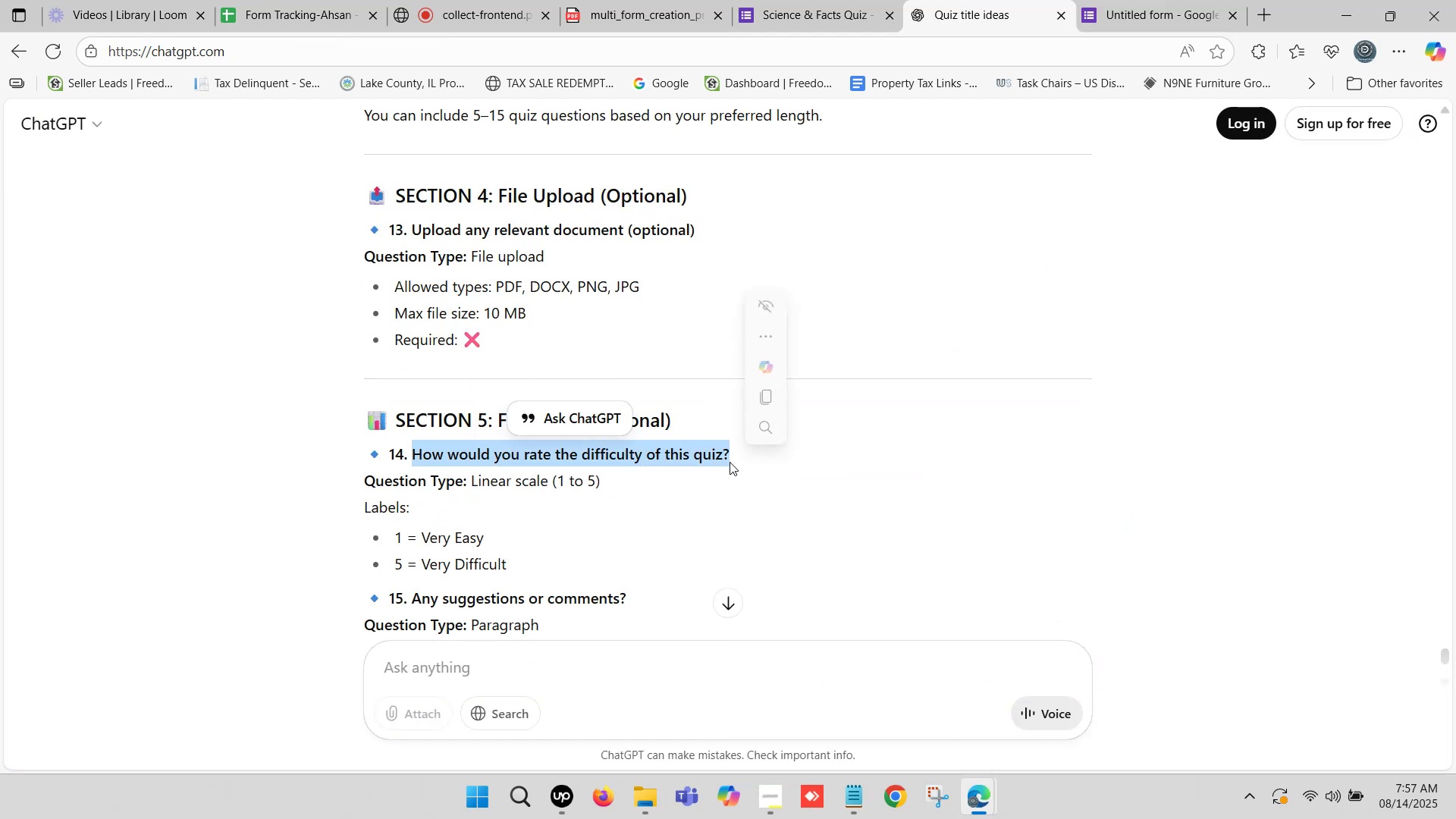 
key(Control+C)
 